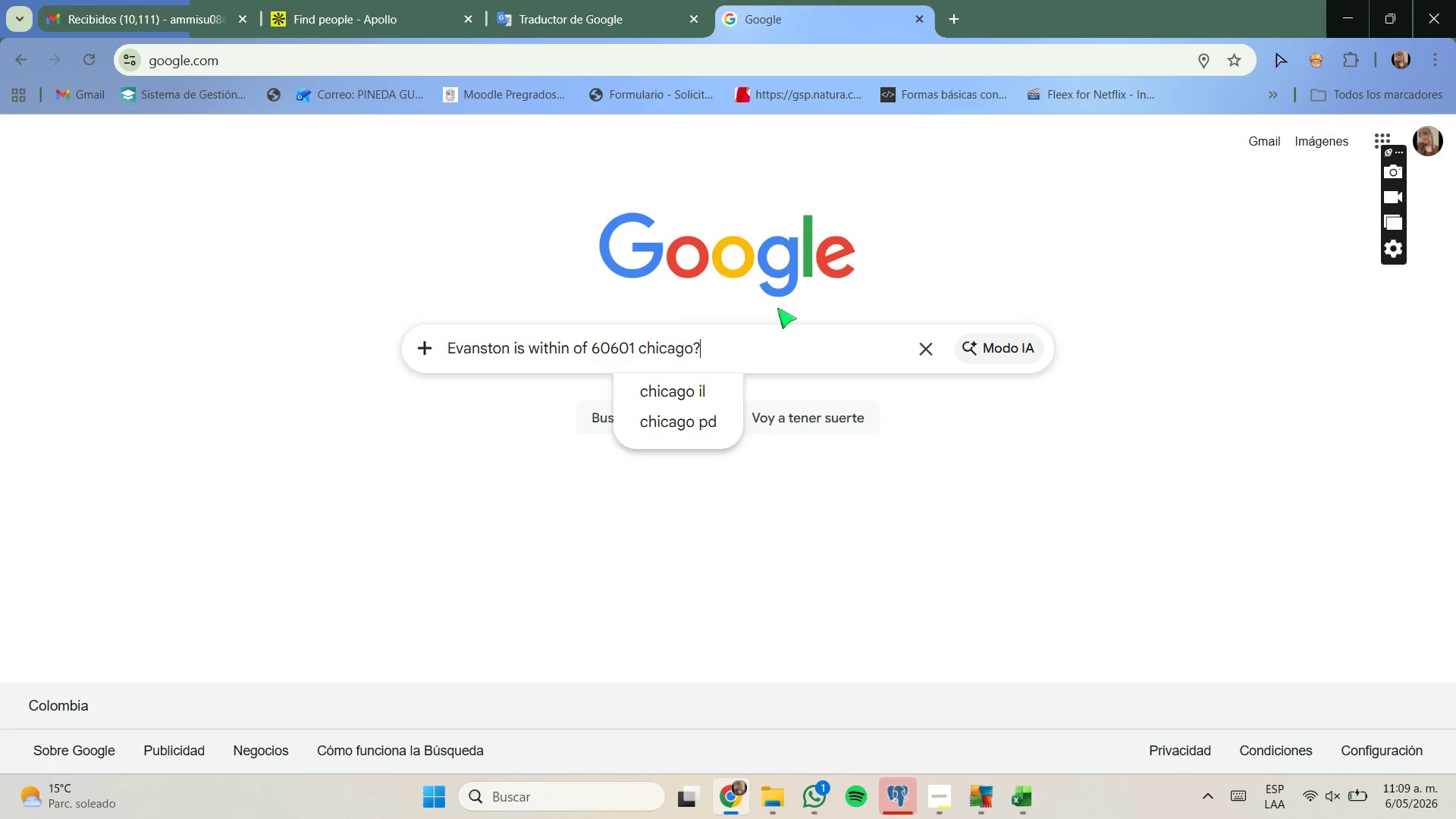 
key(Shift+Enter)
 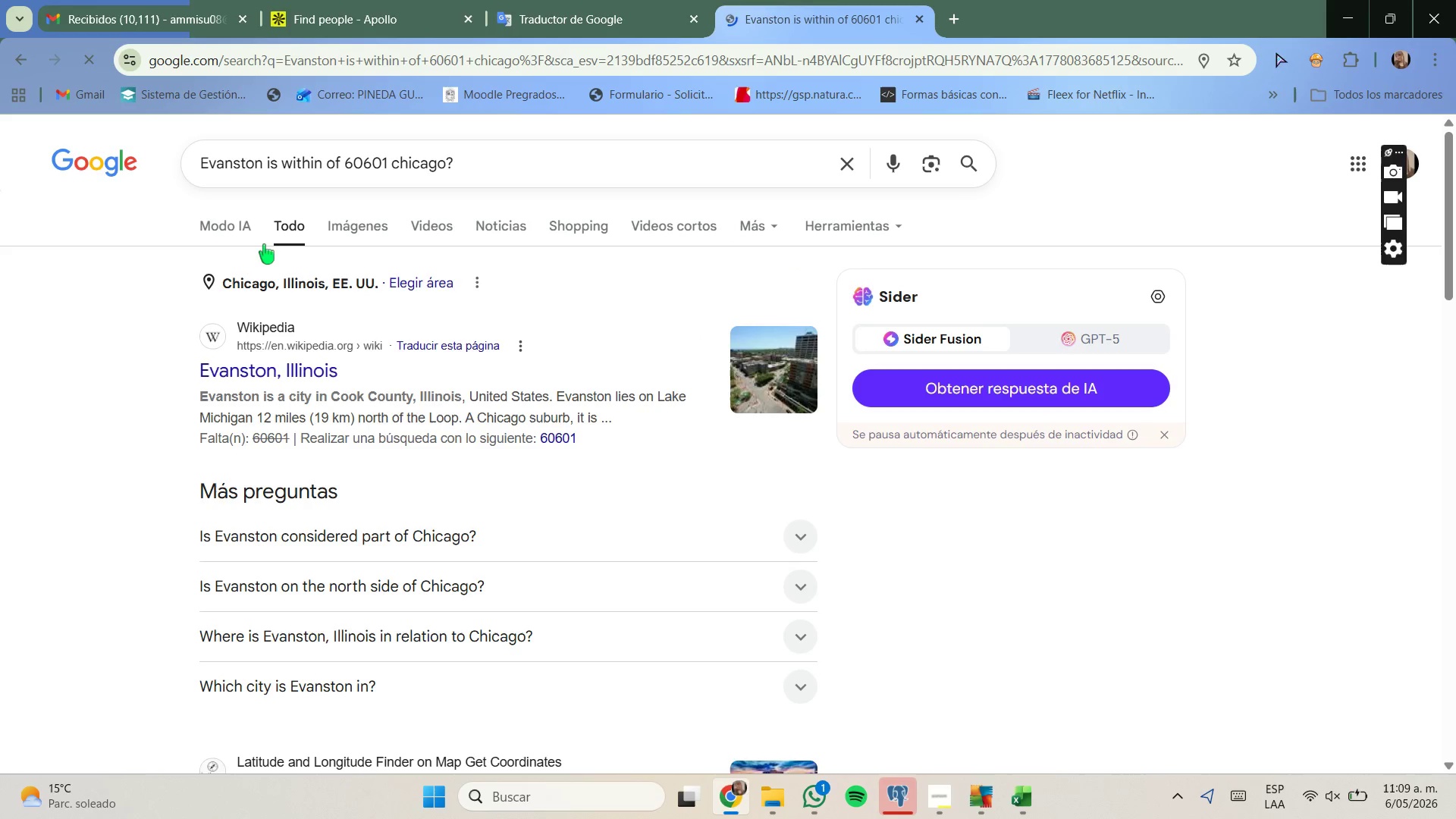 
scroll: coordinate [246, 237], scroll_direction: down, amount: 1.0
 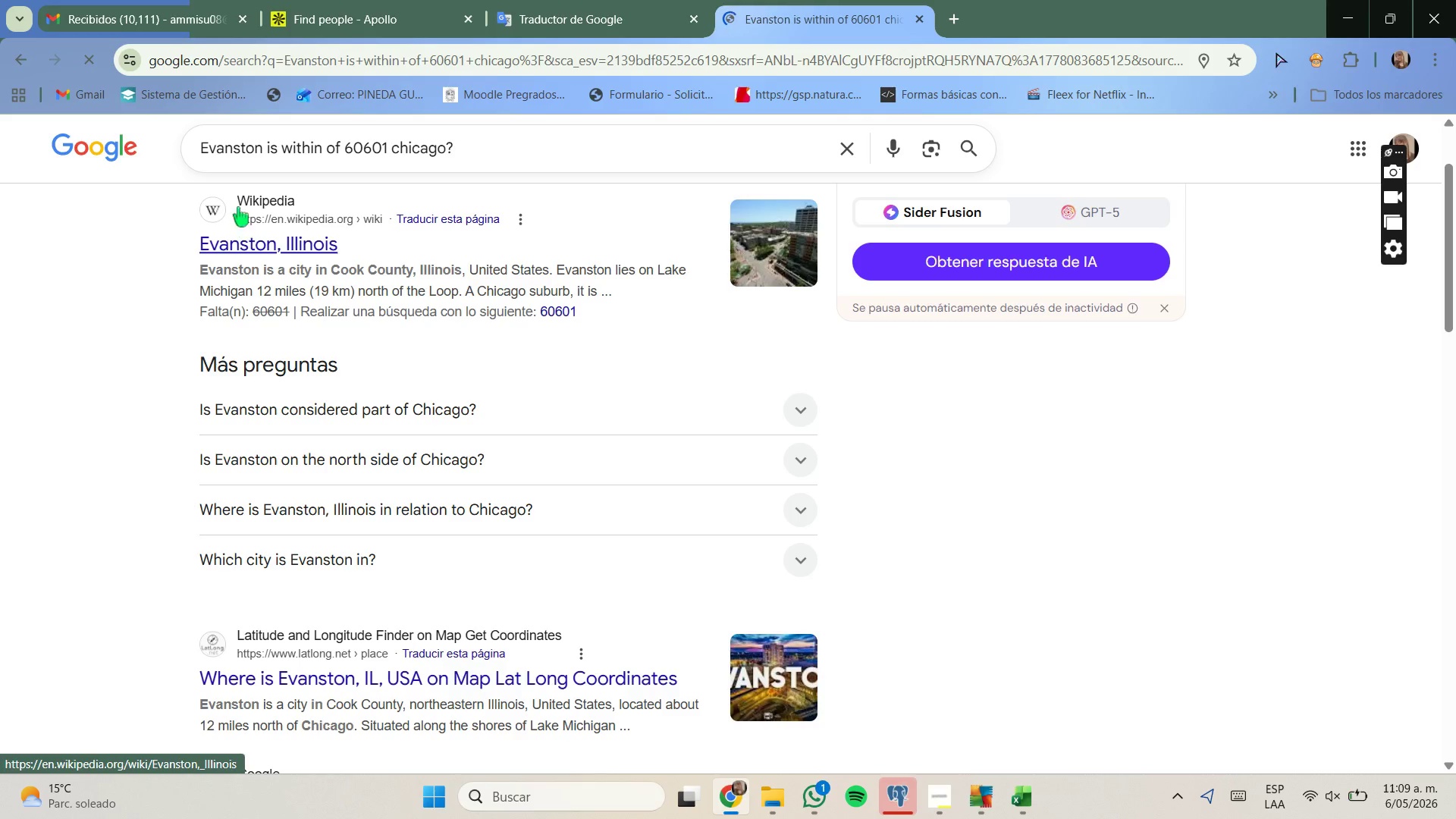 
scroll: coordinate [242, 220], scroll_direction: up, amount: 3.0
 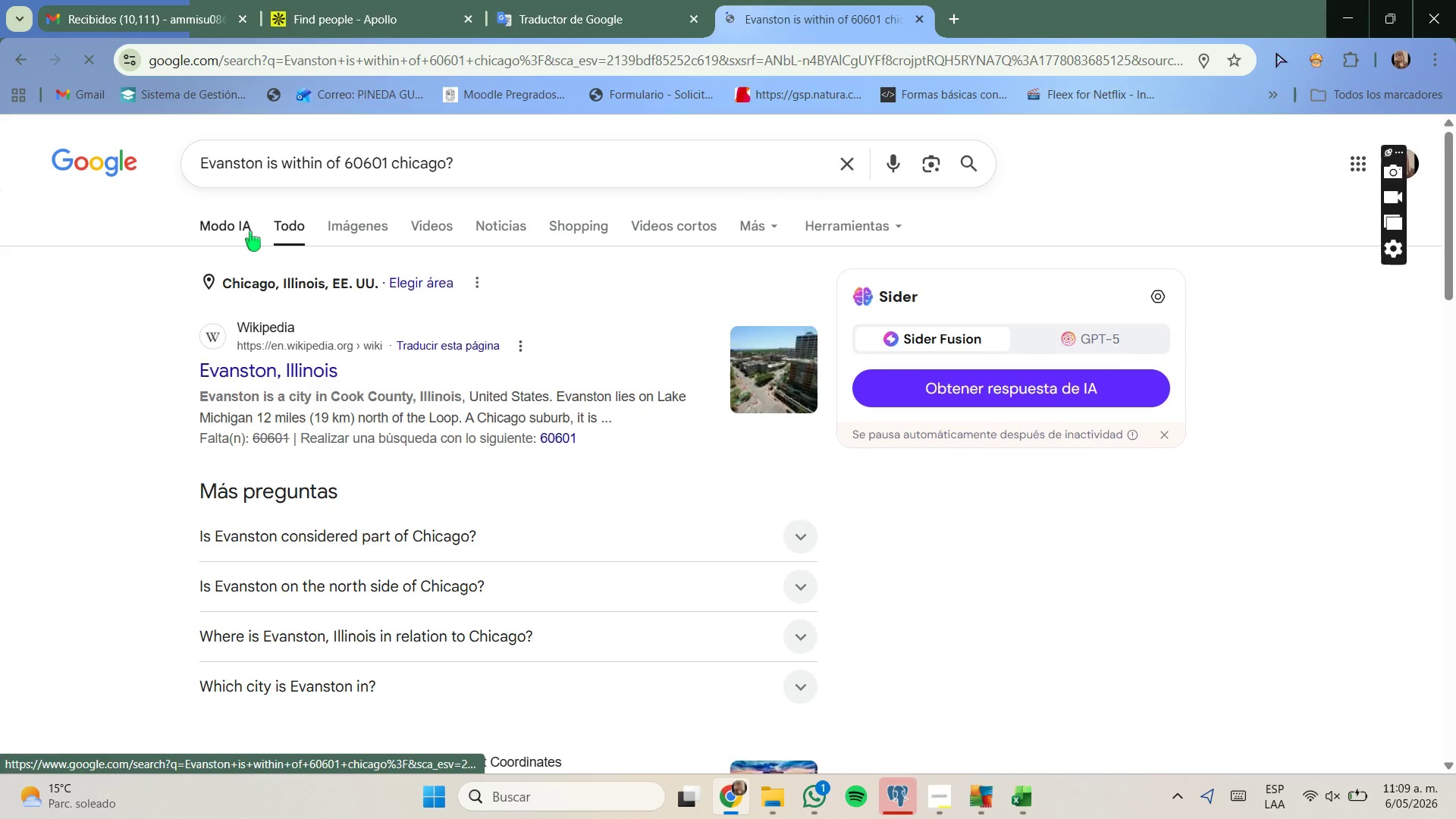 
left_click([246, 228])
 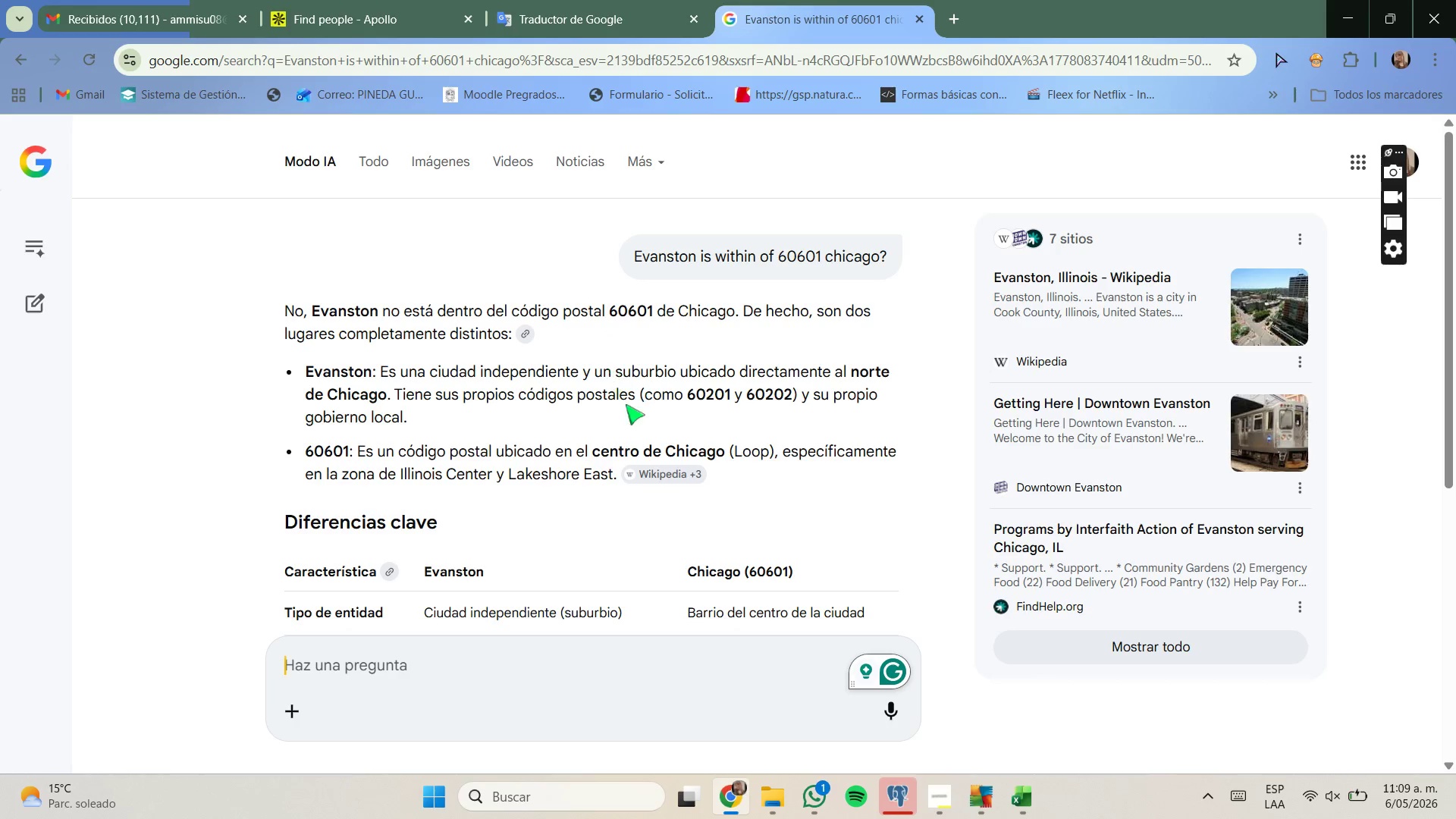 
wait(15.97)
 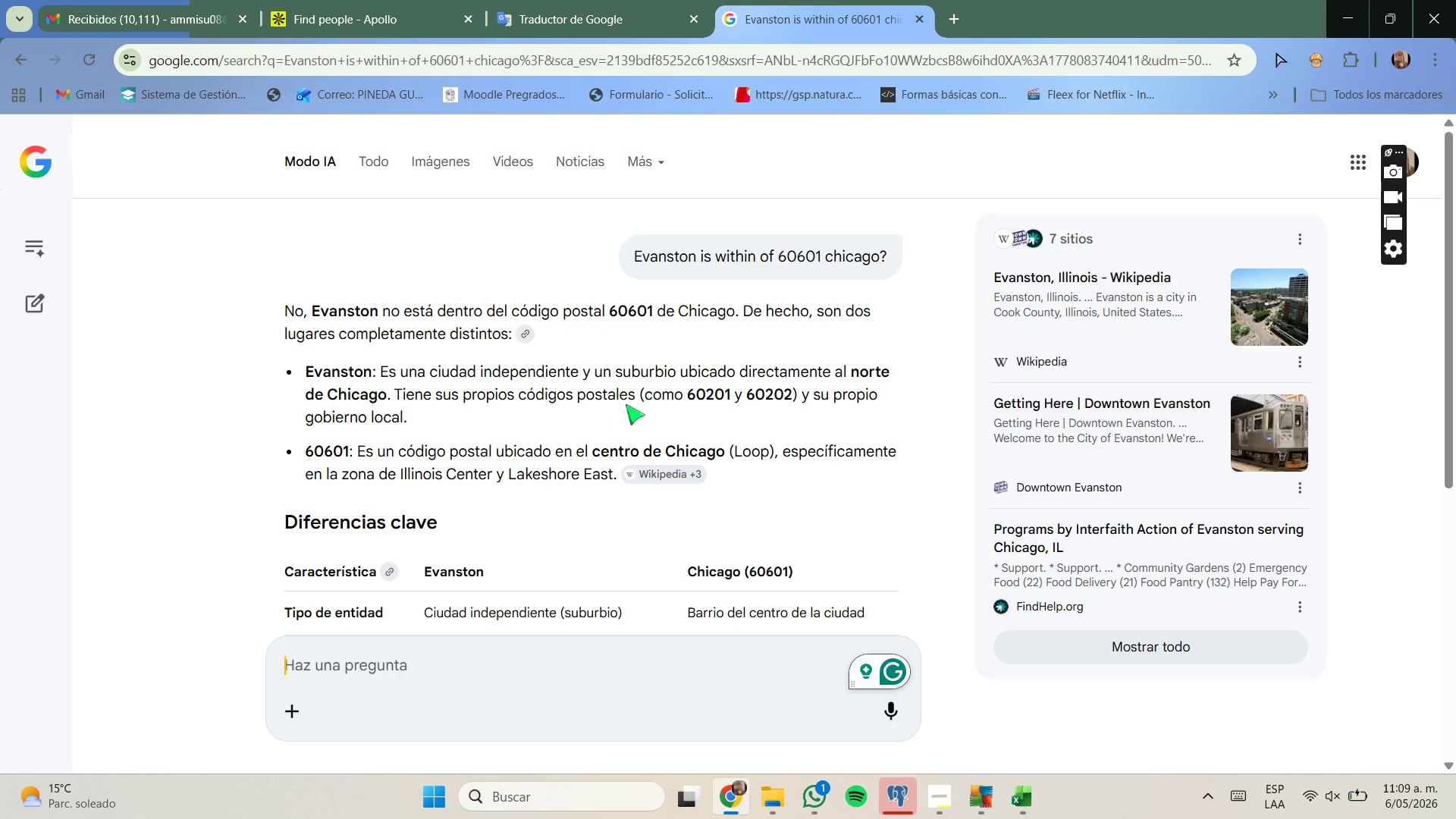 
left_click([1031, 801])
 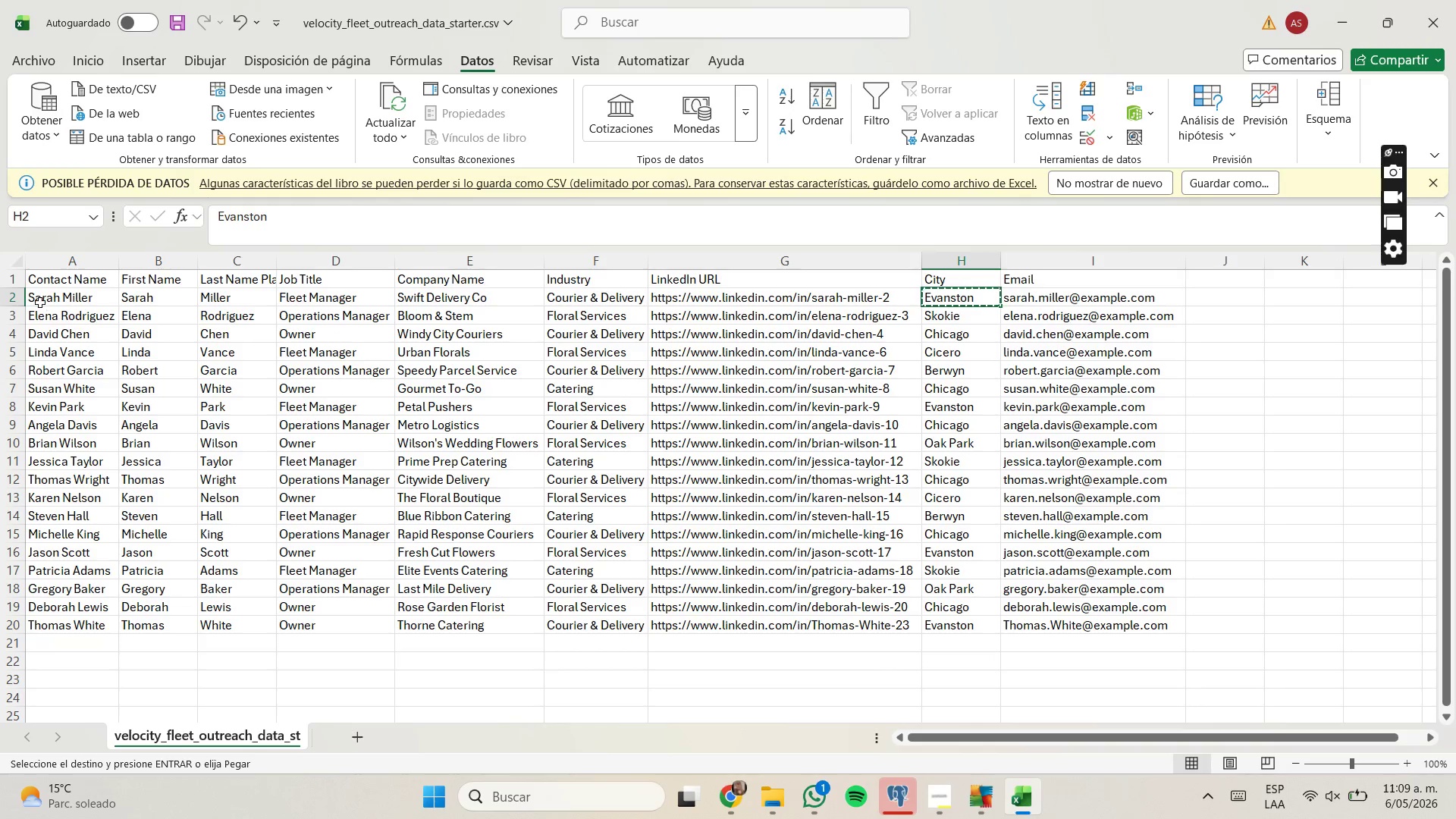 
right_click([11, 300])
 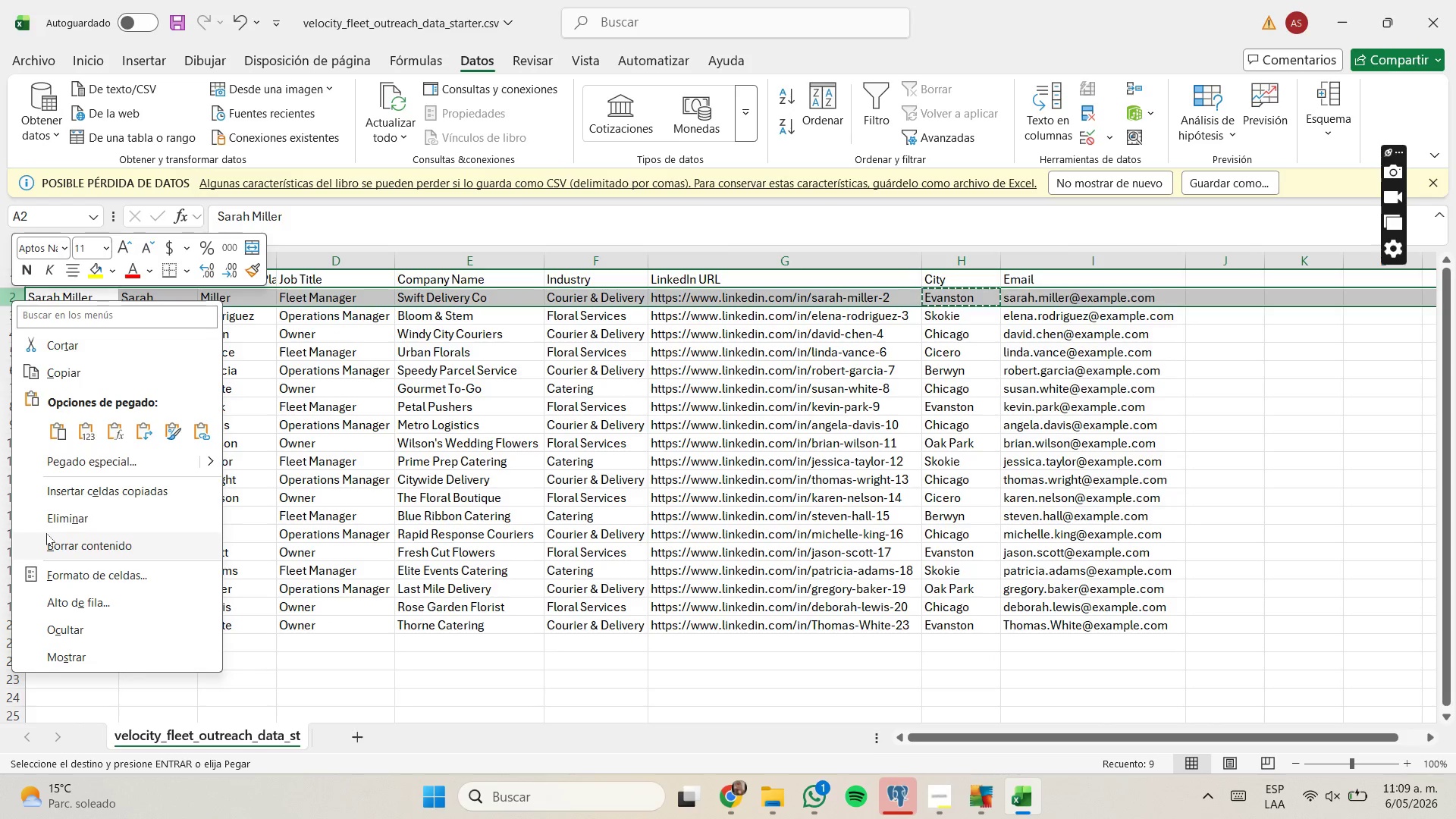 
left_click([50, 521])
 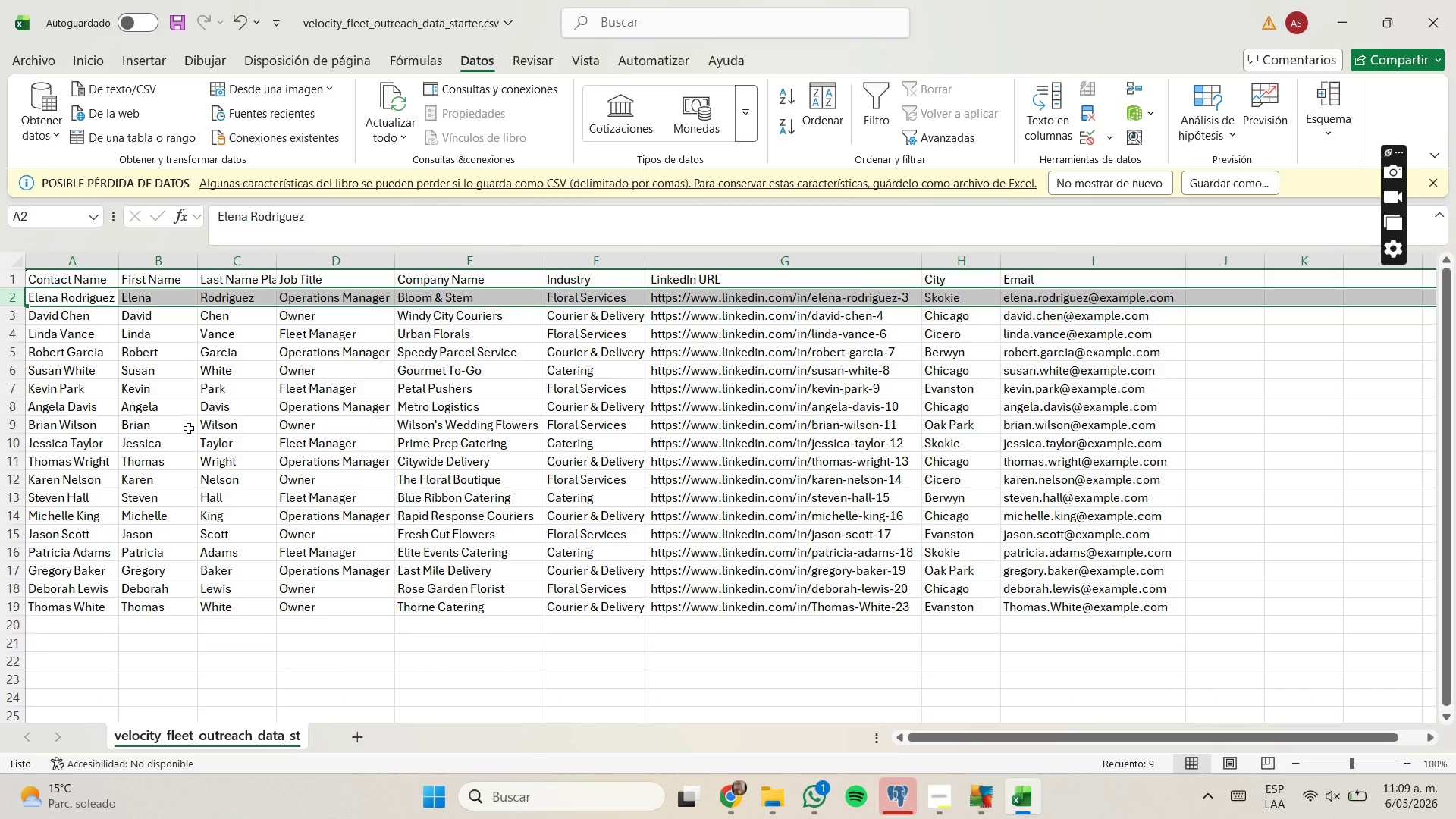 
wait(13.25)
 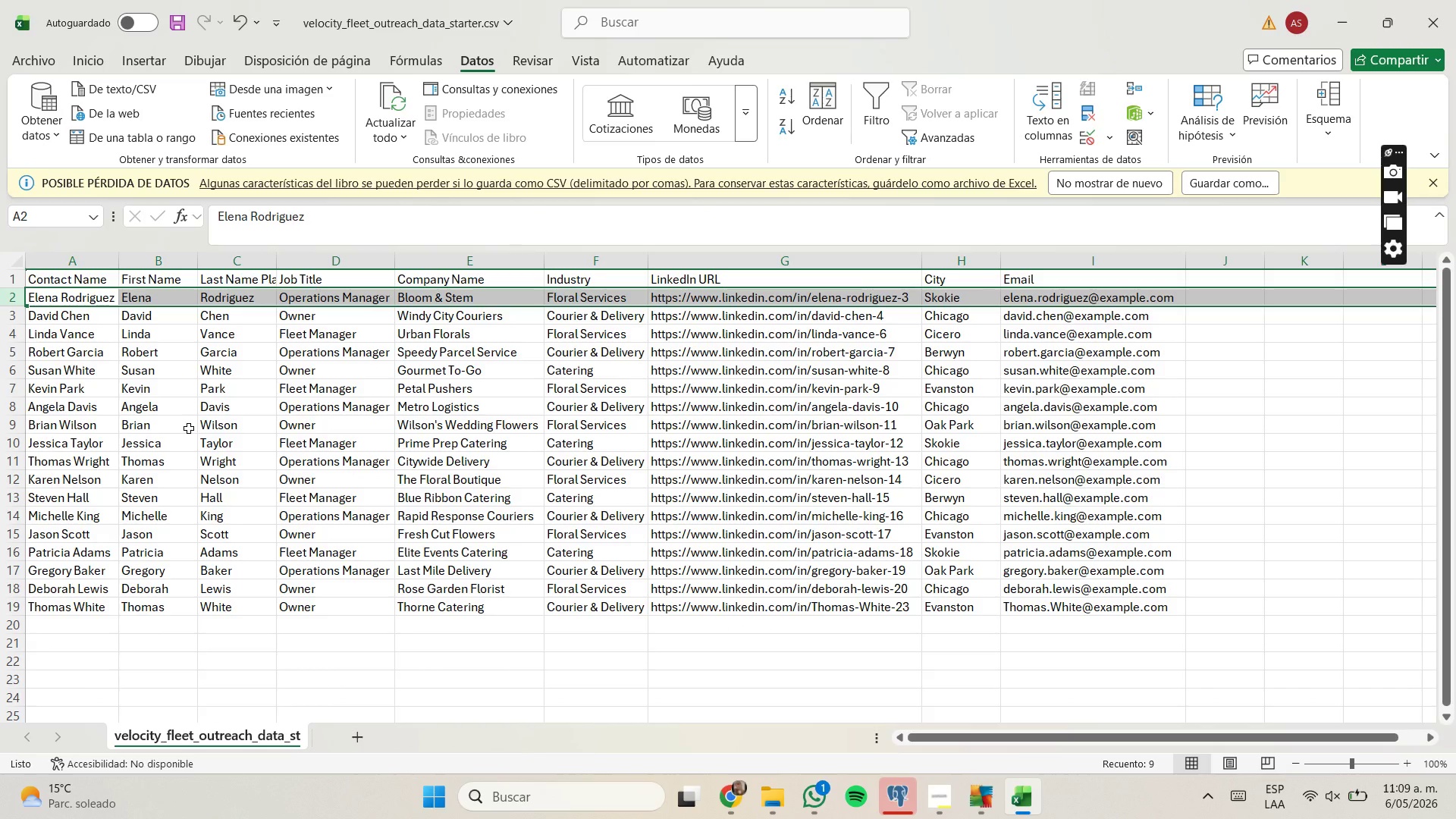 
left_click([987, 297])
 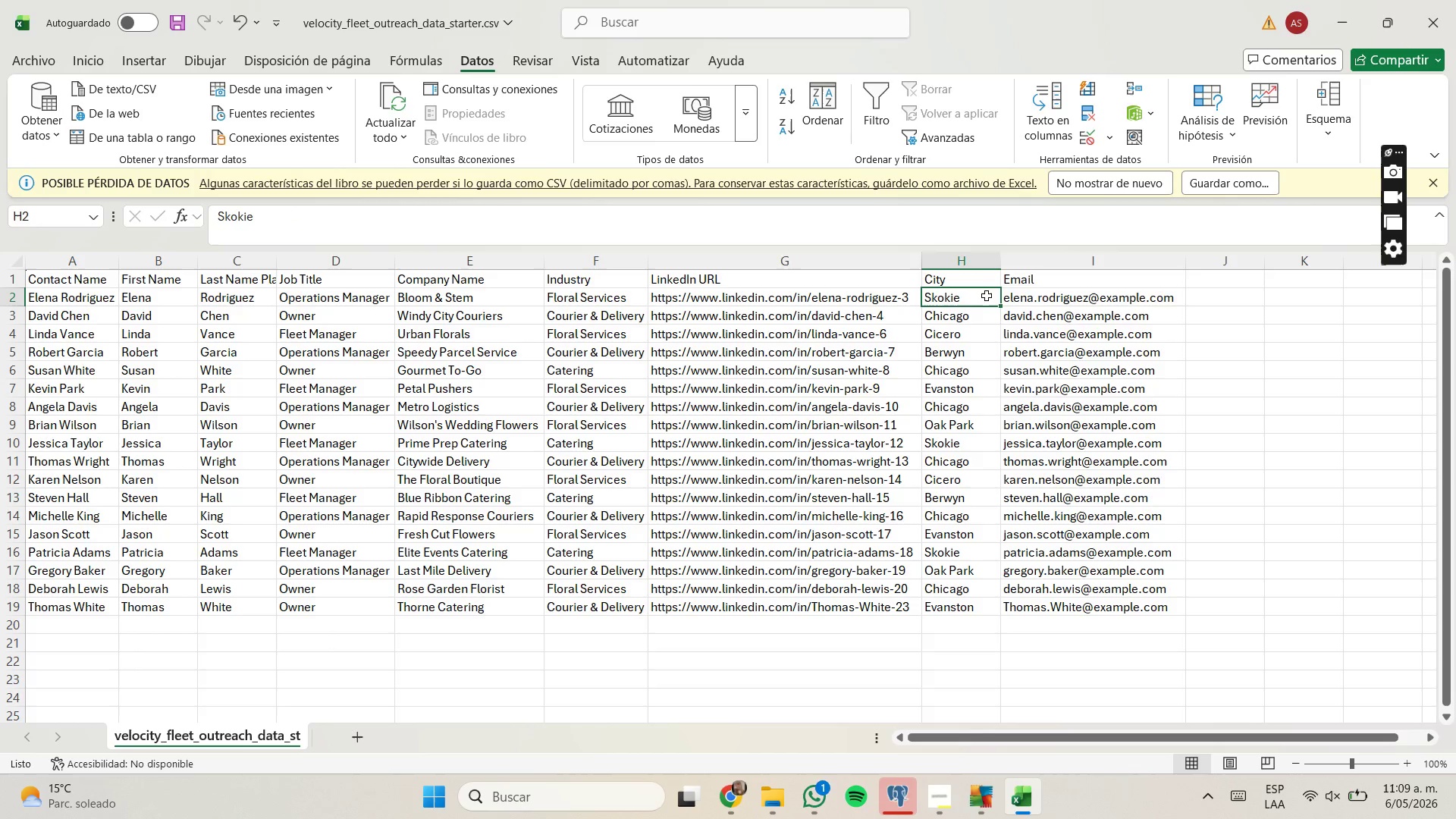 
key(Control+C)
 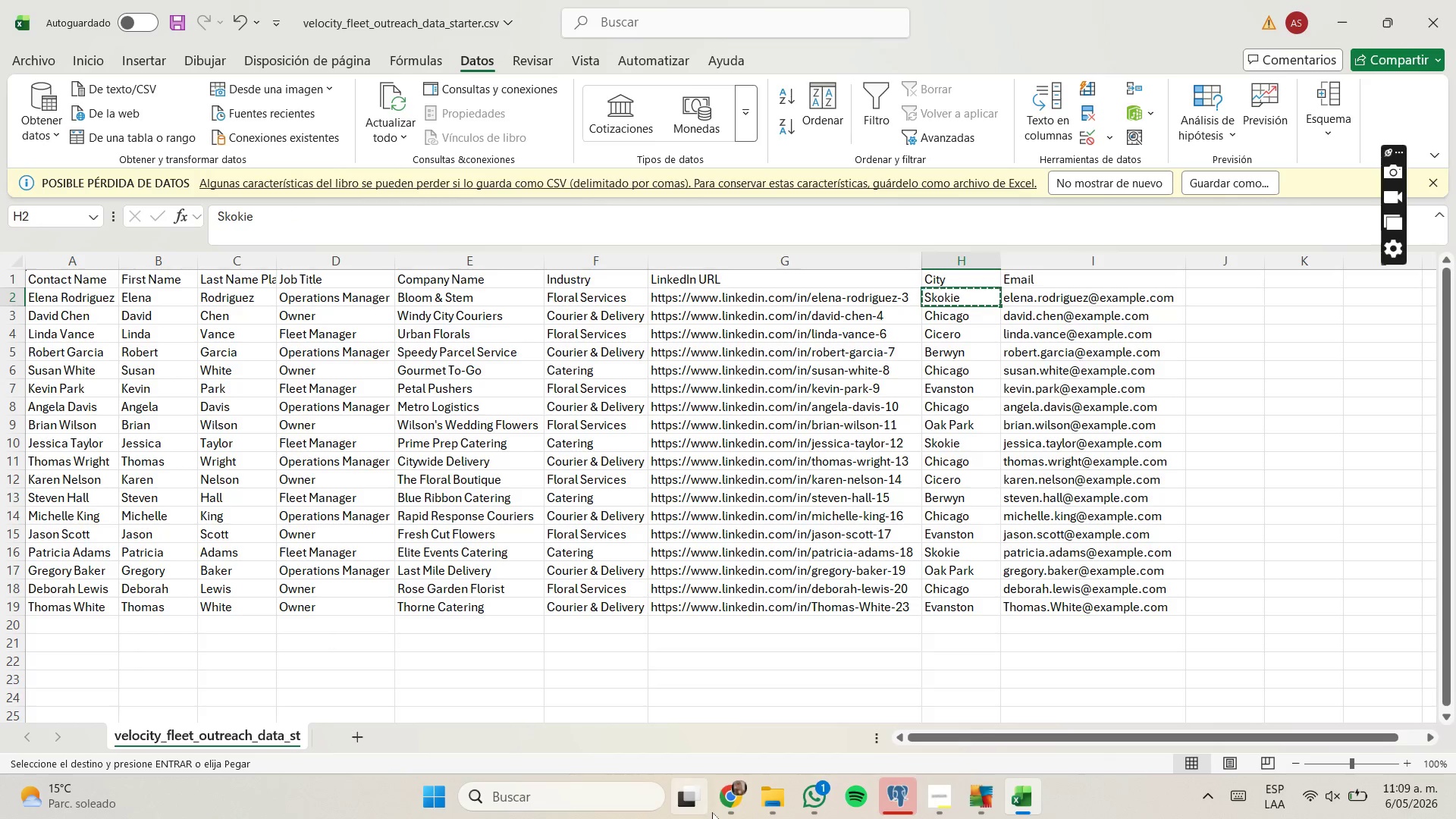 
left_click([726, 807])
 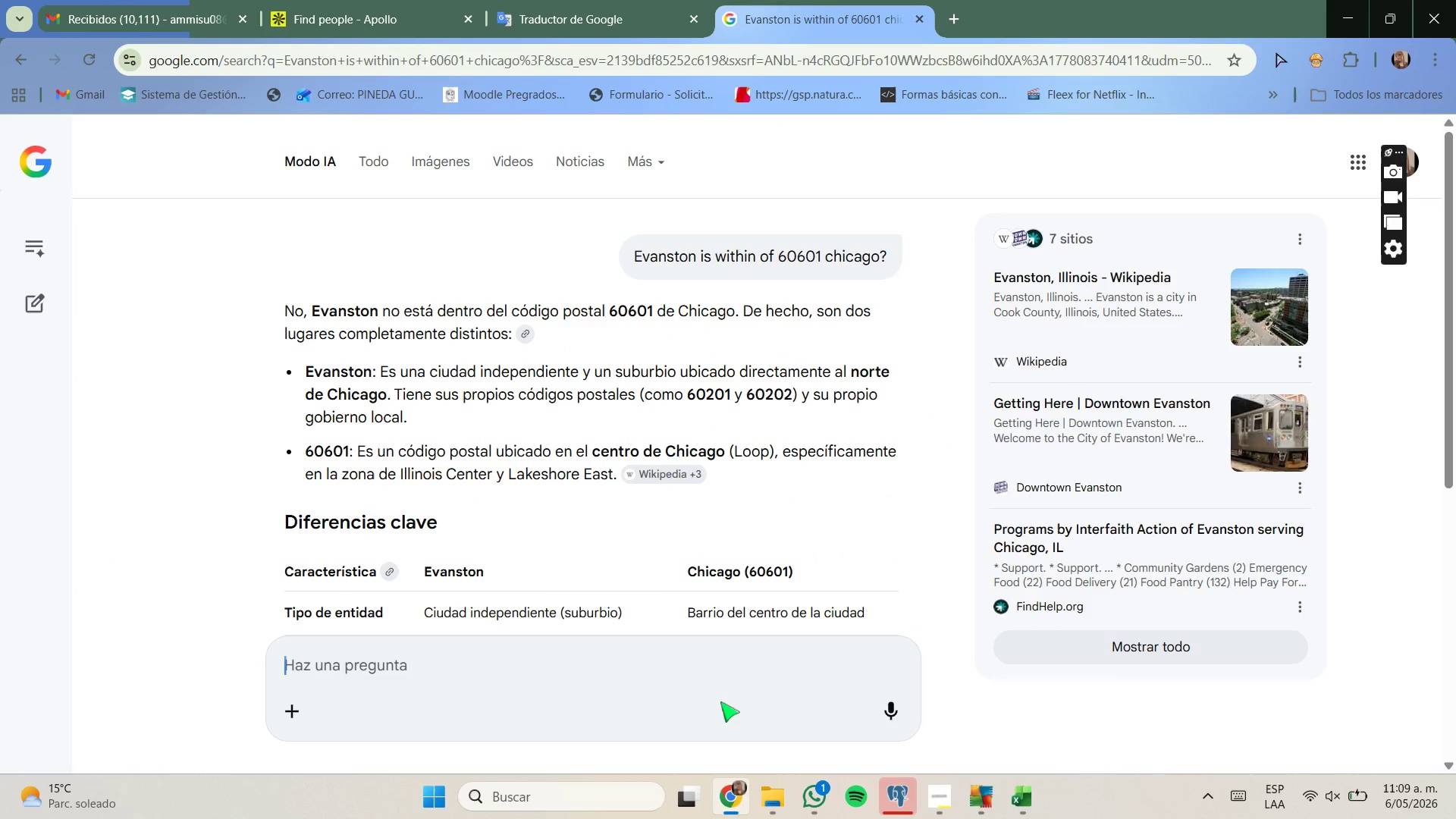 
key(Control+ControlLeft)
 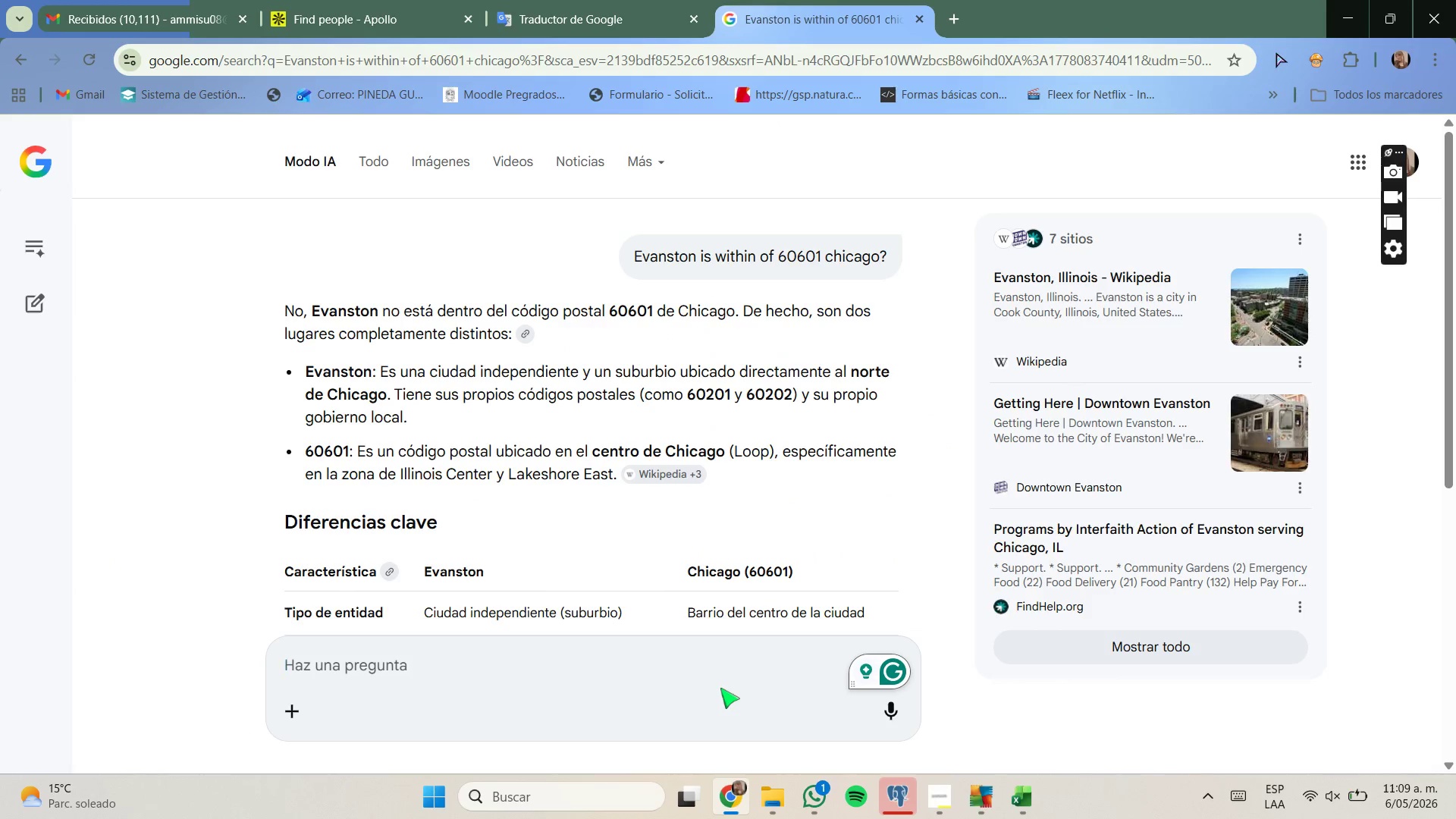 
key(Control+V)
 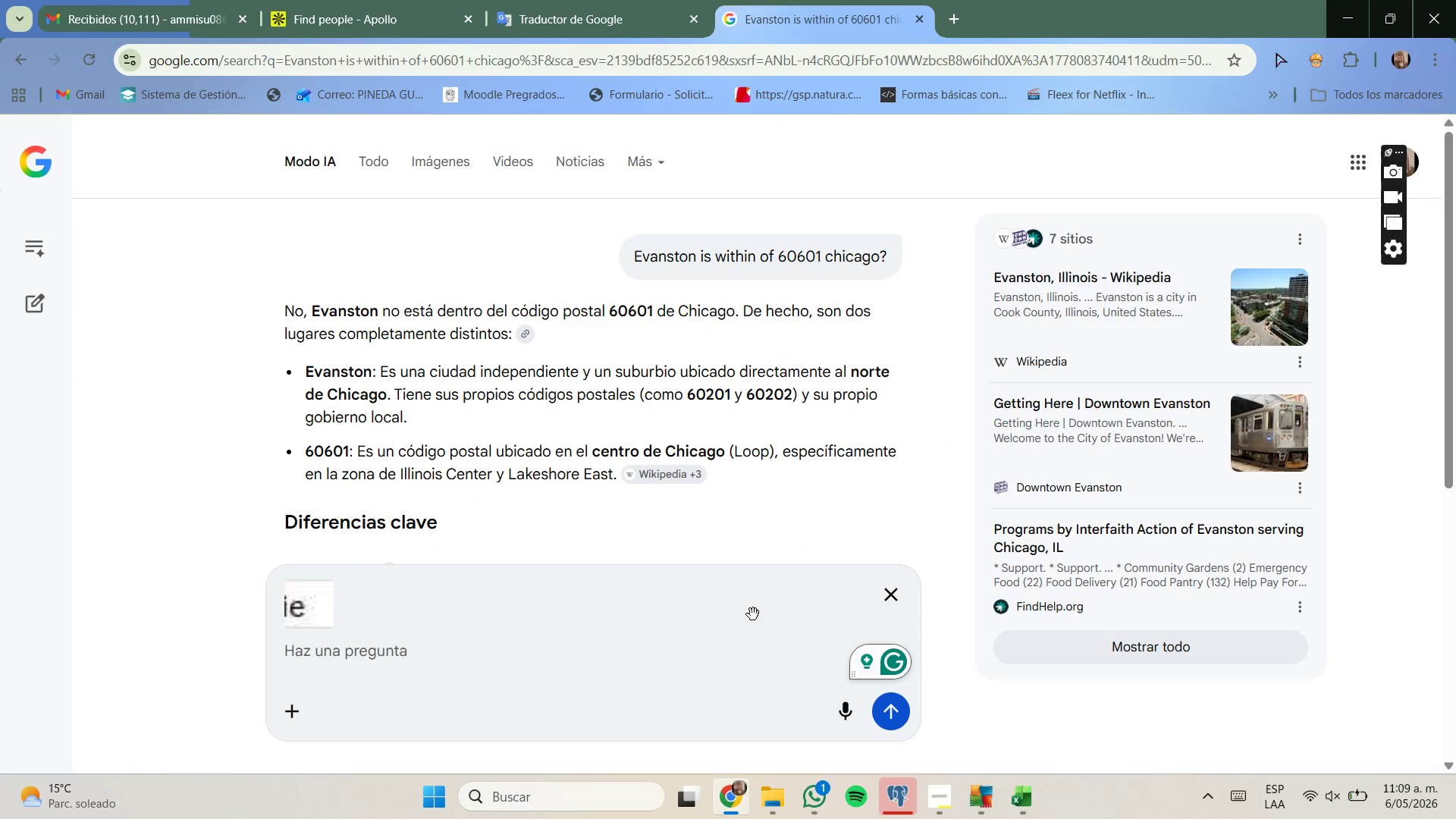 
left_click([900, 603])
 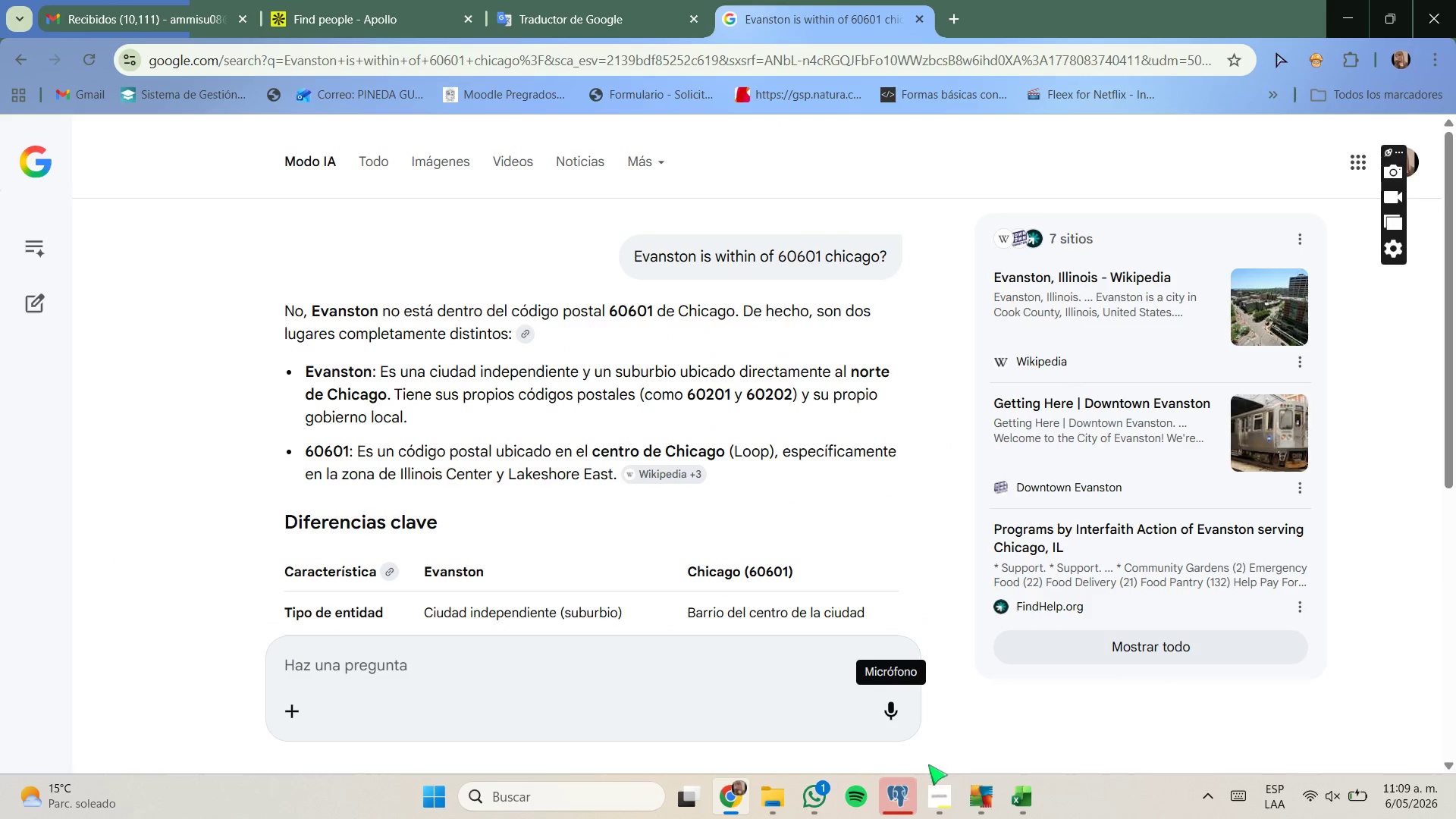 
left_click([1009, 789])
 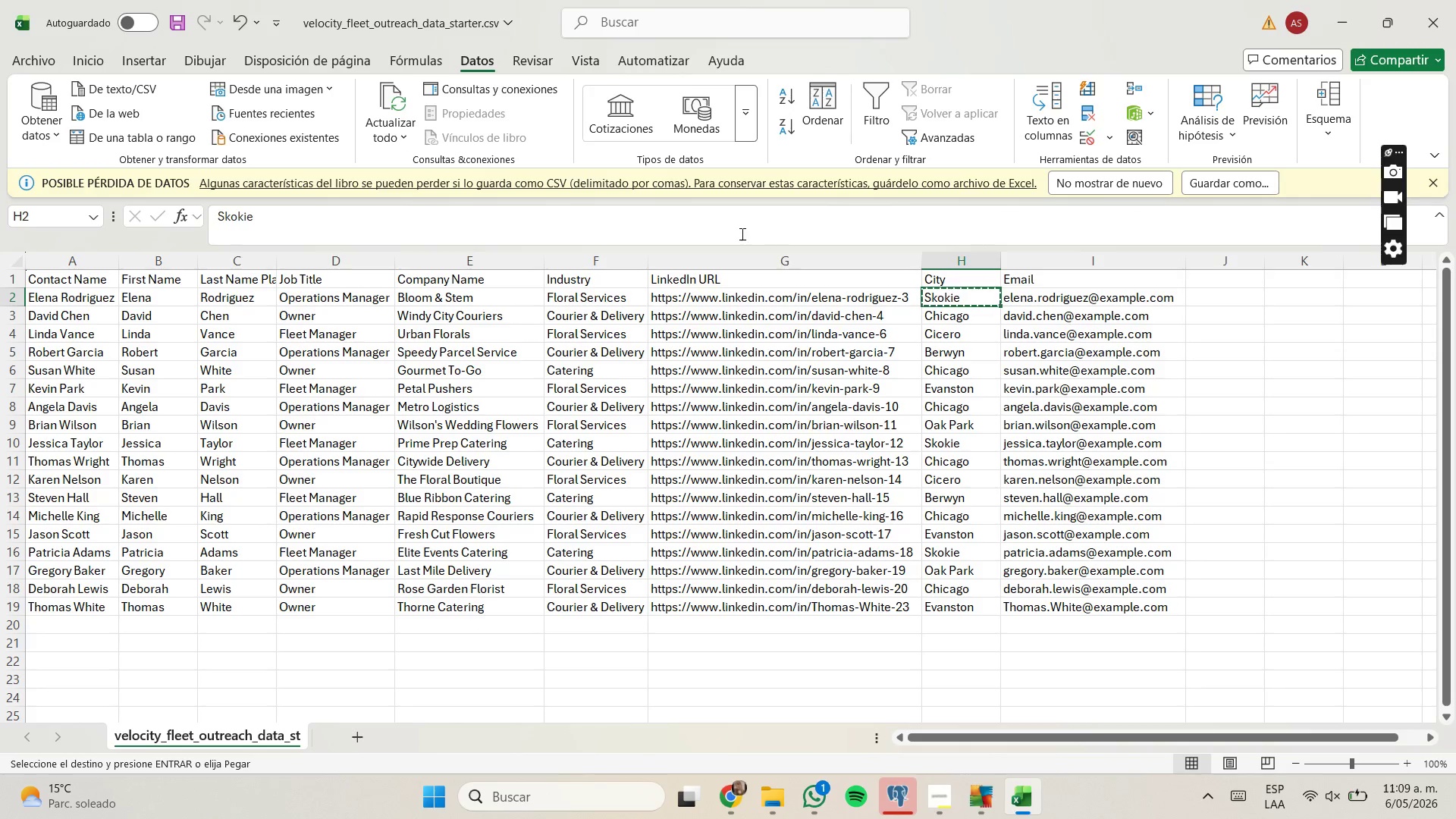 
double_click([741, 234])
 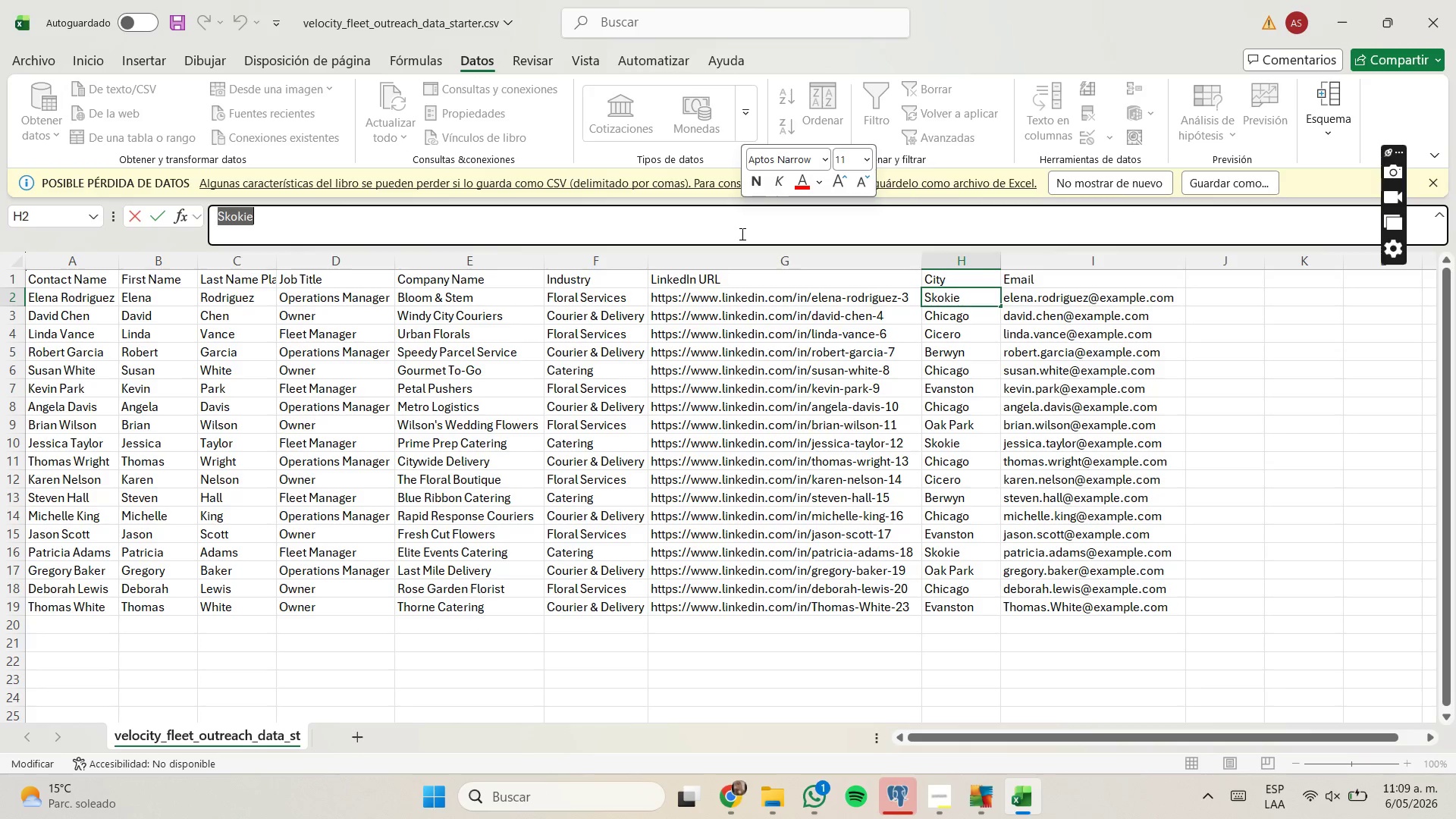 
key(Control+ControlLeft)
 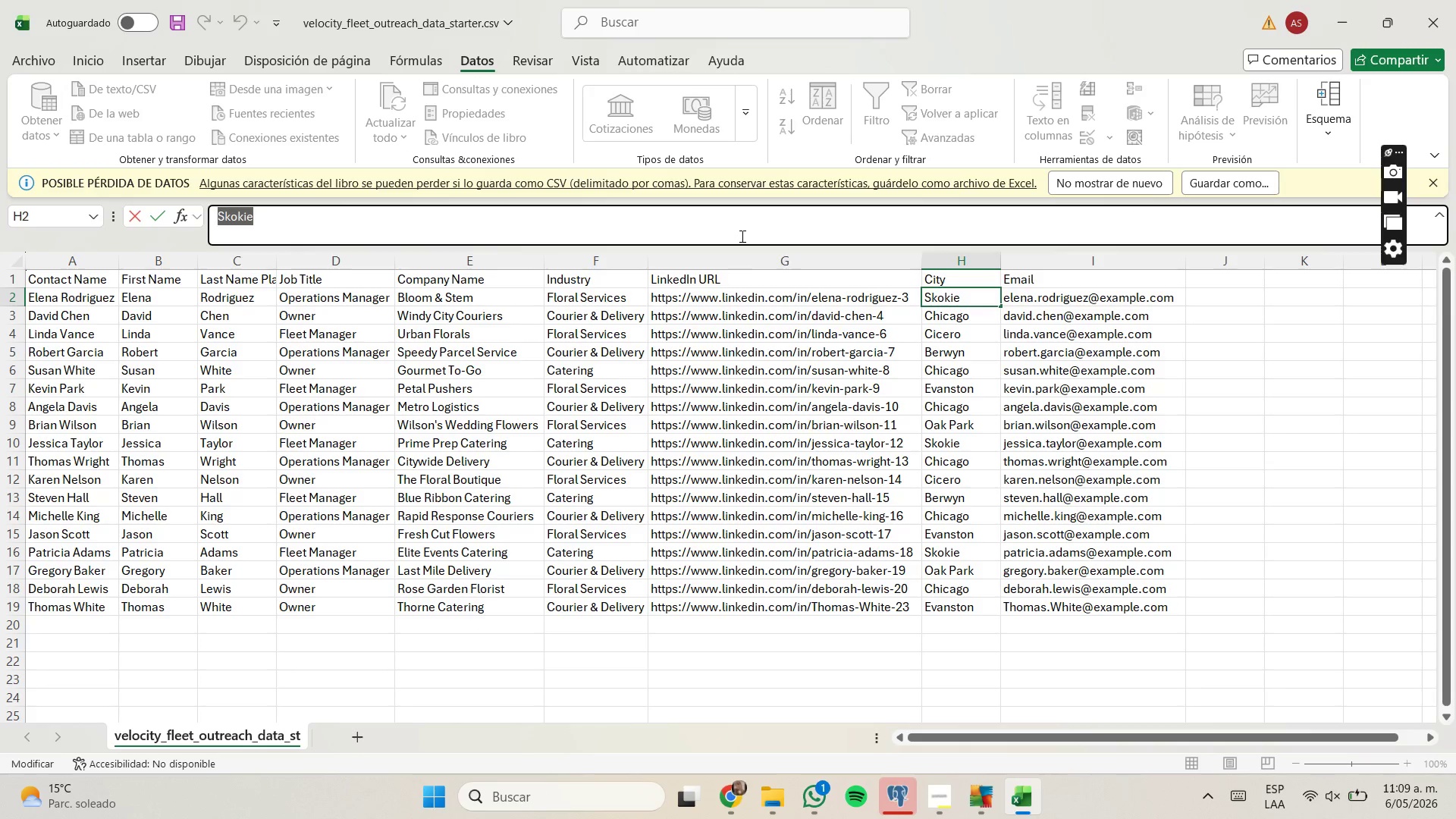 
key(Control+C)
 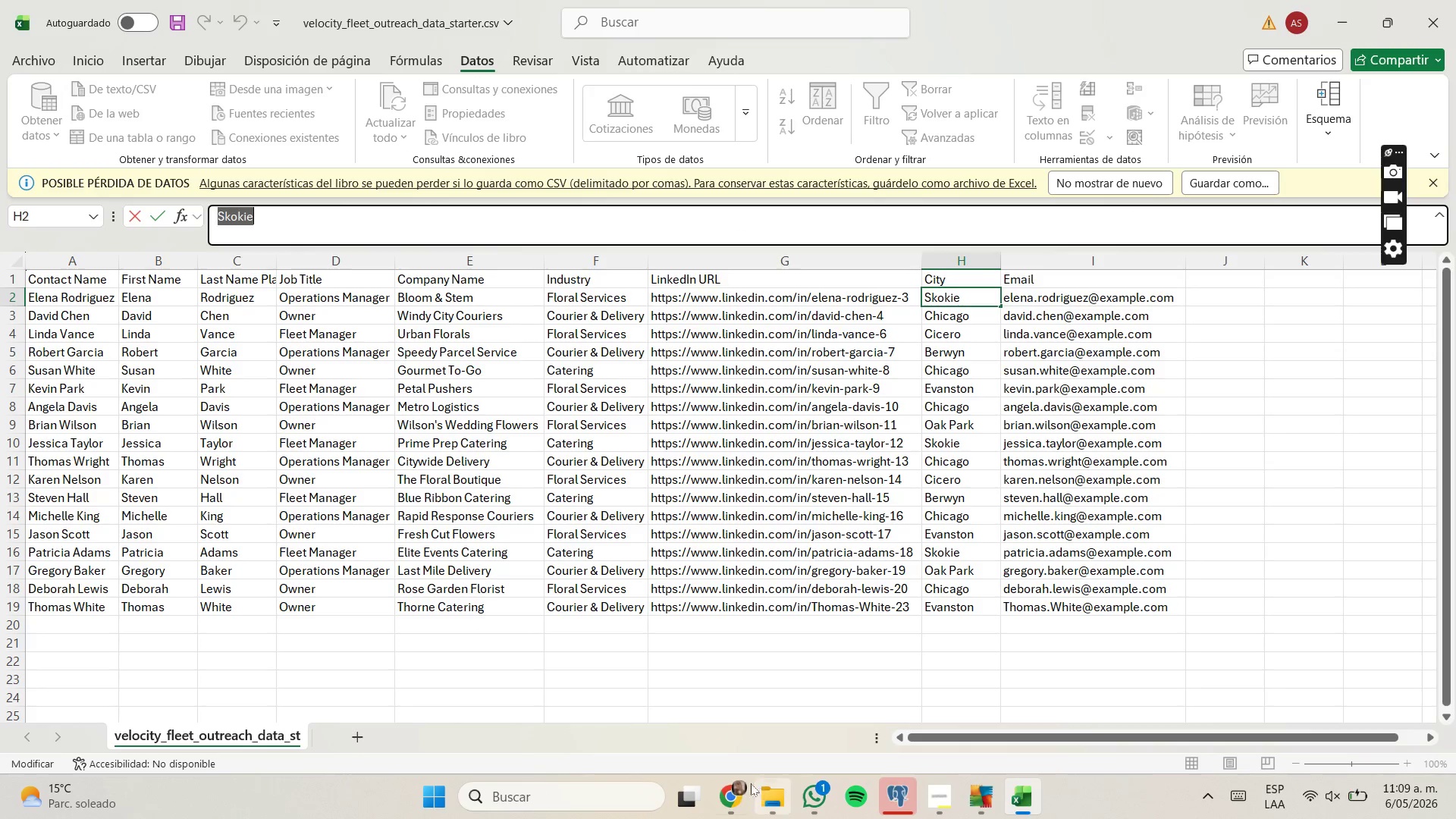 
left_click([742, 786])
 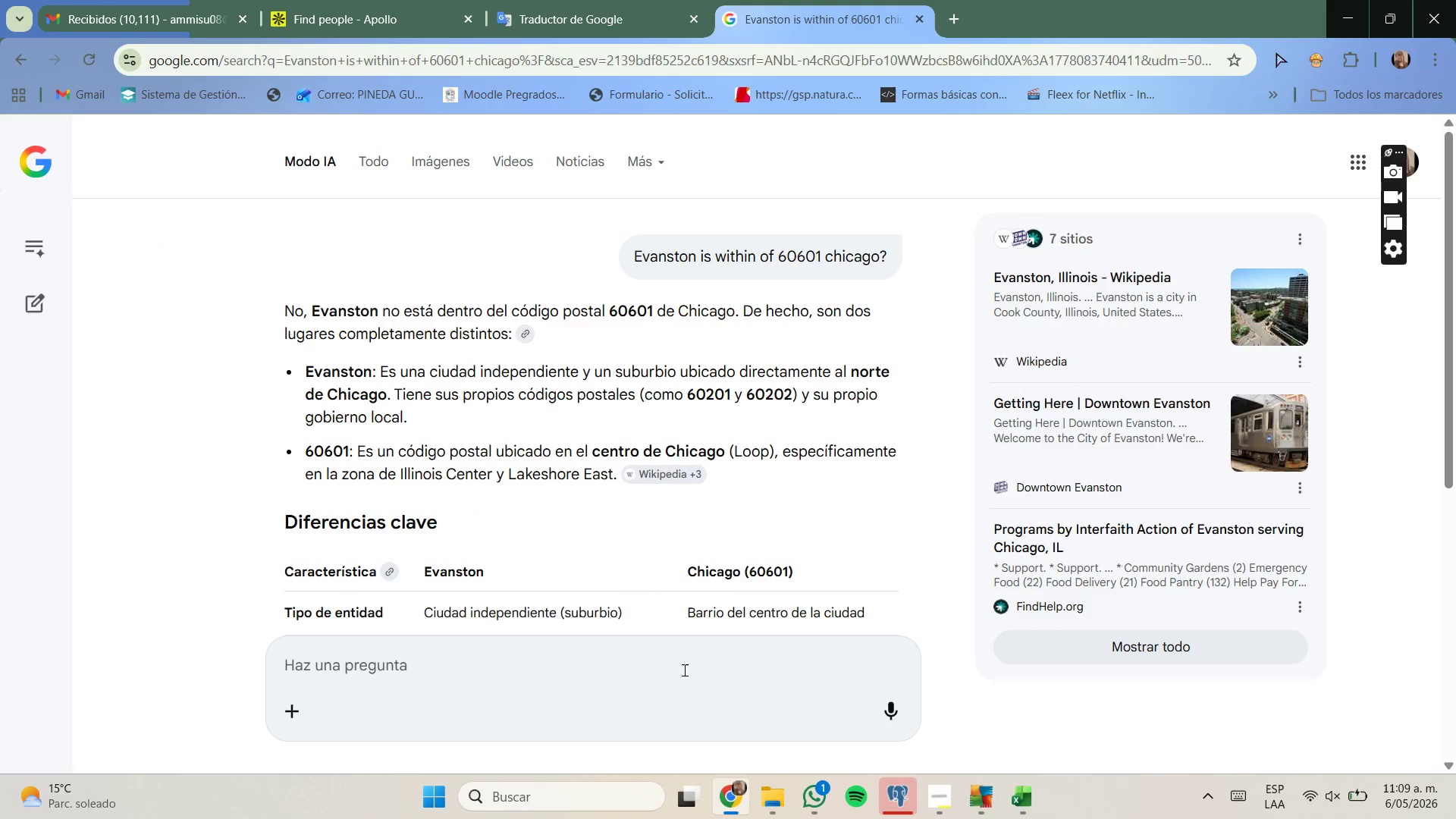 
left_click([684, 655])
 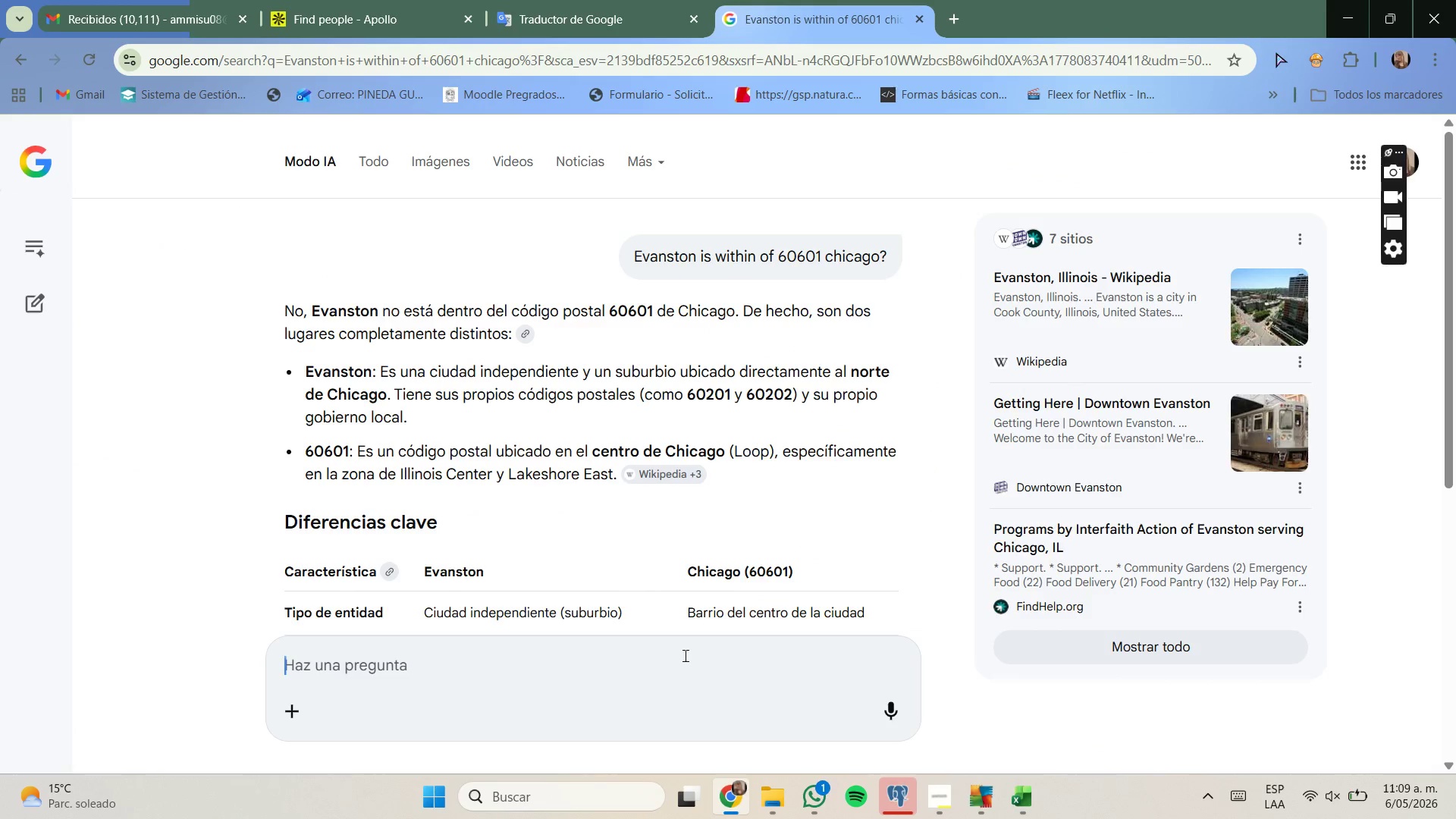 
key(Control+V)
 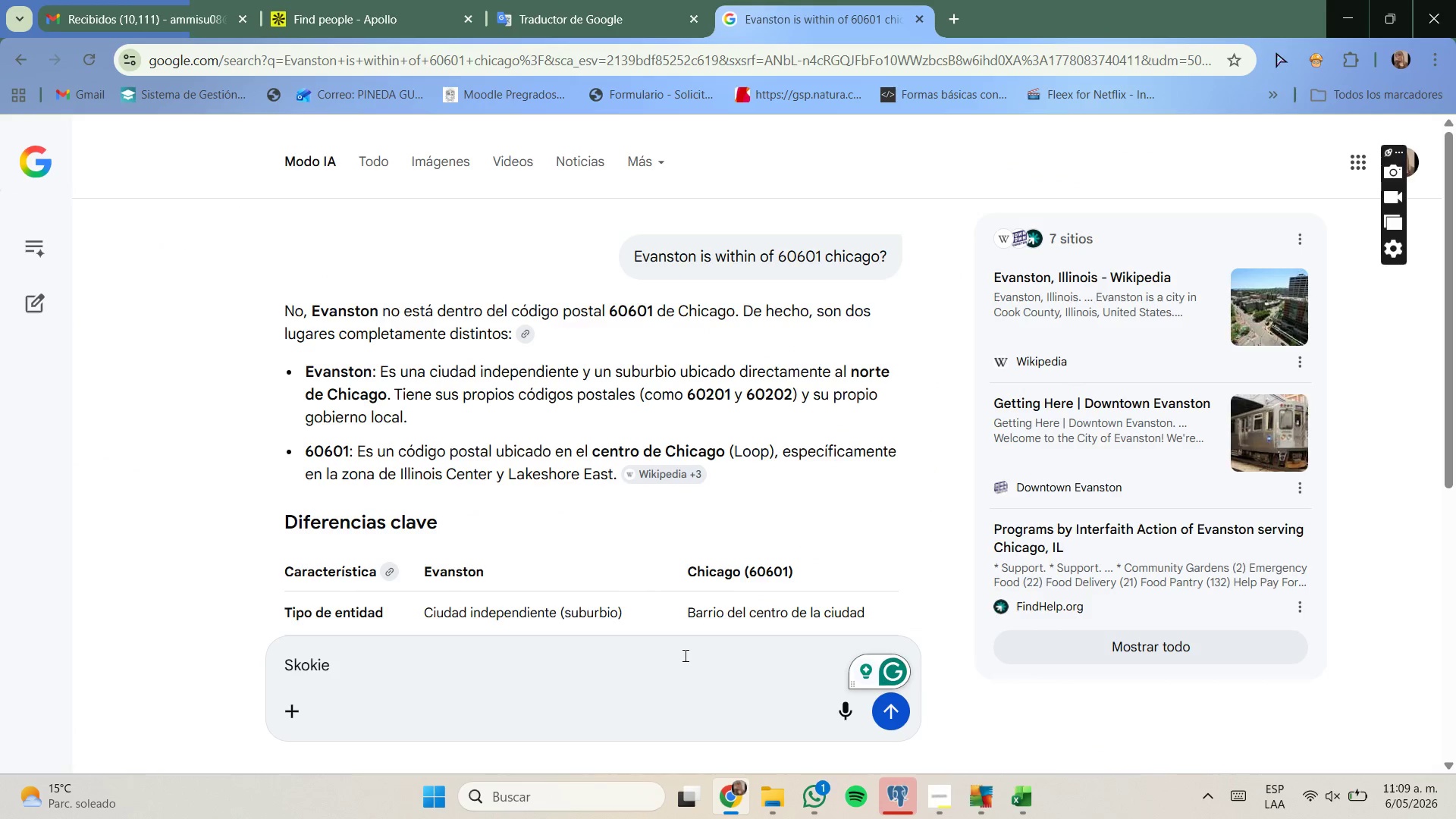 
type( is within{)
 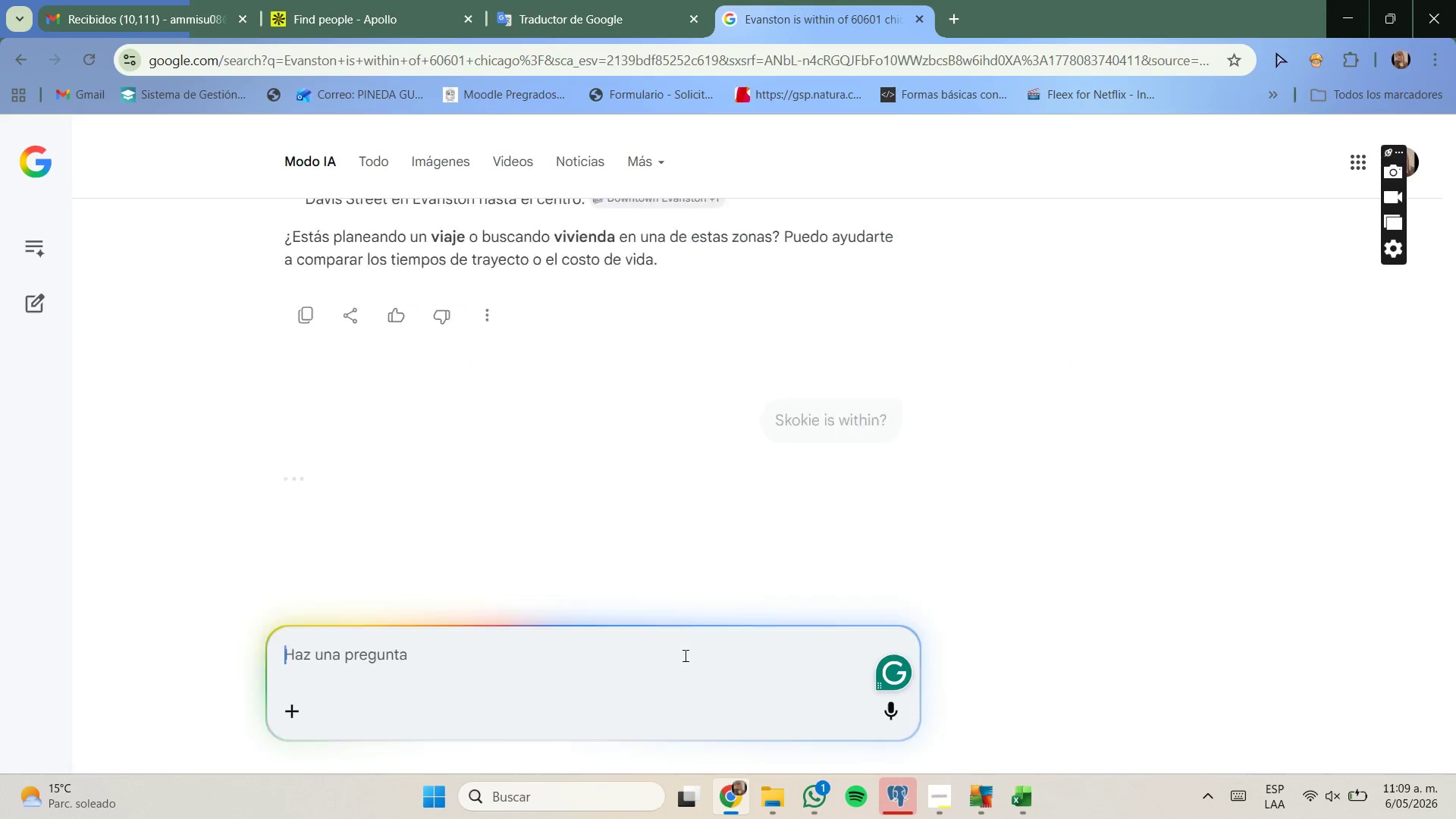 
 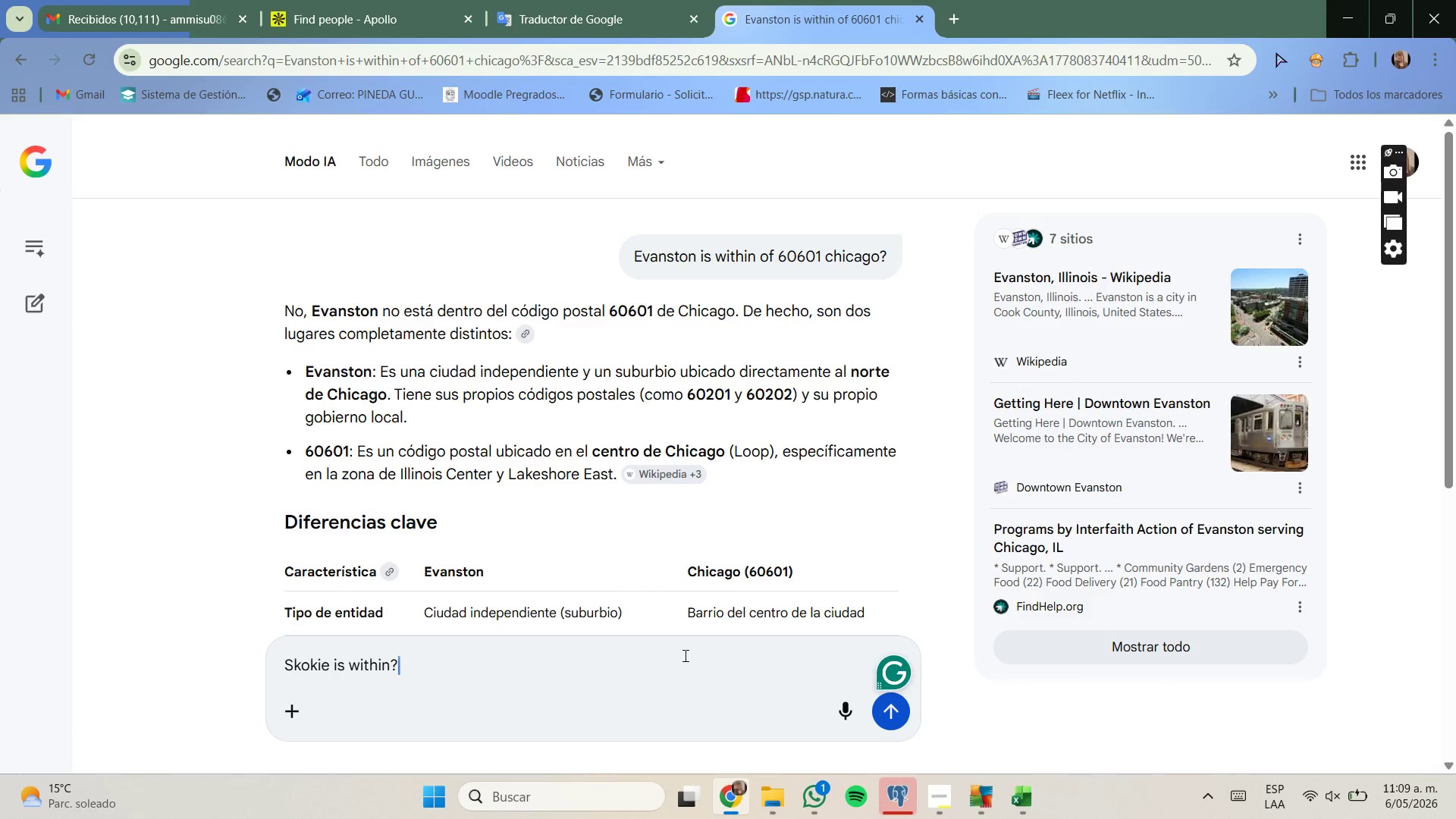 
key(Enter)
 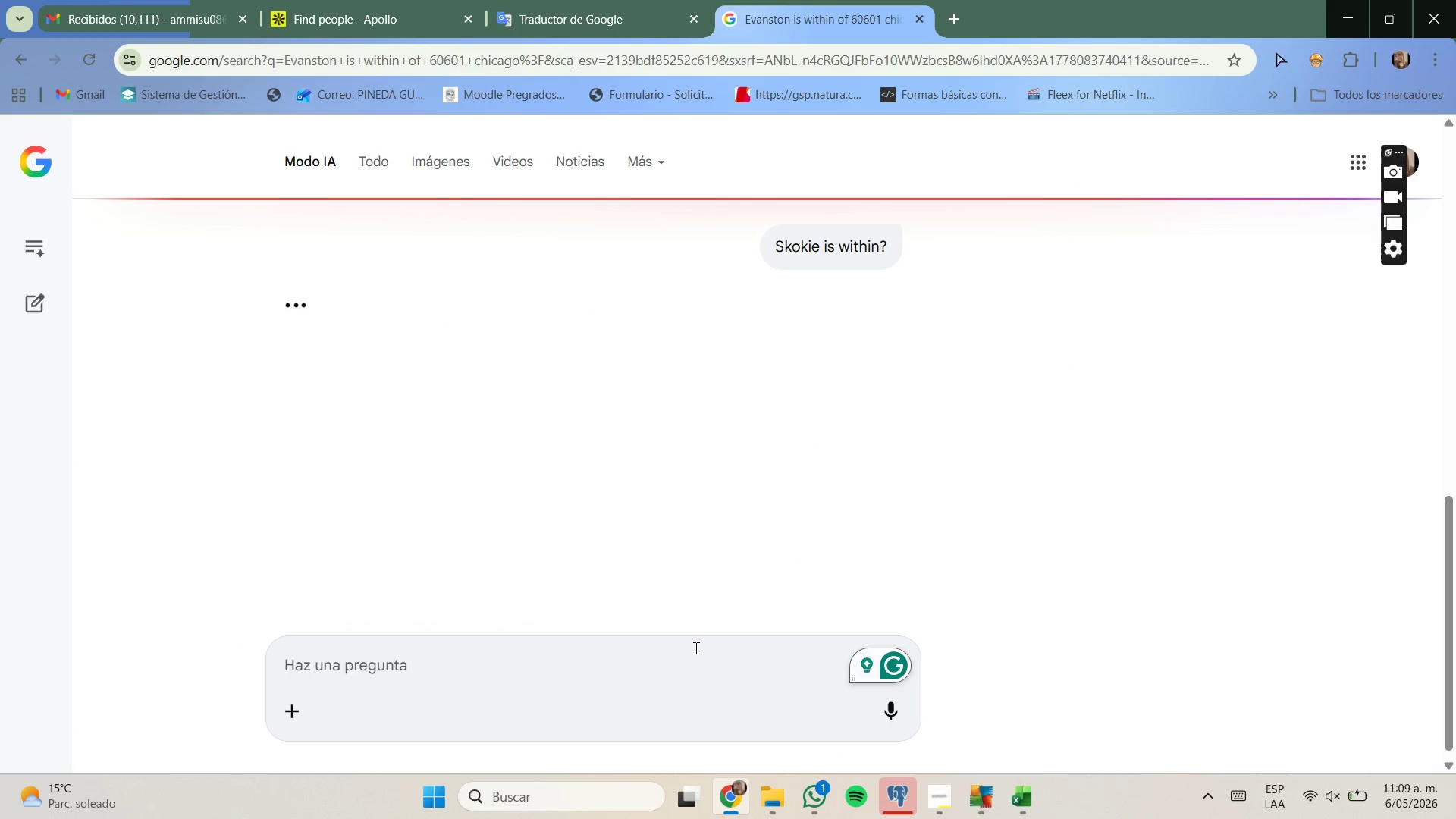 
scroll: coordinate [664, 438], scroll_direction: up, amount: 1.0
 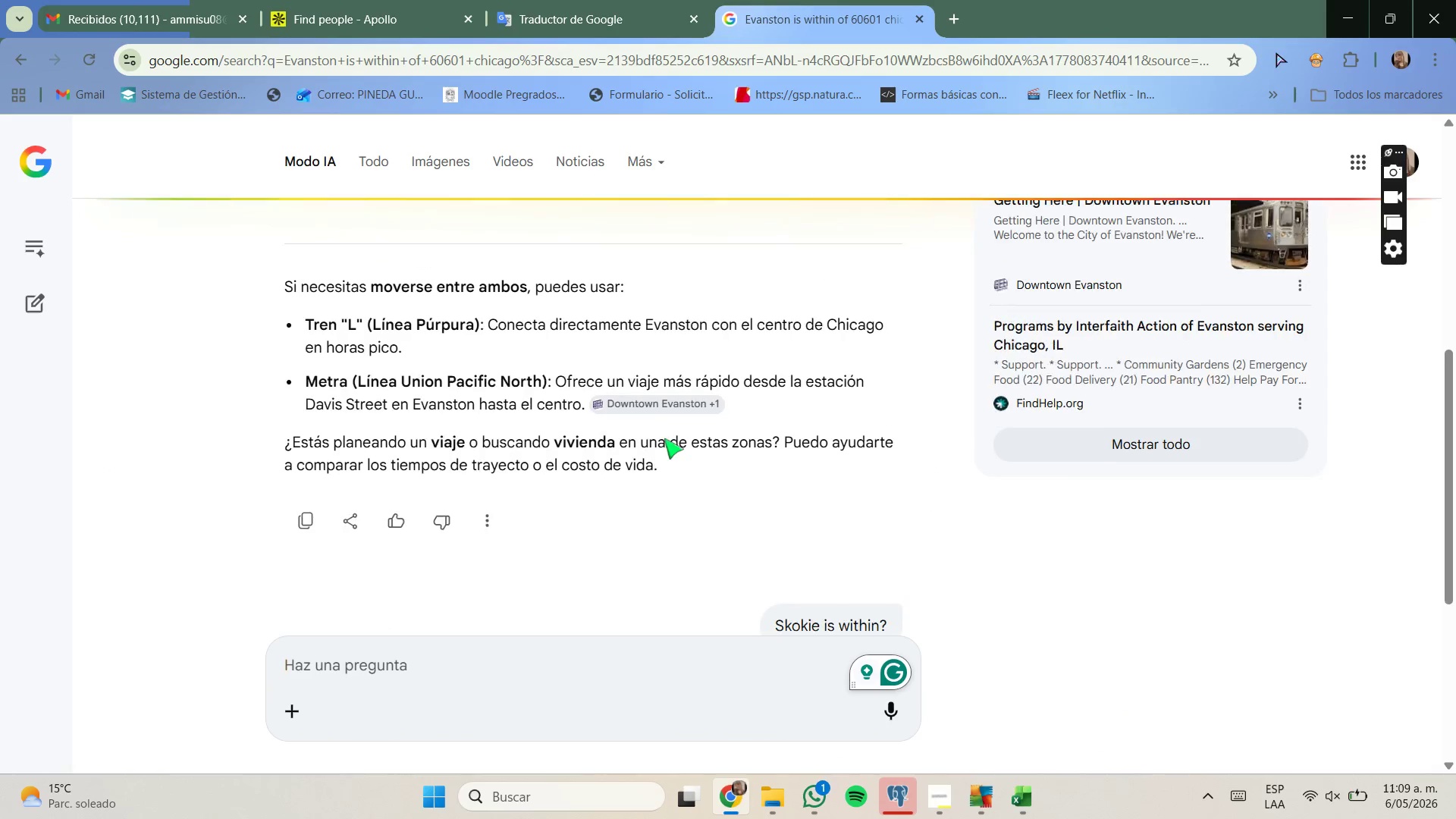 
scroll: coordinate [664, 438], scroll_direction: down, amount: 2.0
 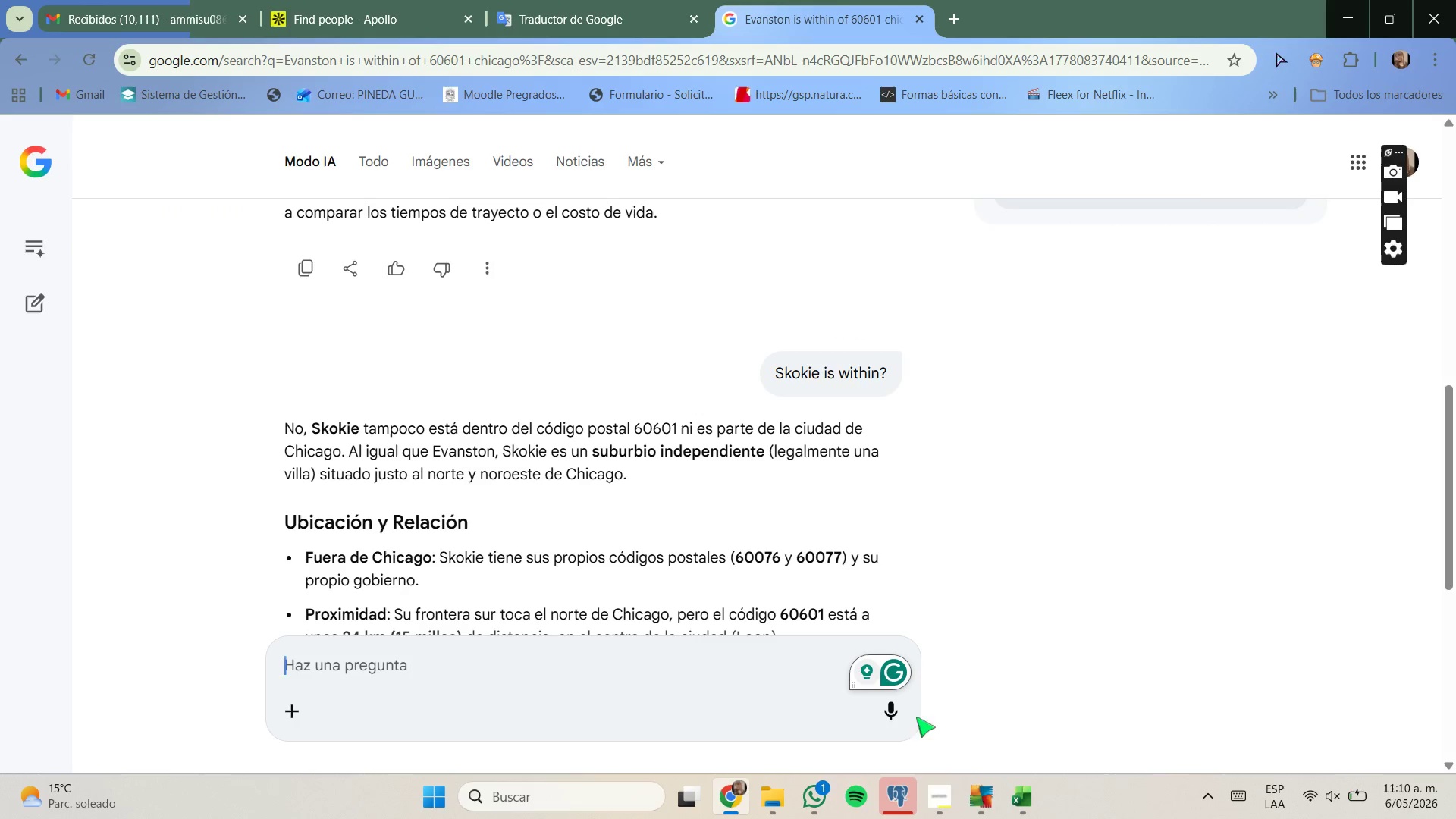 
left_click([1018, 786])
 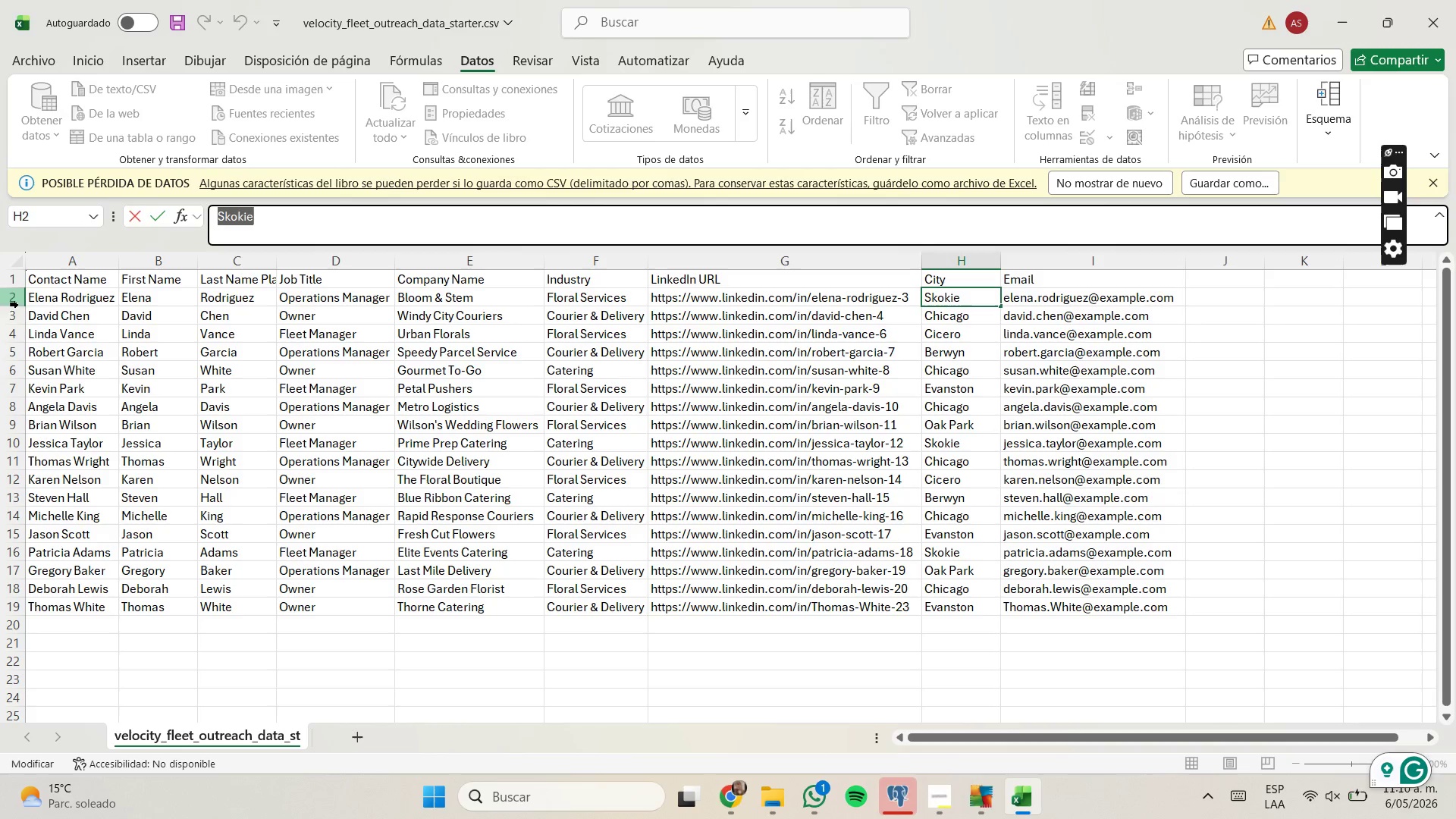 
right_click([16, 302])
 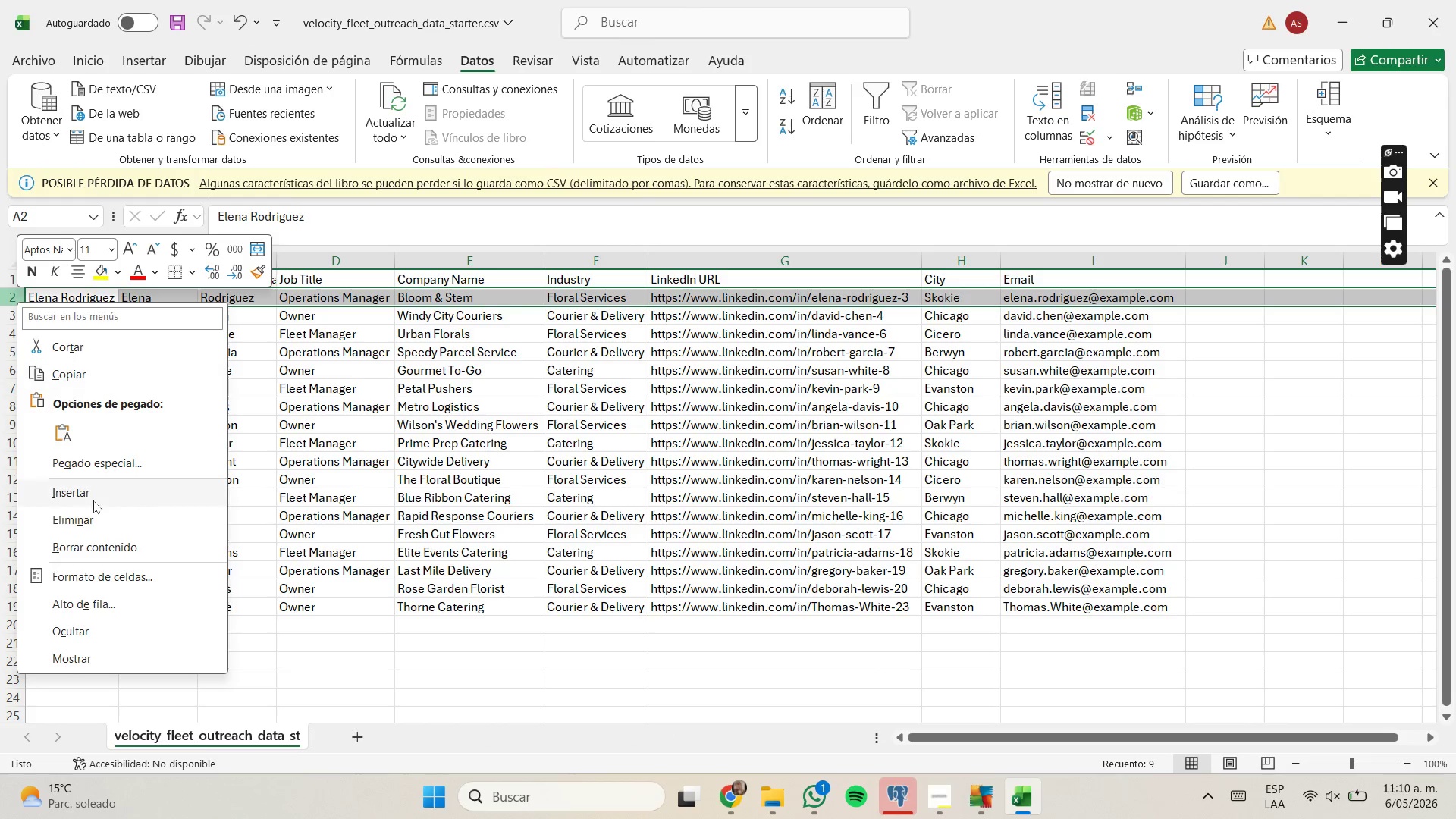 
left_click([96, 521])
 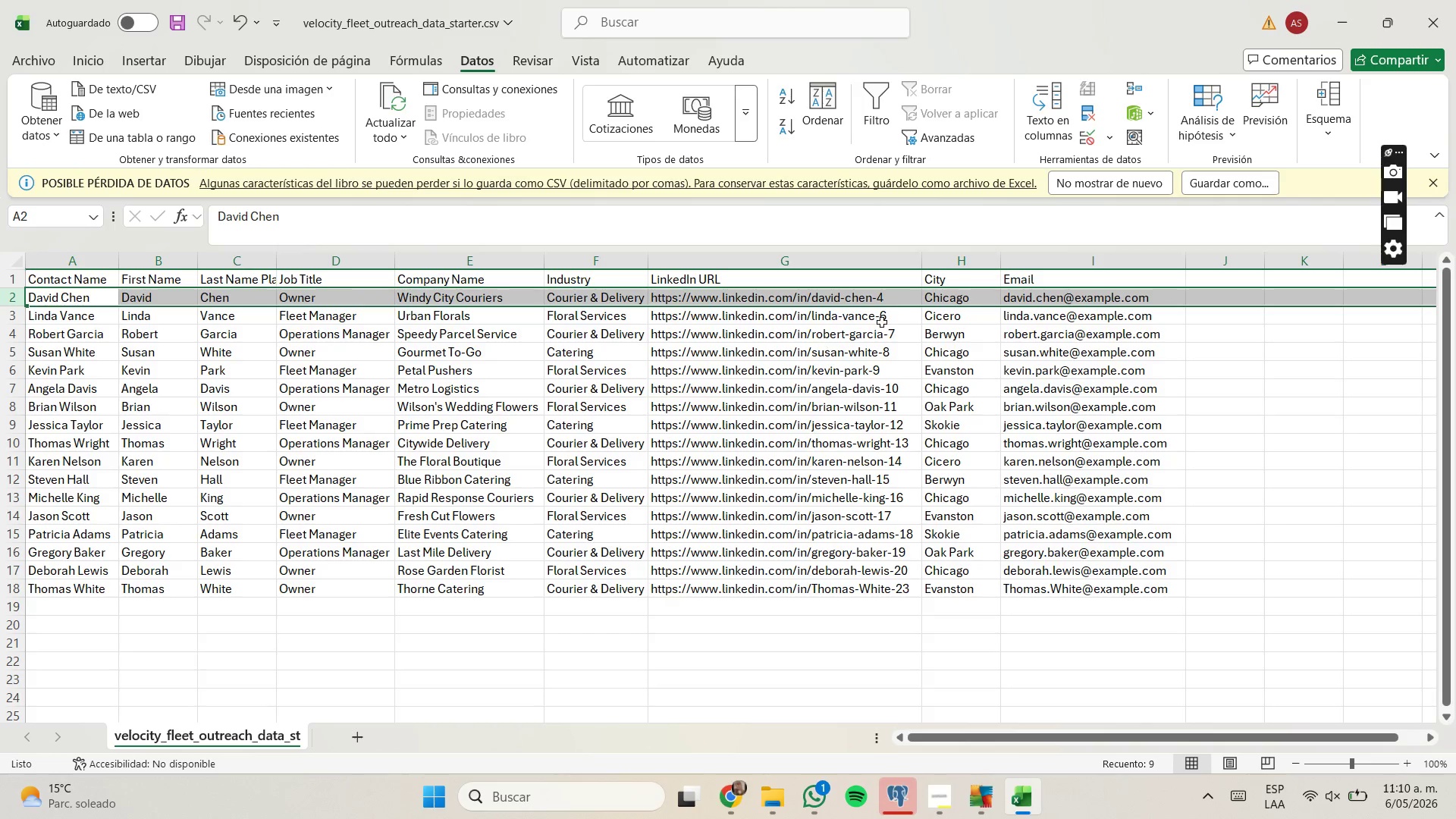 
left_click([943, 317])
 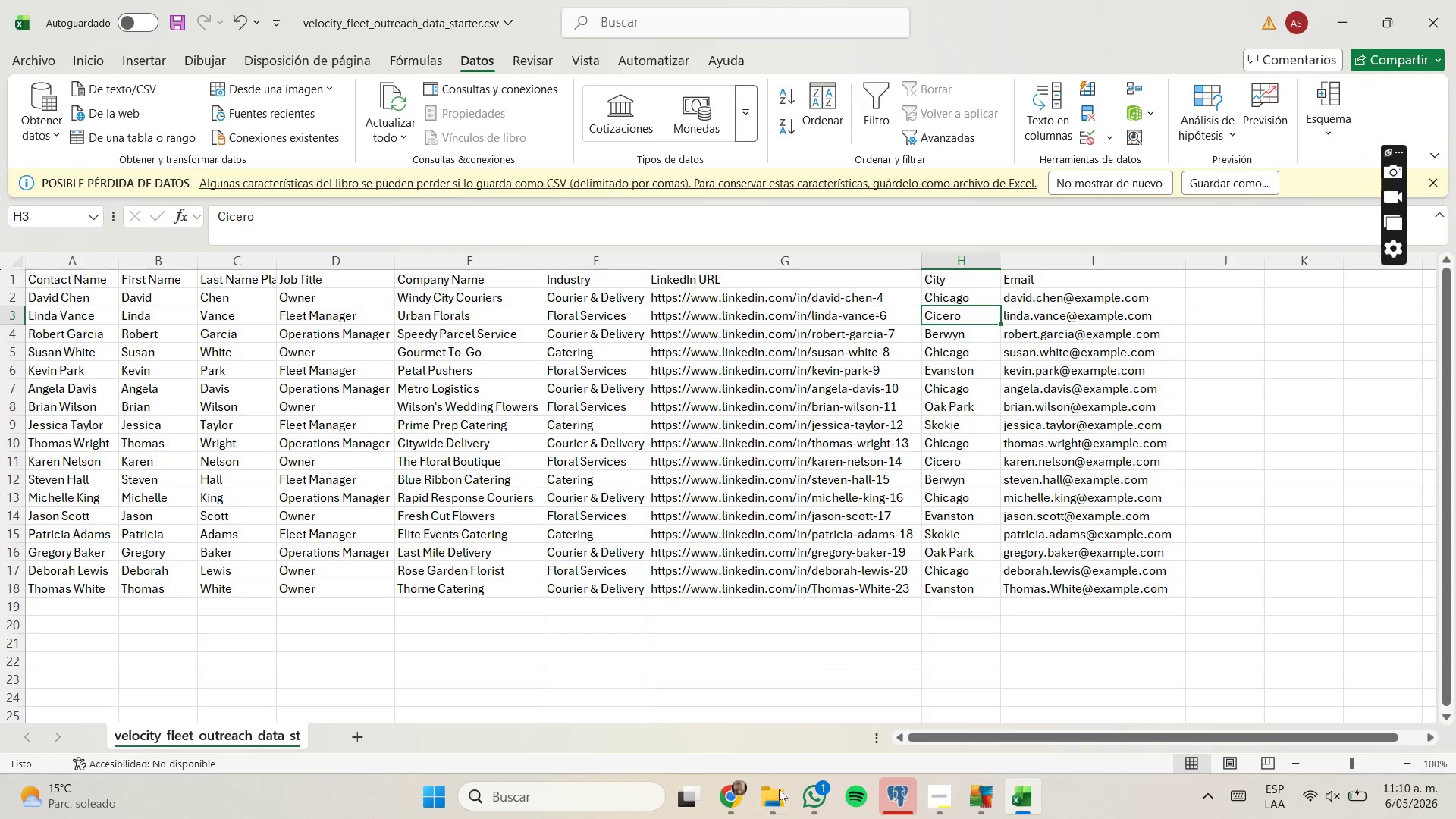 
key(Control+C)
 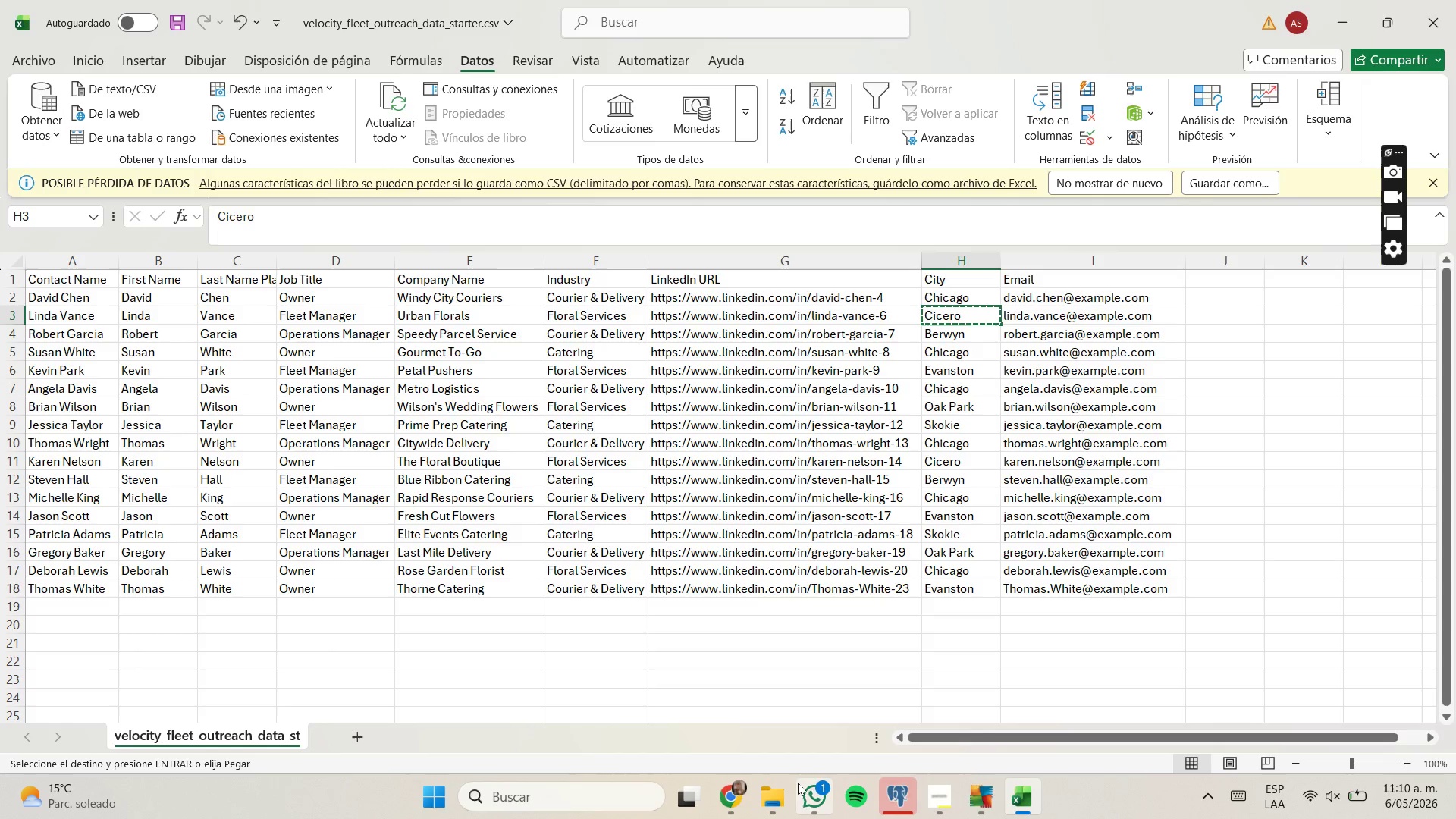 
left_click([805, 784])
 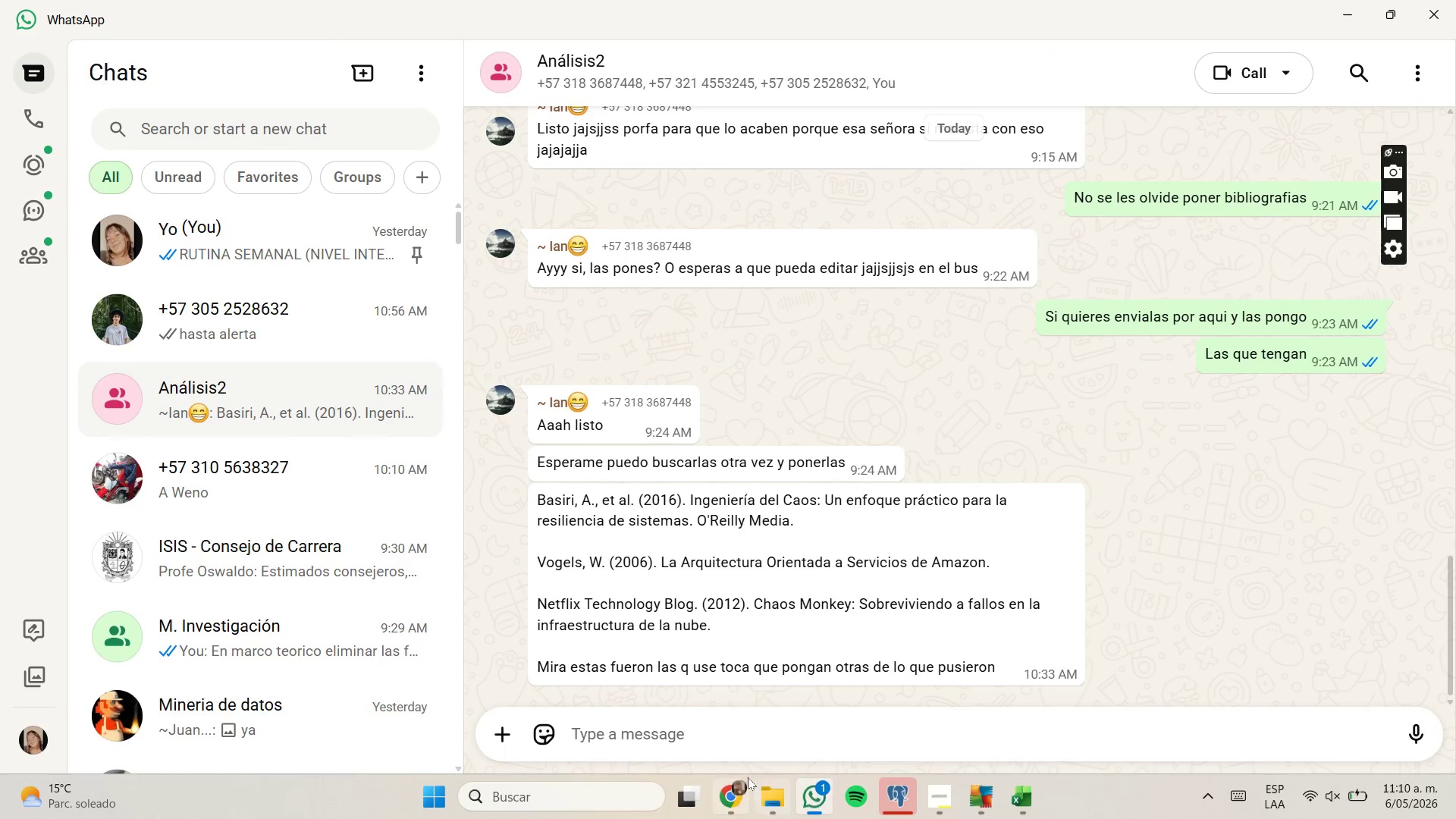 
left_click([745, 780])
 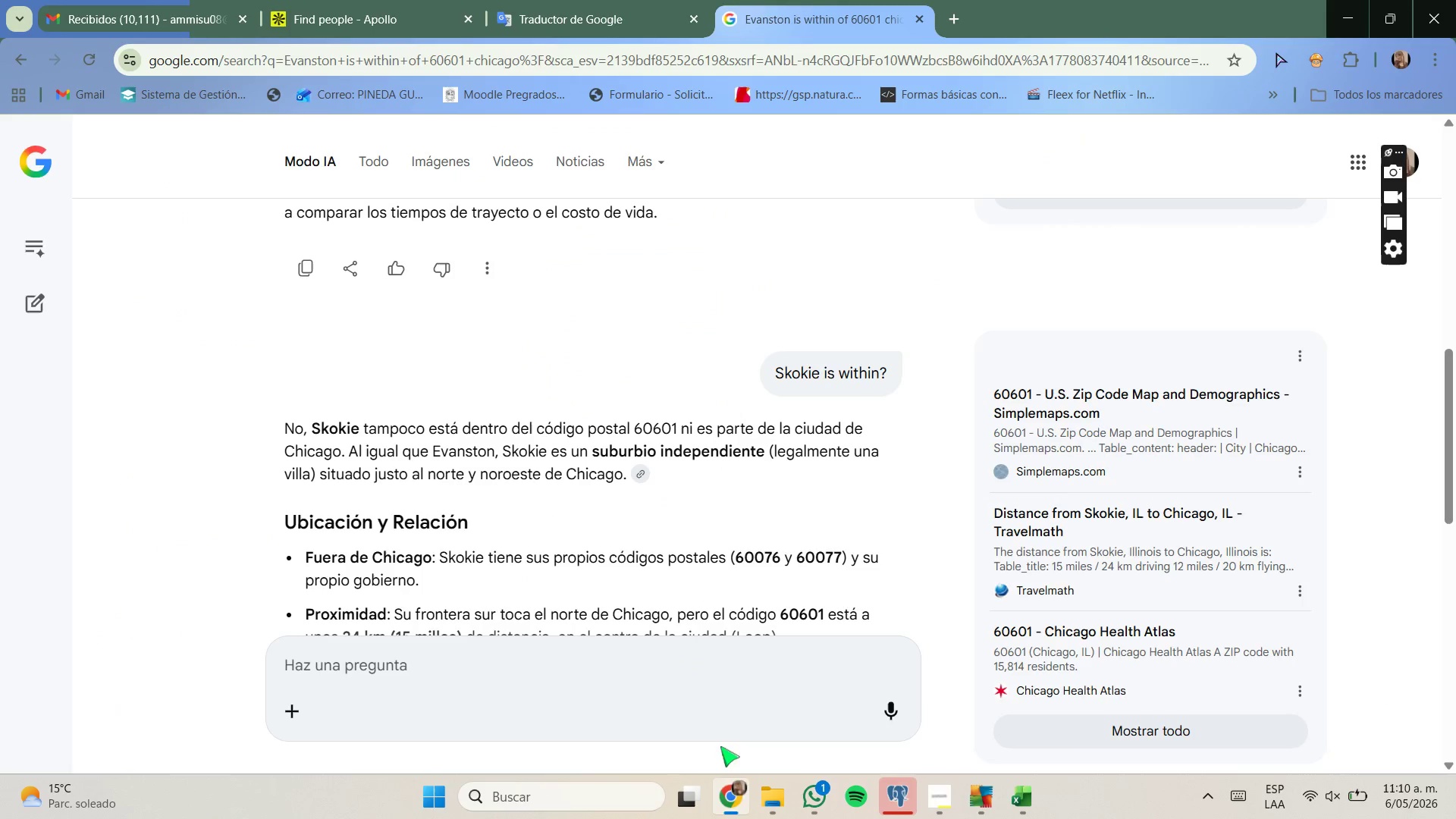 
left_click([684, 692])
 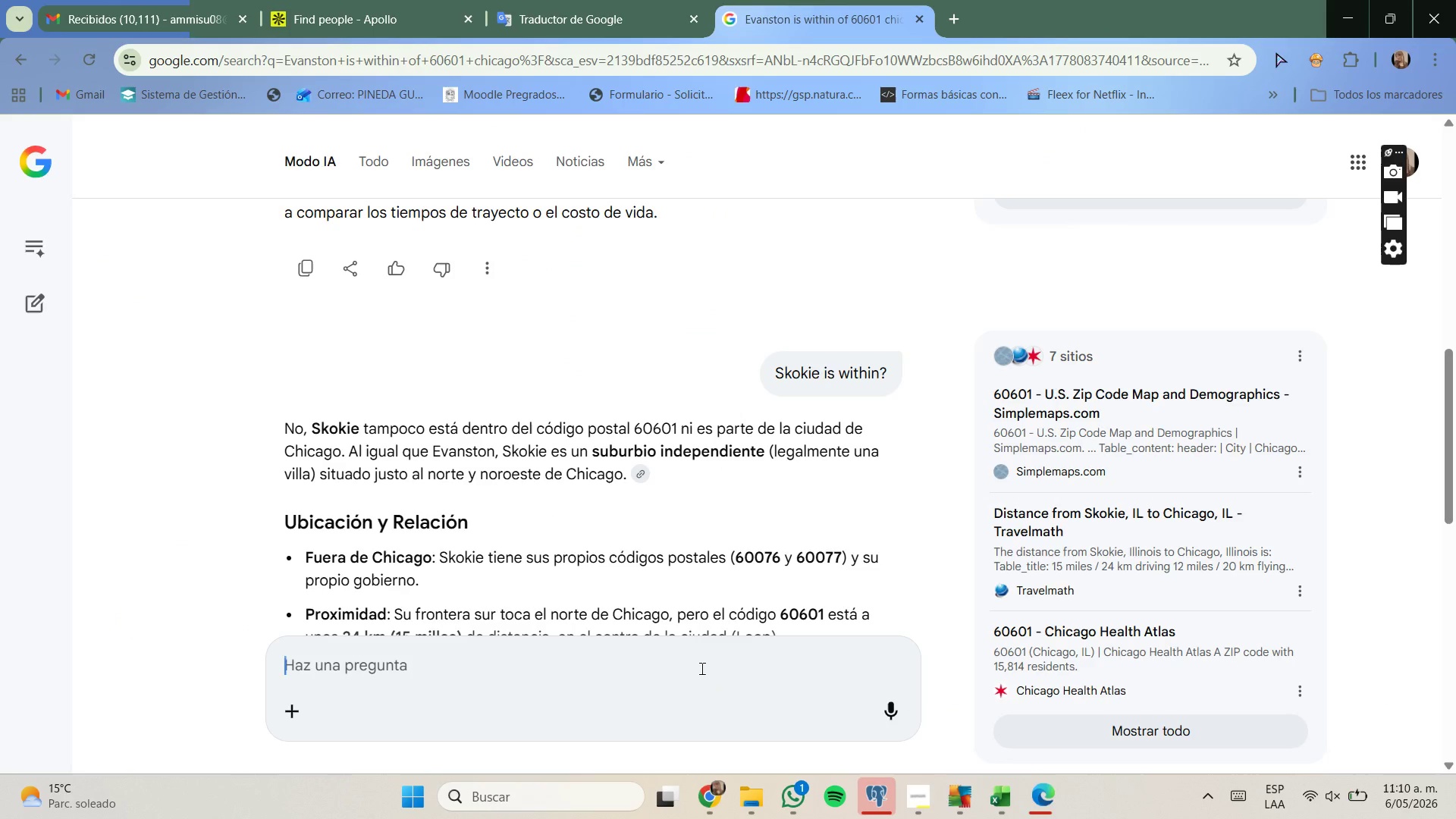 
type(cicero{ )
key(Backspace)
key(Backspace)
type( esta dento{)
 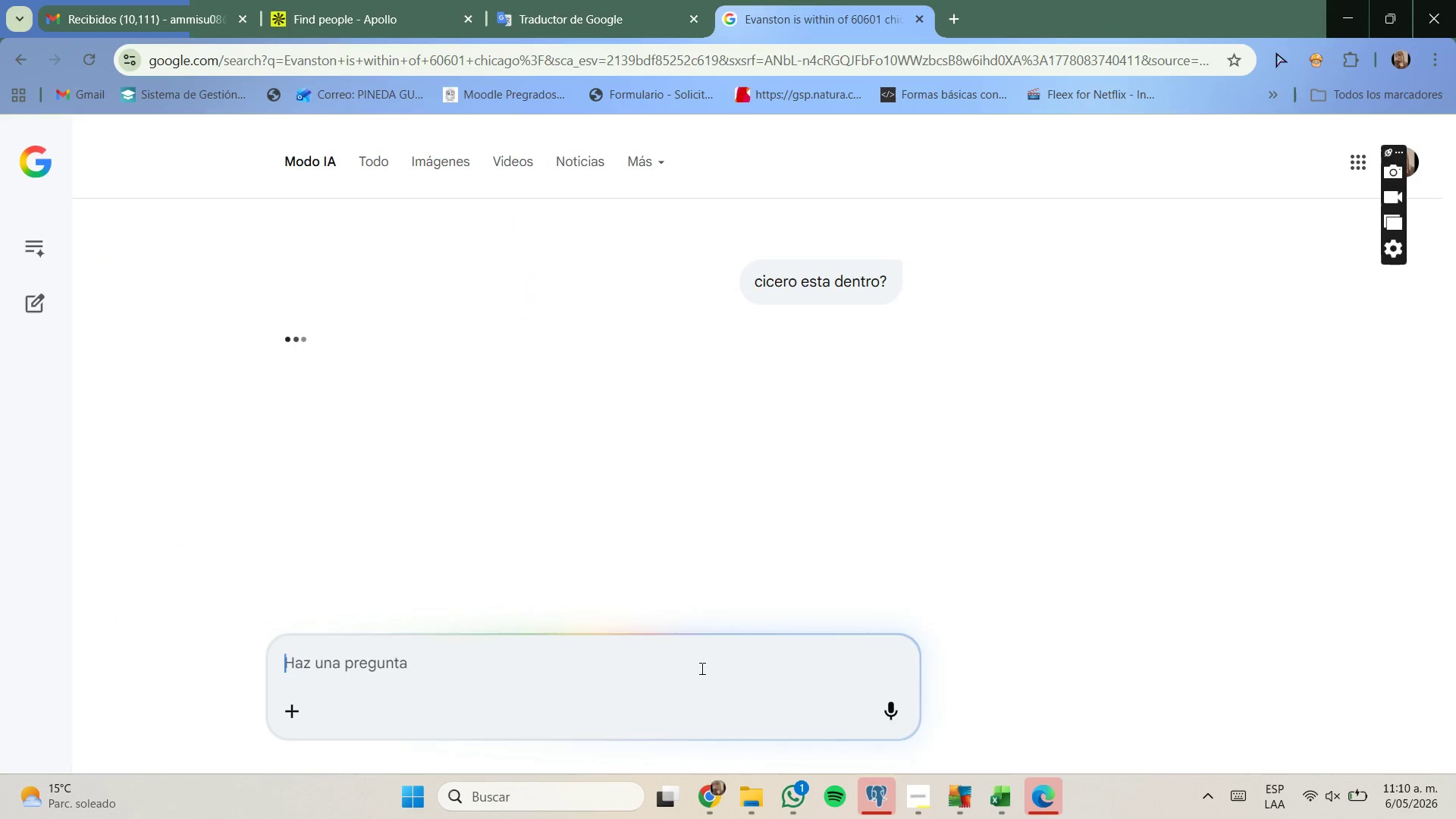 
 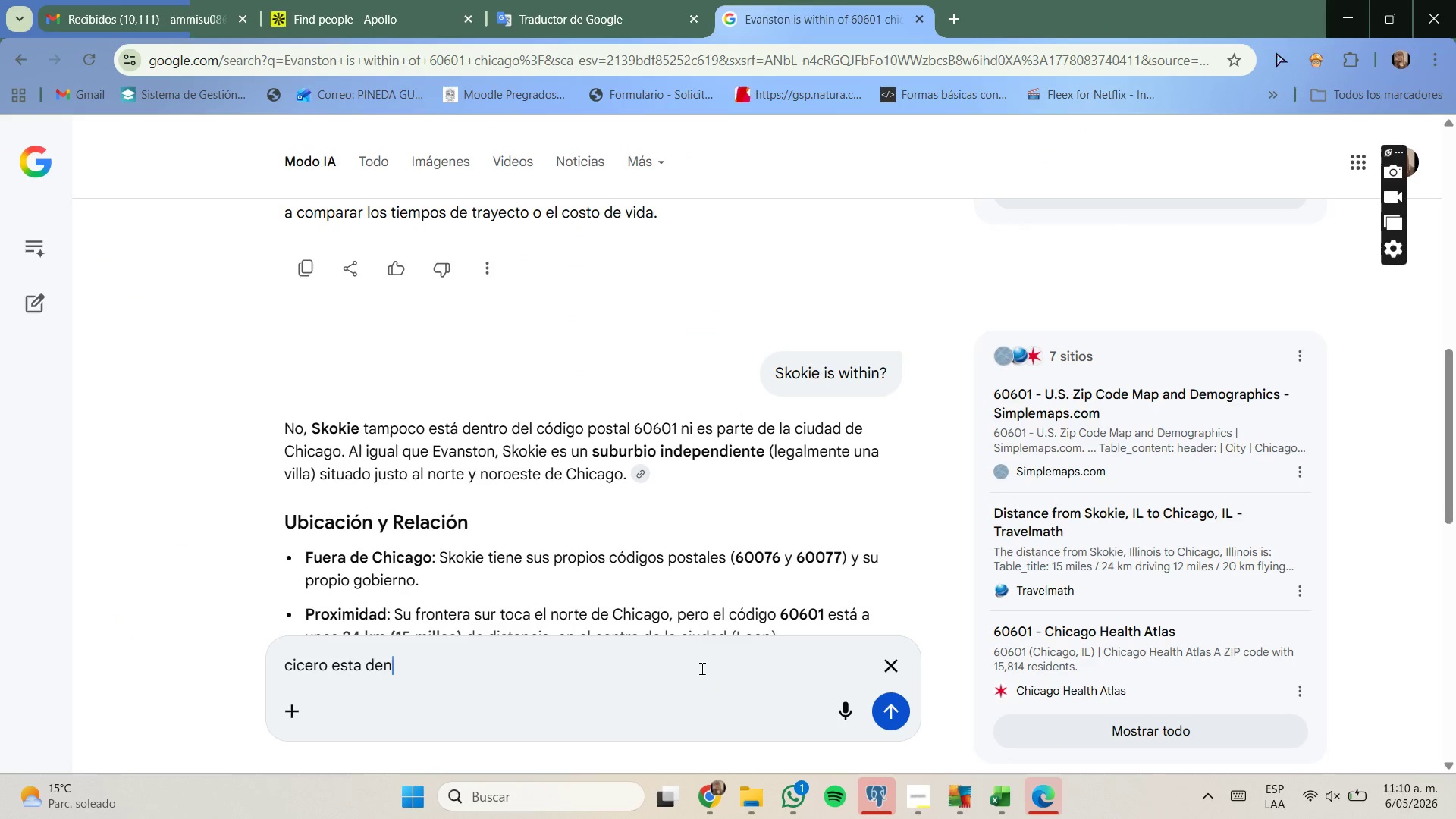 
key(Enter)
 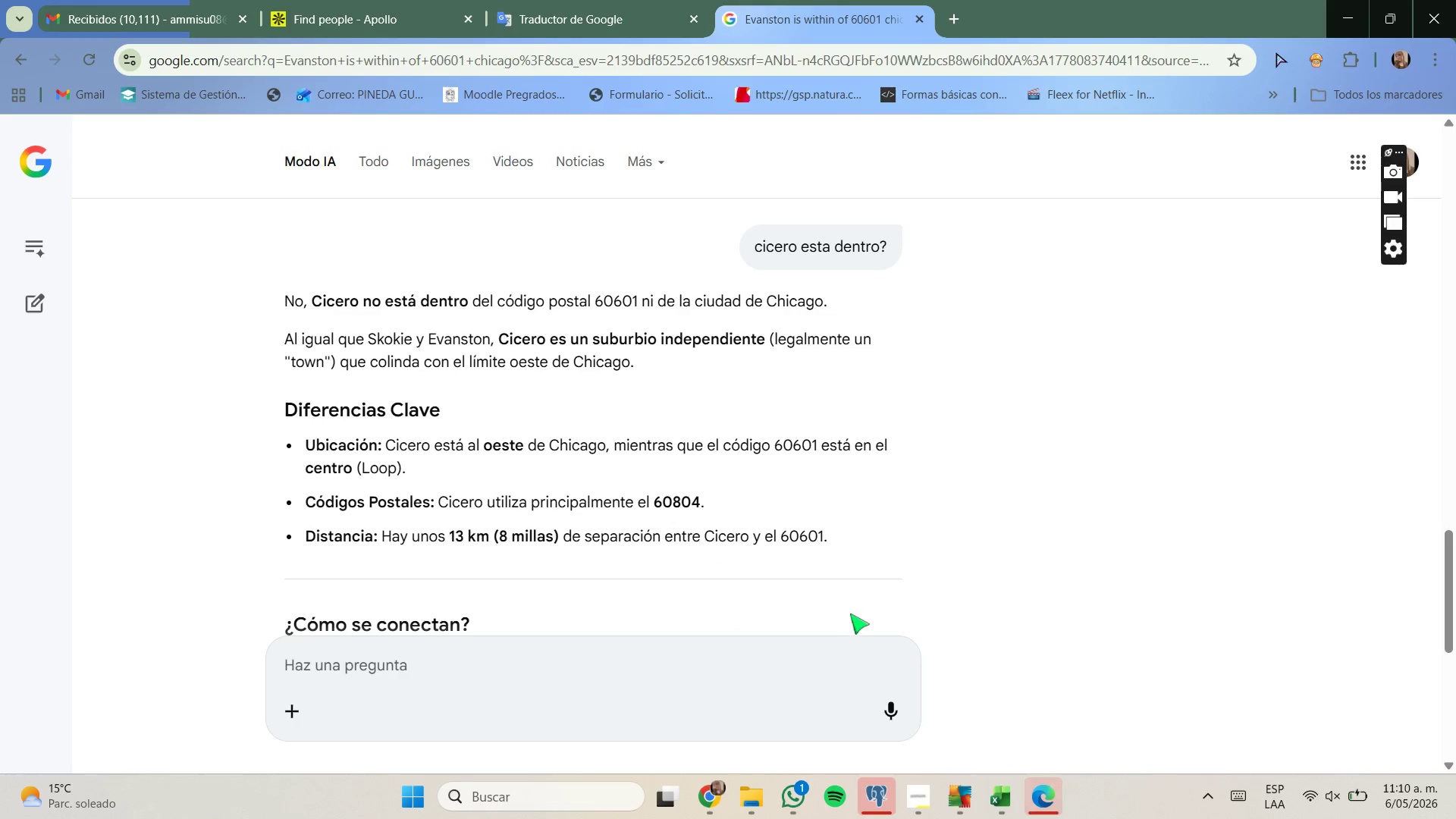 
wait(9.19)
 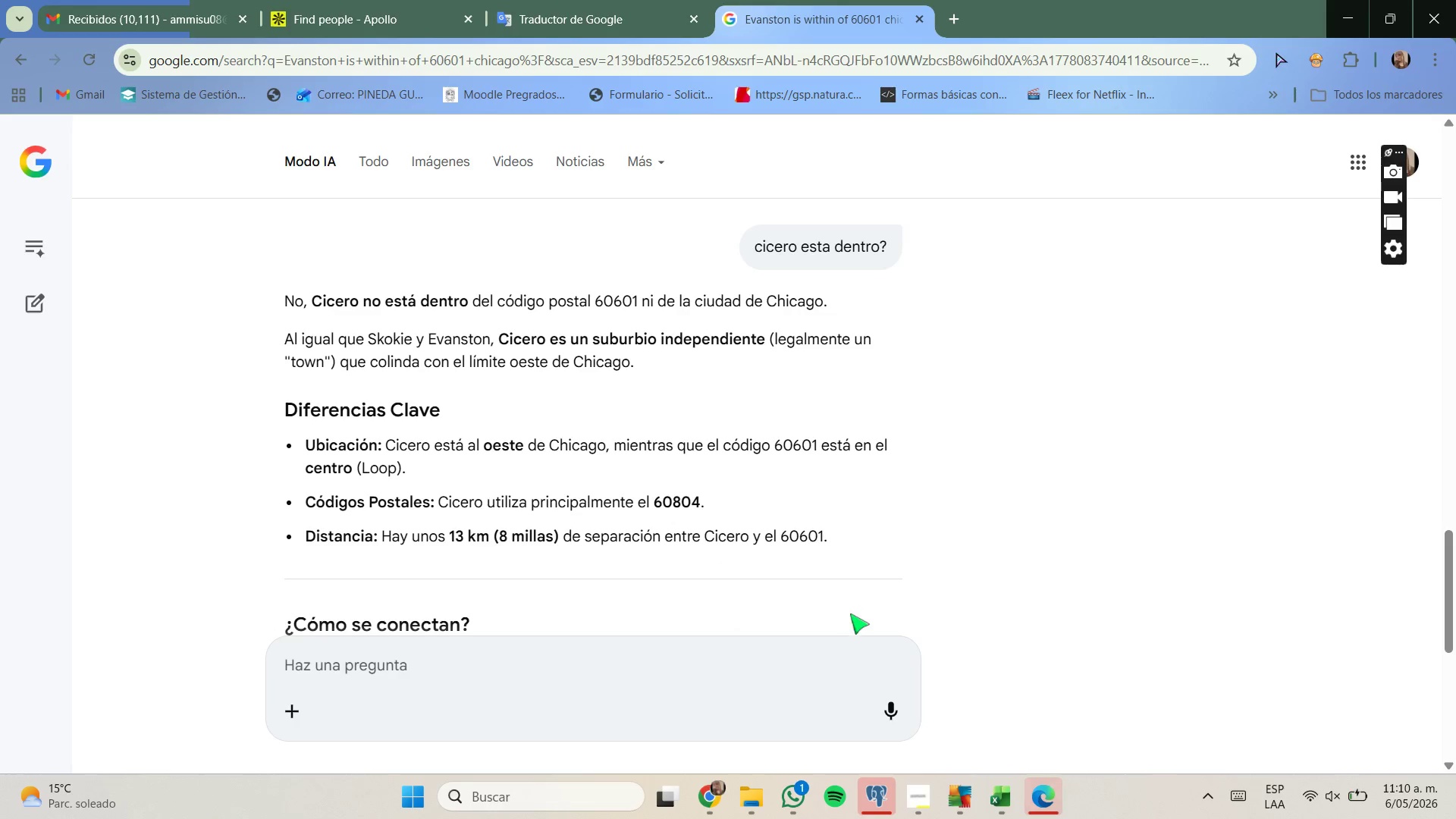 
left_click([991, 796])
 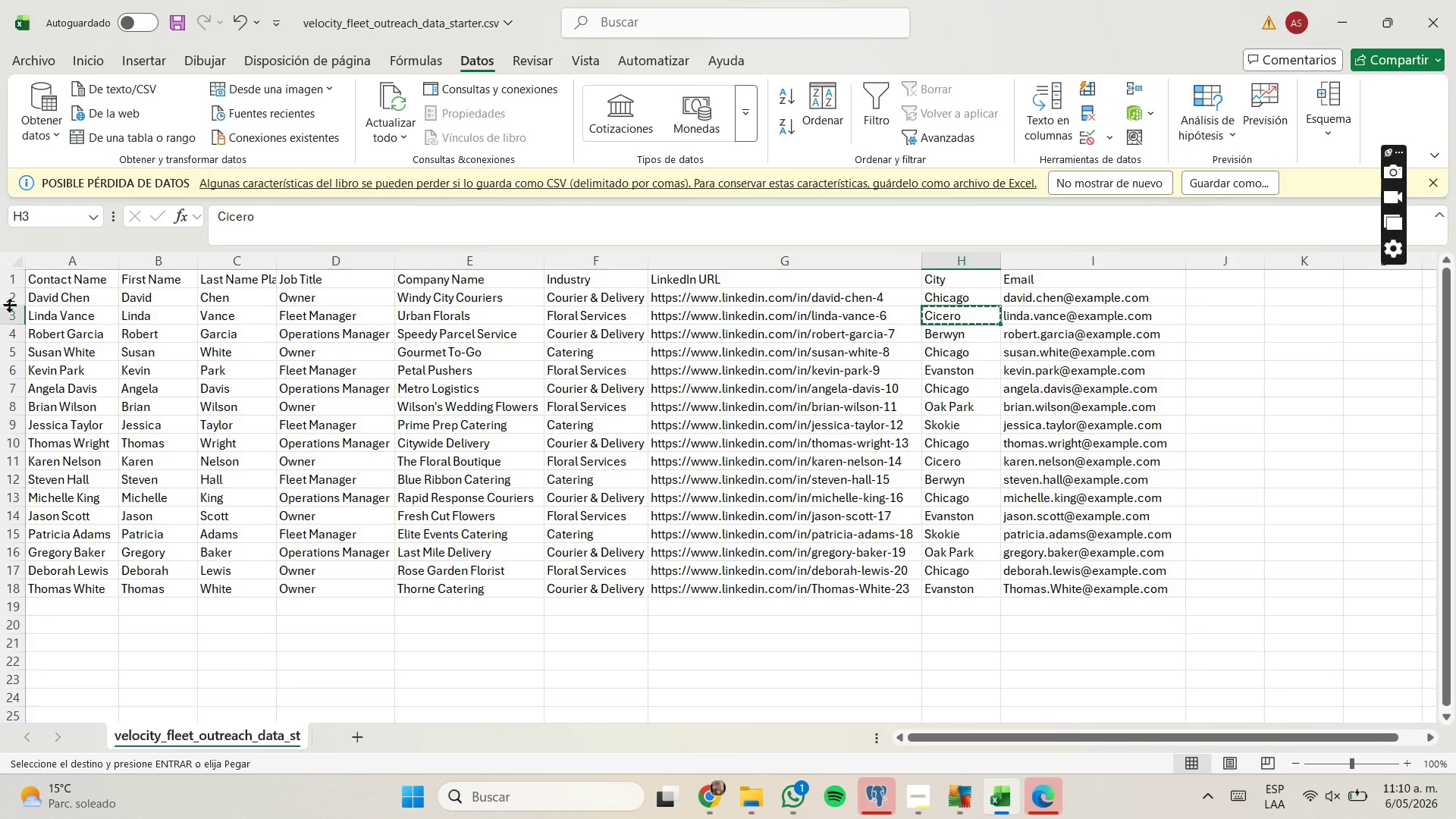 
right_click([17, 317])
 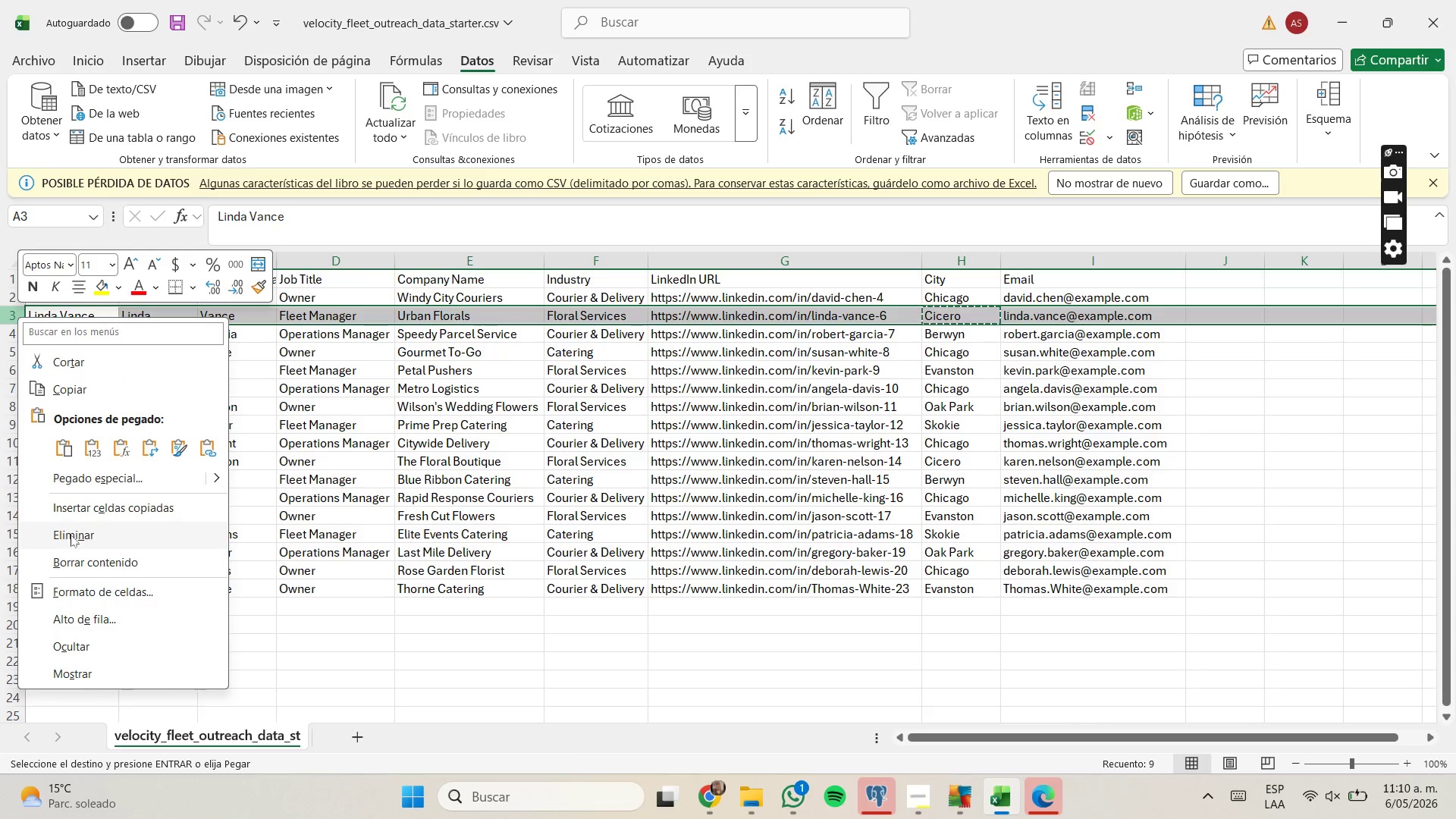 
left_click([71, 535])
 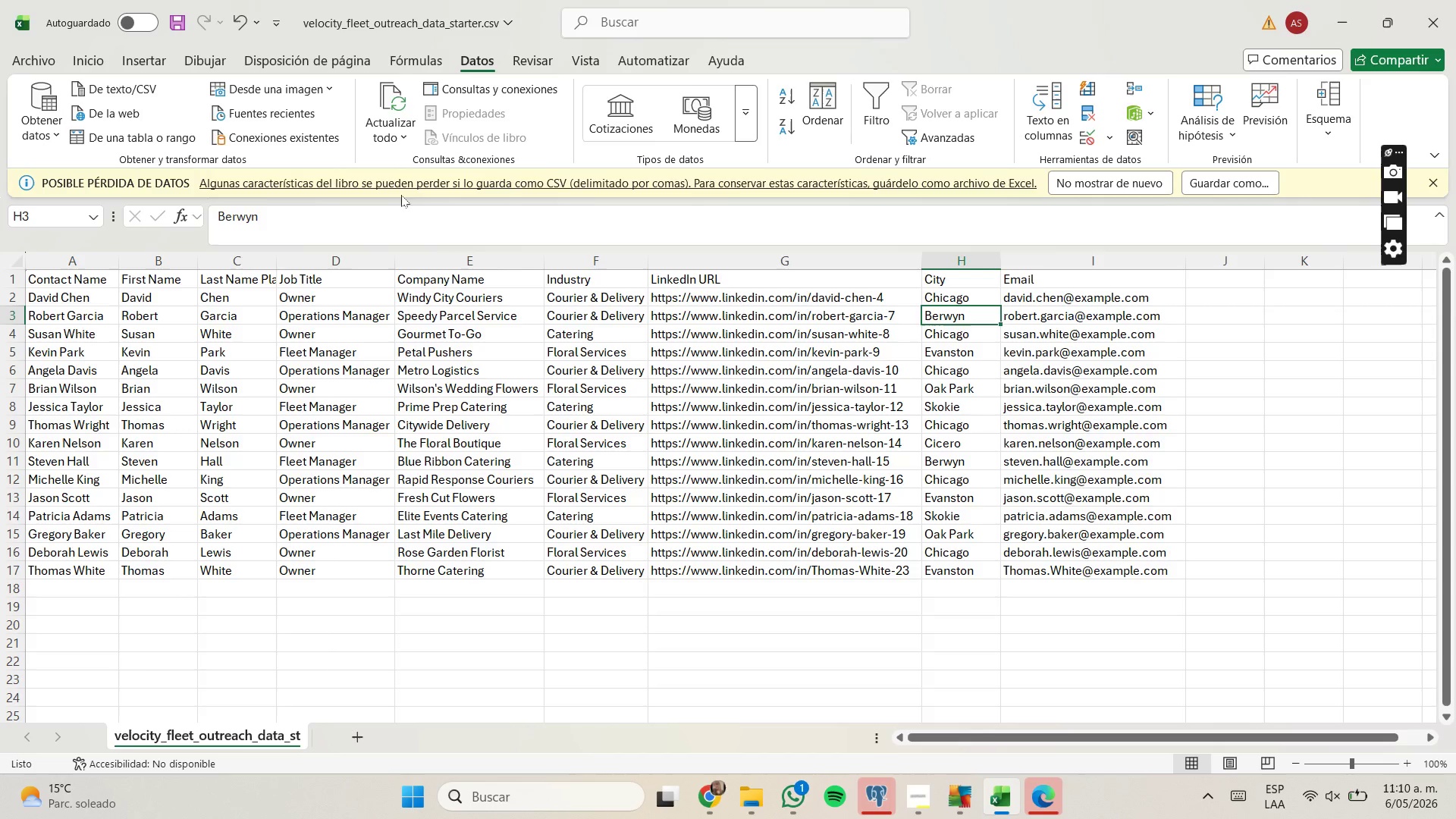 
double_click([271, 211])
 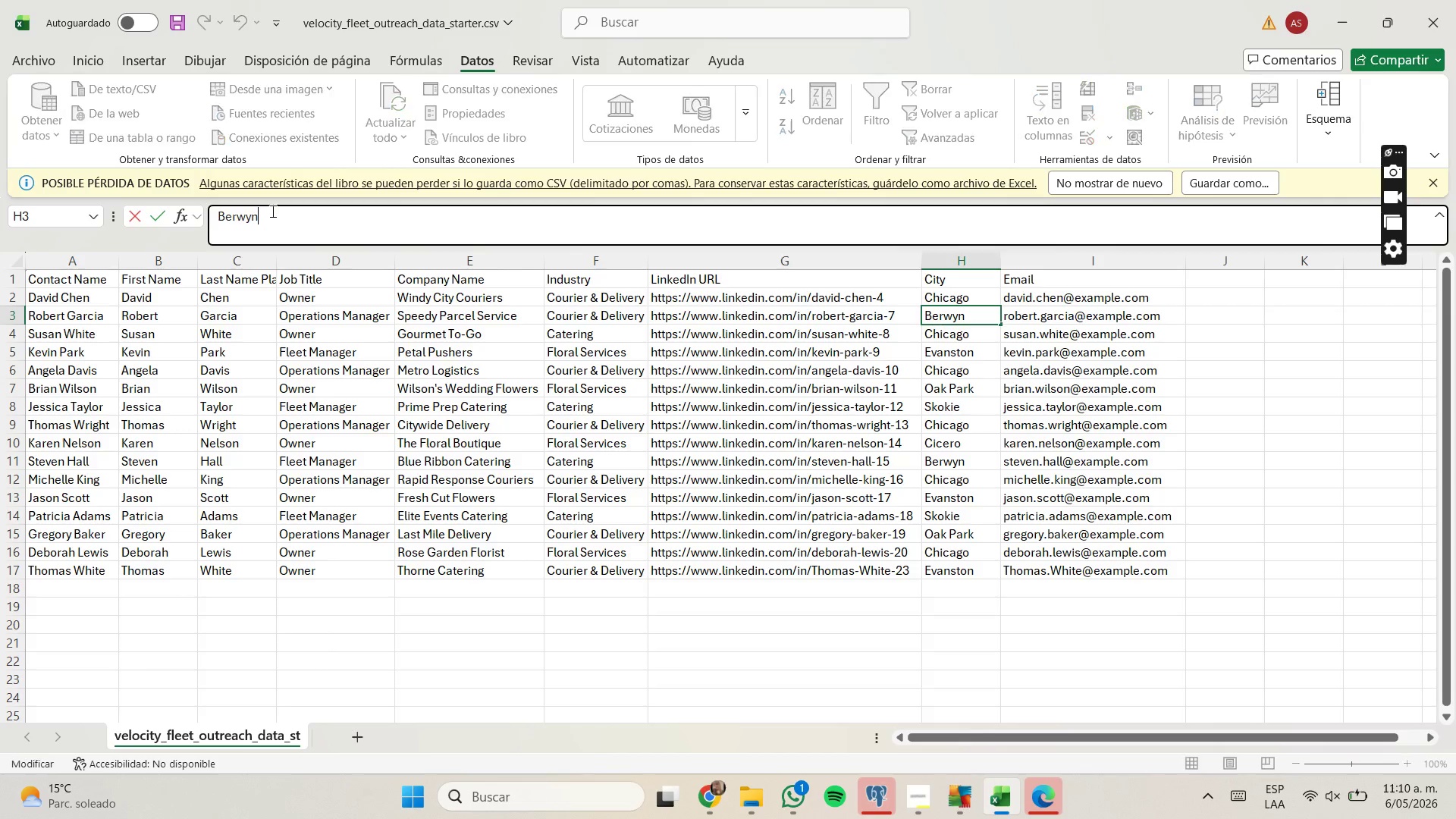 
triple_click([271, 212])
 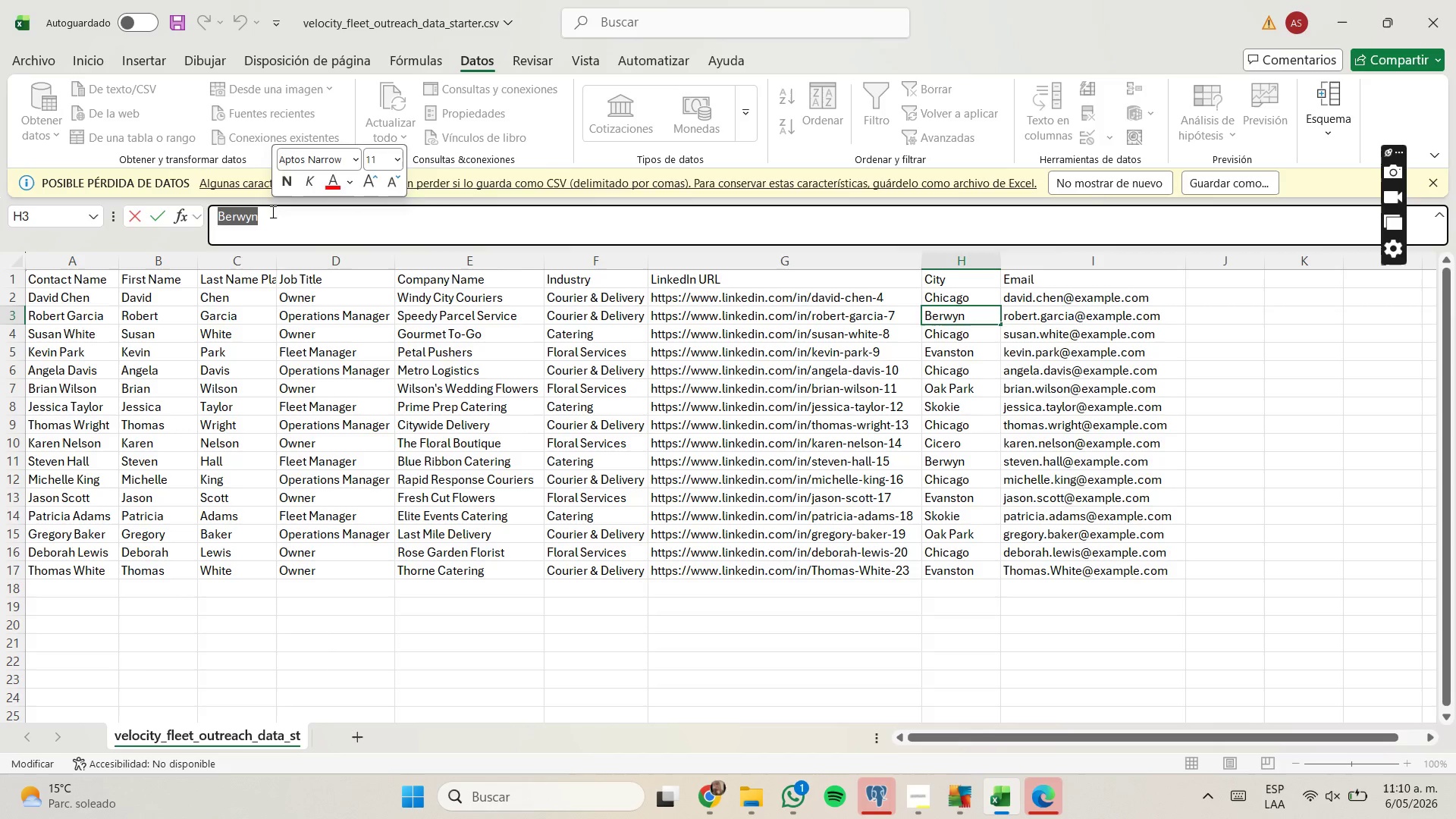 
key(Control+C)
 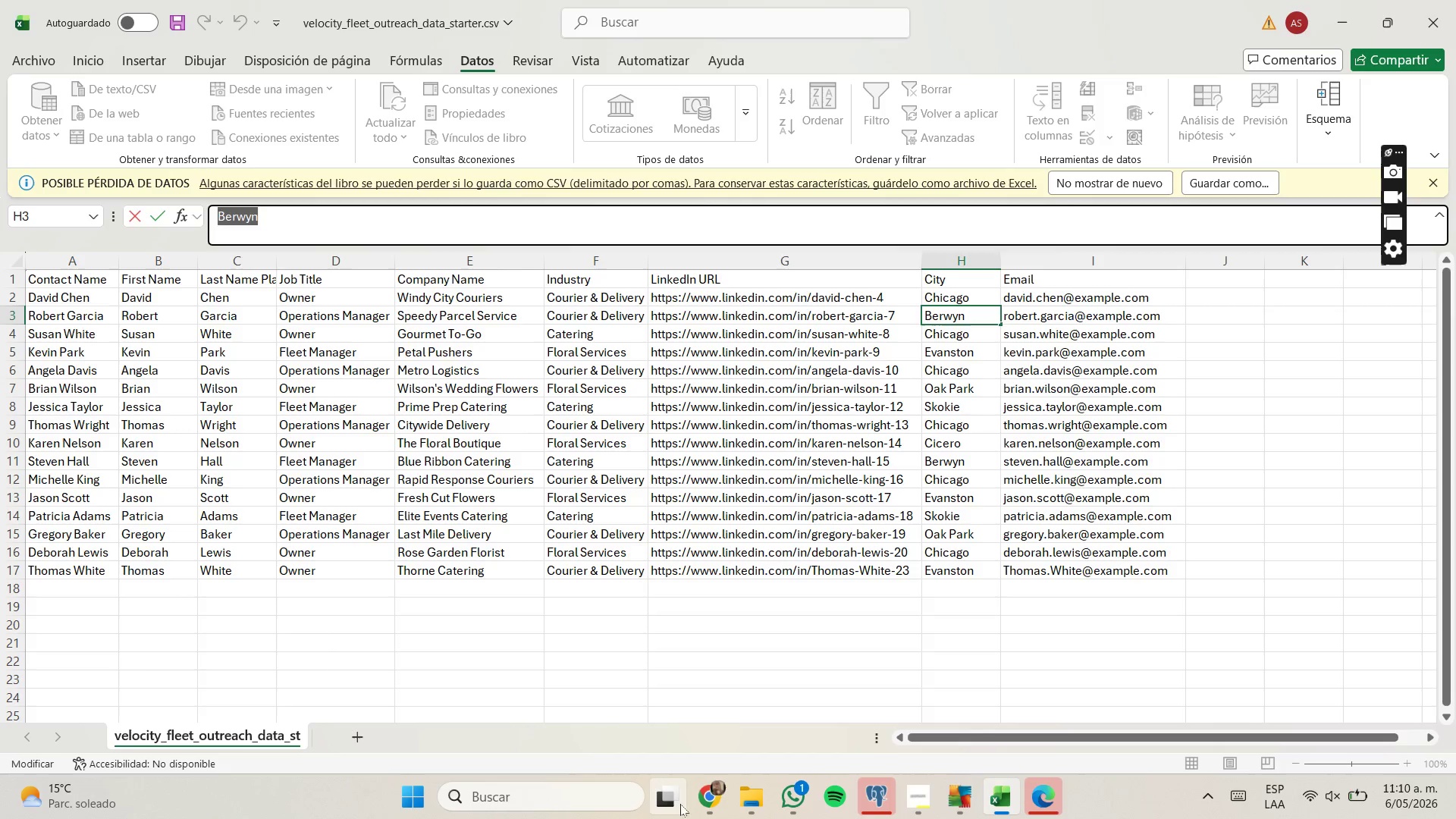 
left_click([695, 795])
 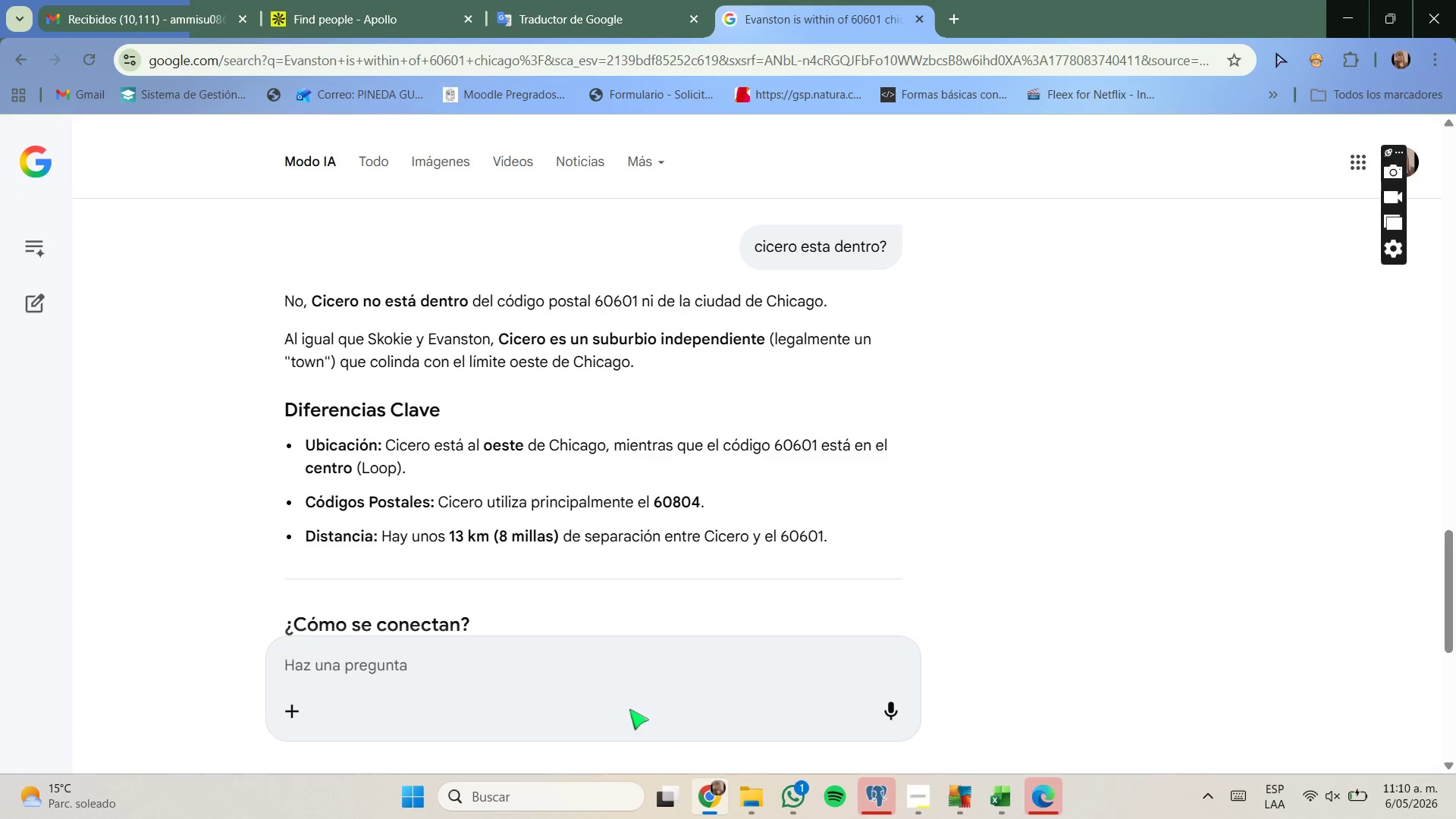 
left_click([628, 711])
 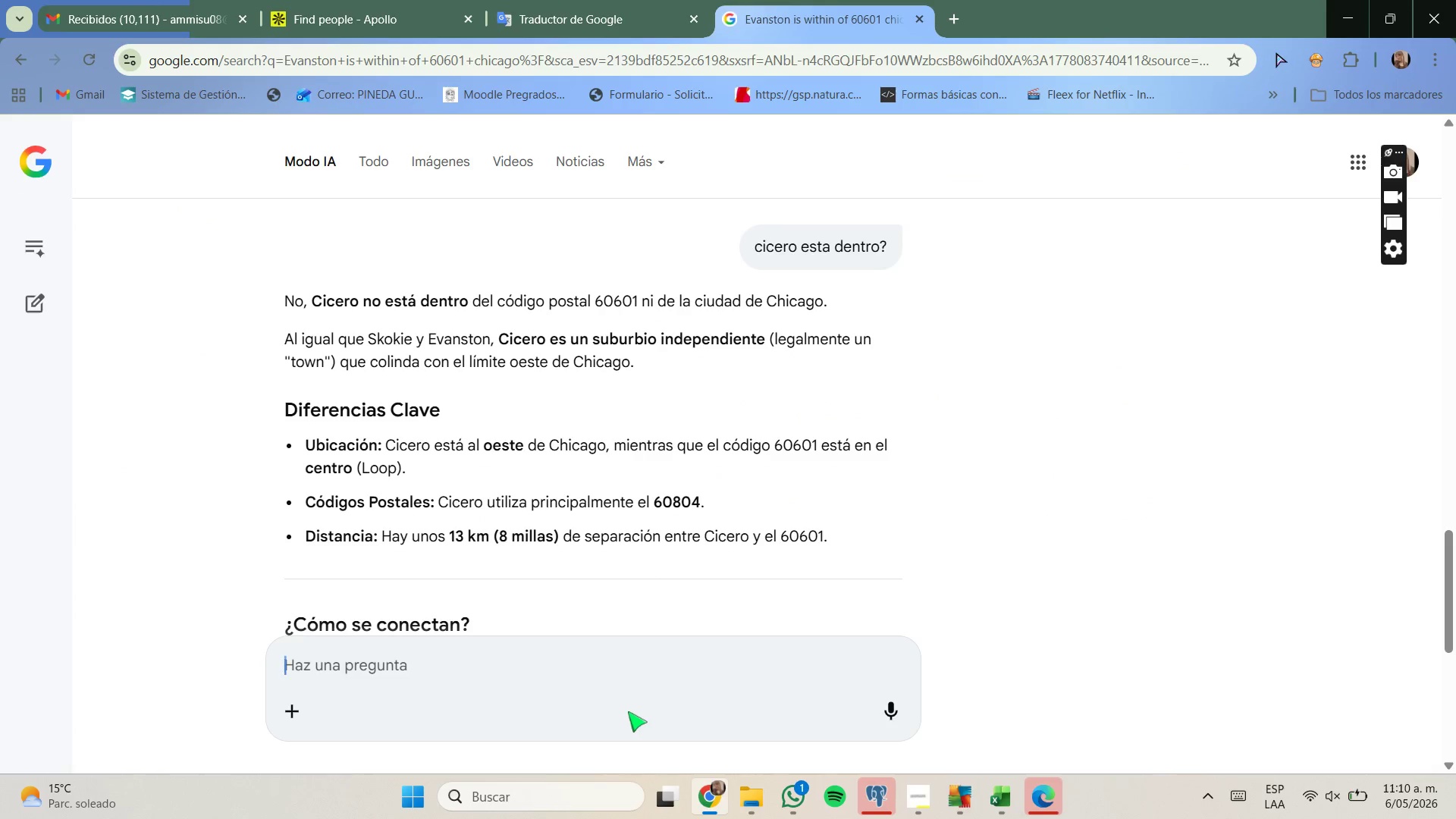 
key(Control+ControlLeft)
 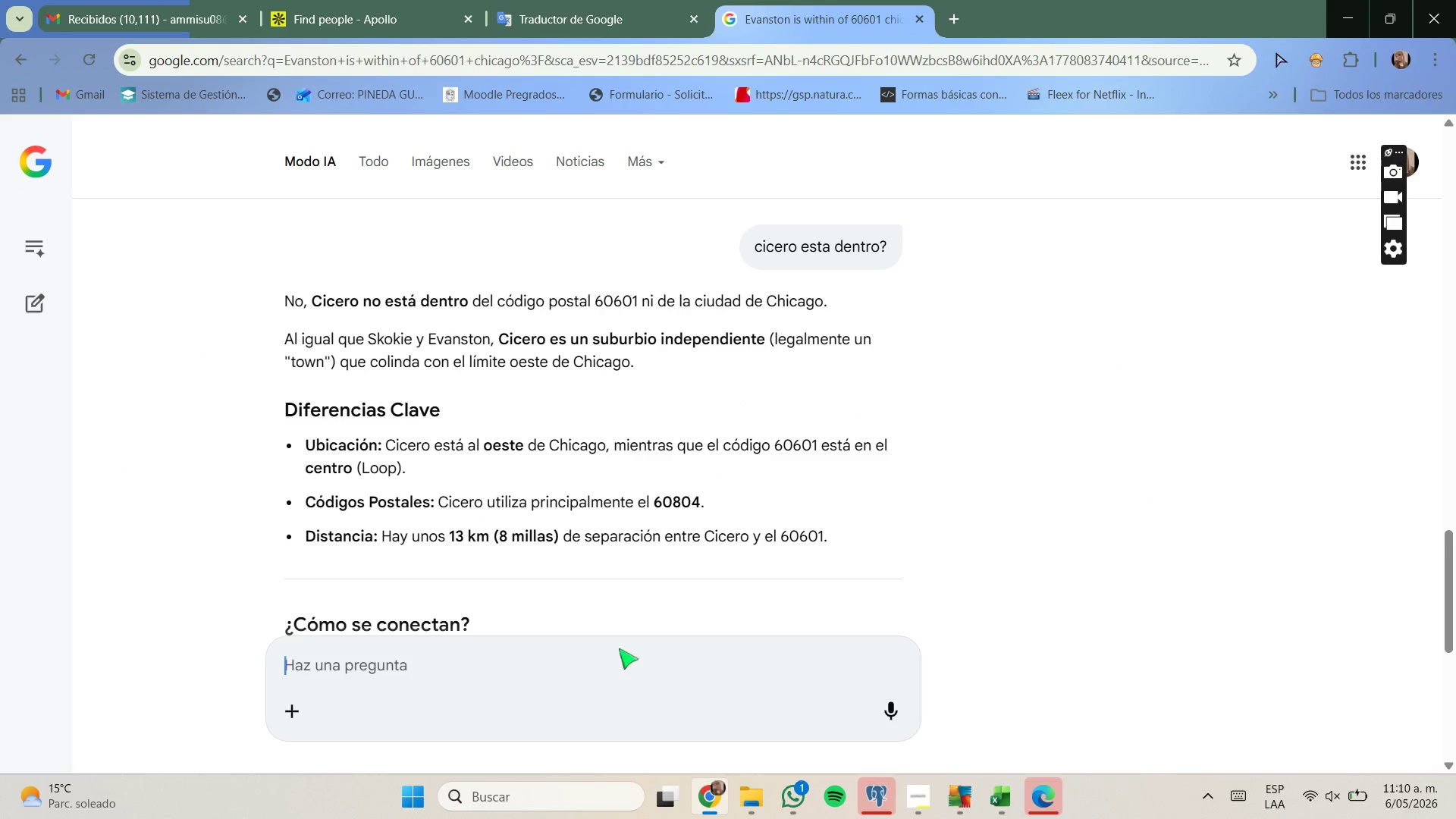 
key(Control+ControlLeft)
 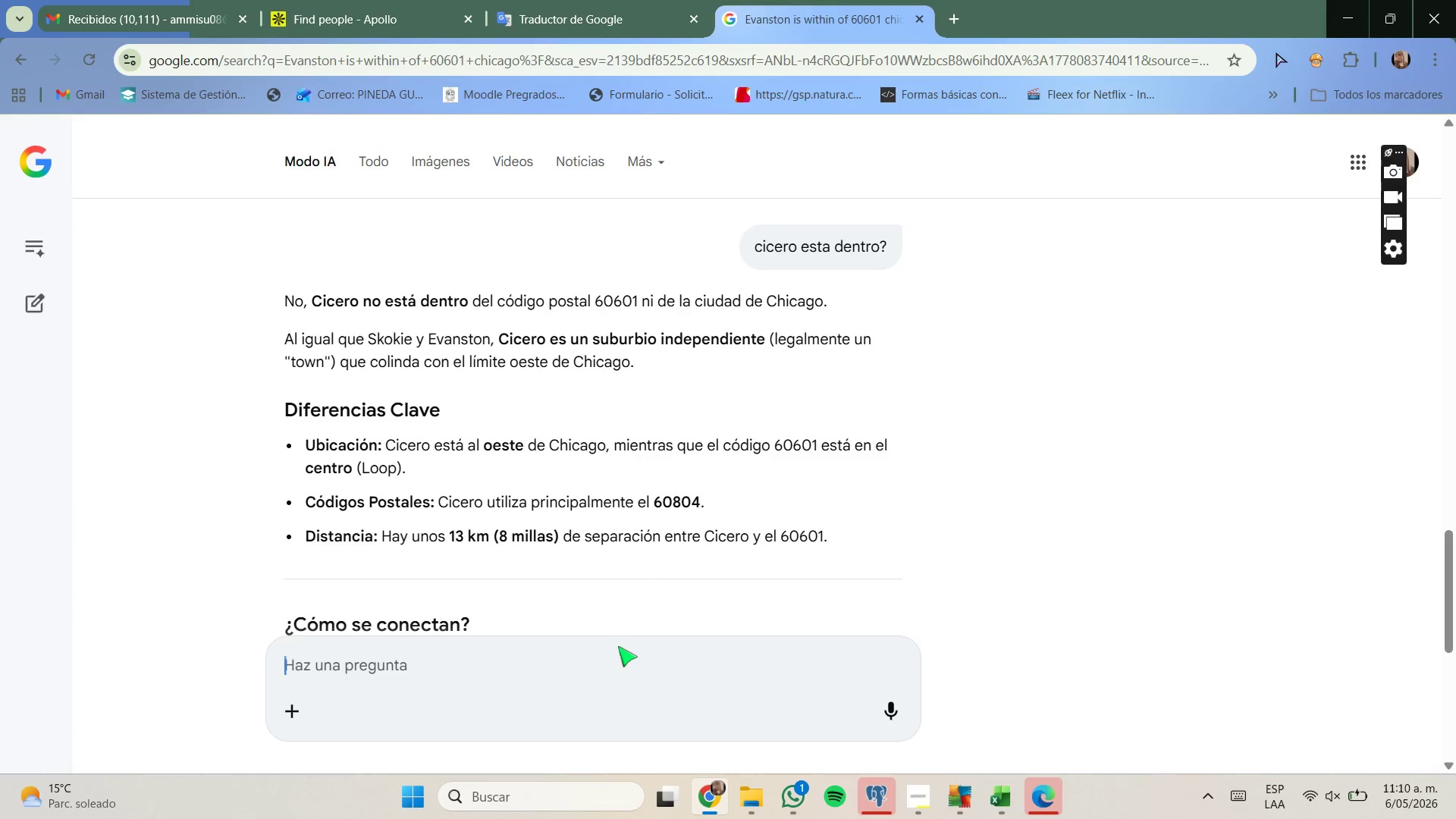 
key(Control+V)
 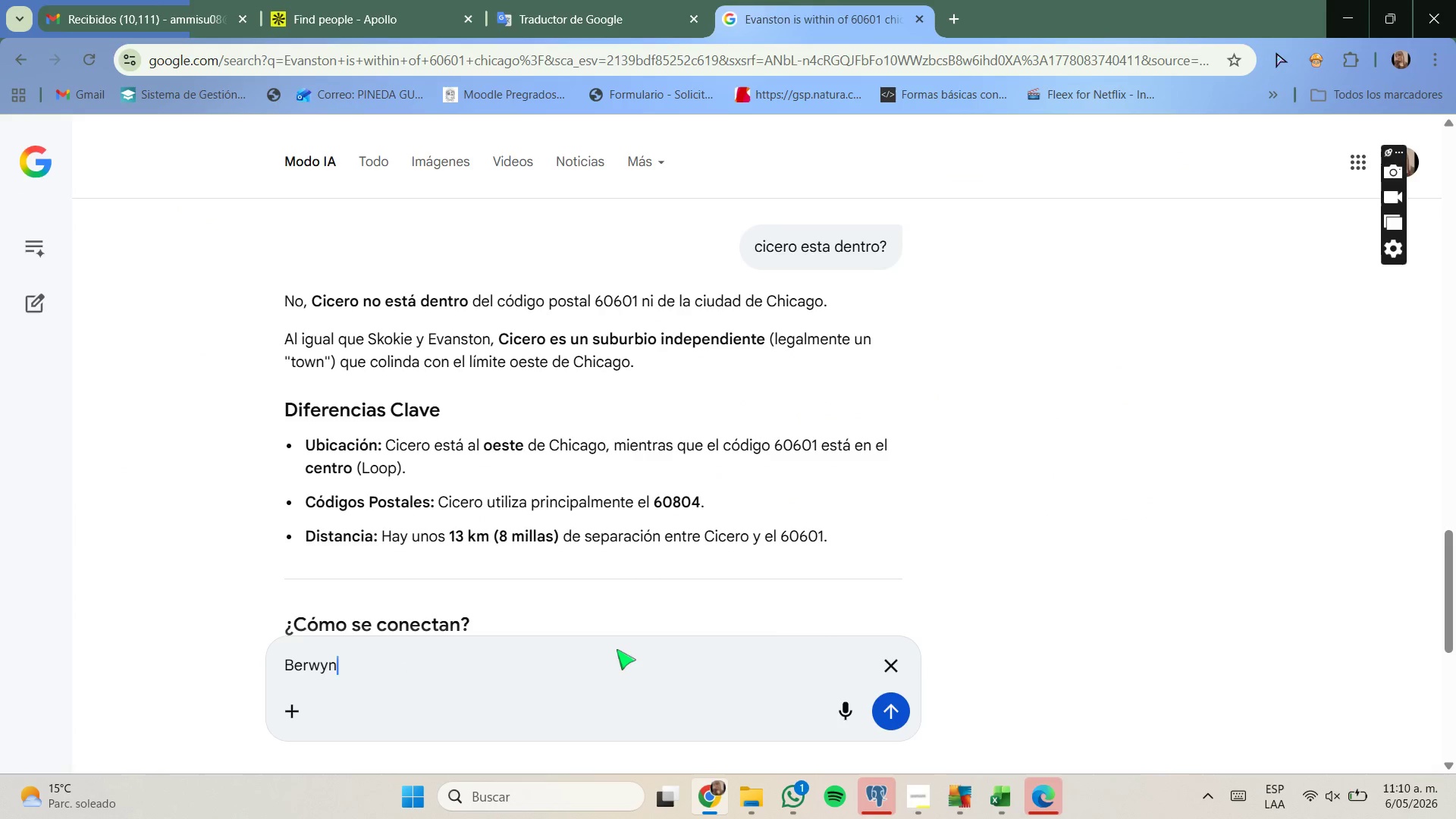 
key(Enter)
 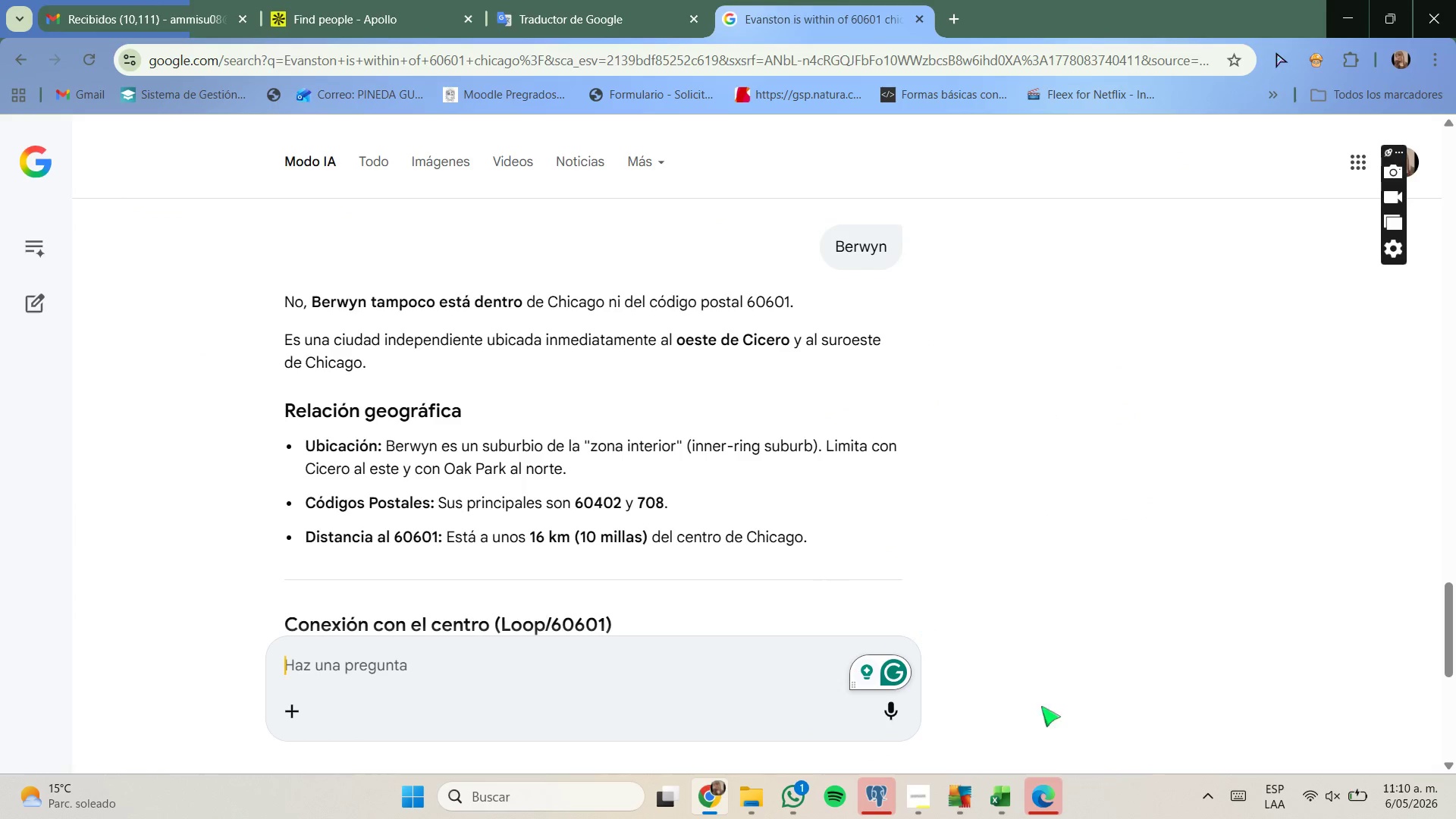 
left_click([988, 816])
 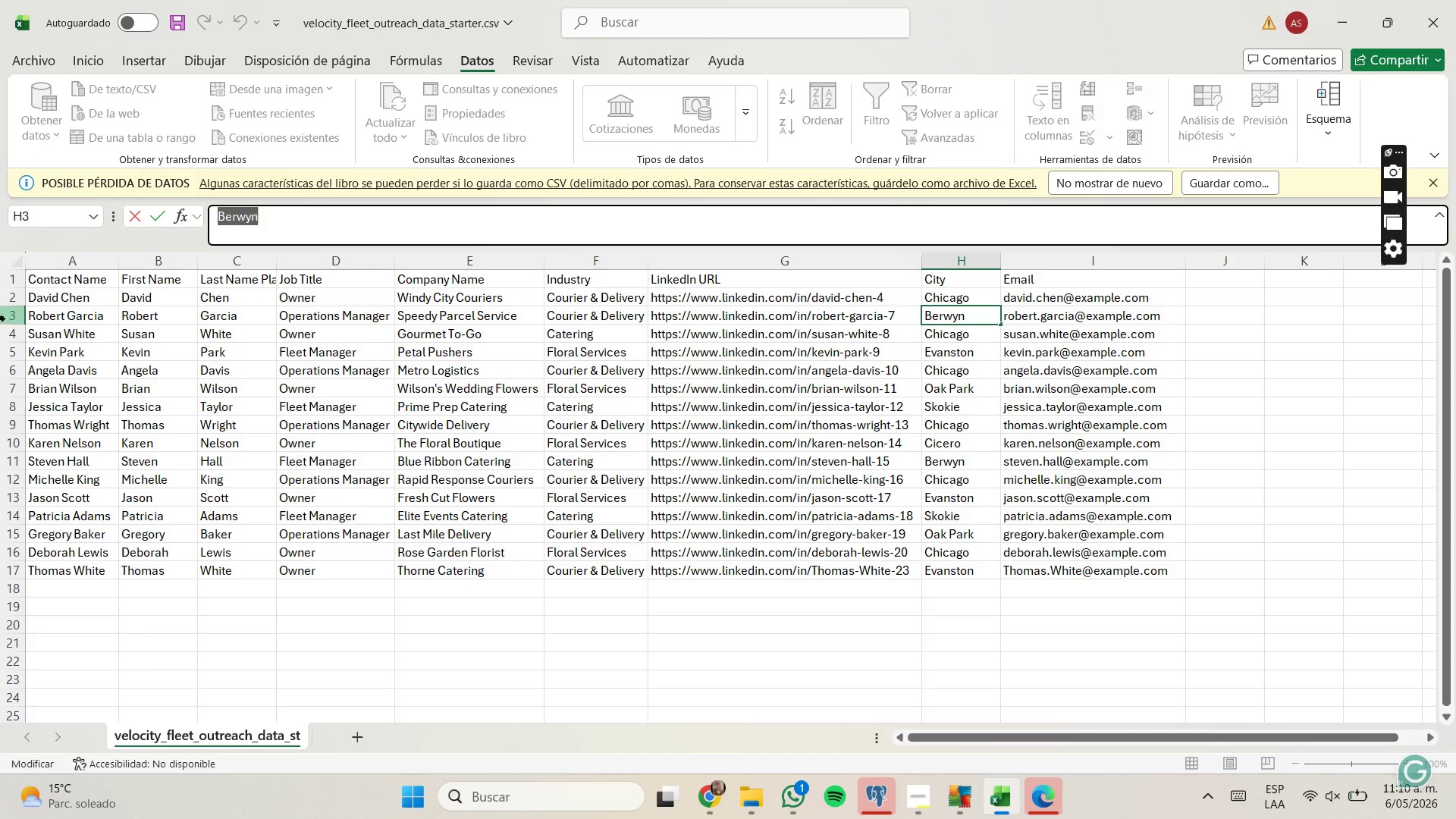 
right_click([12, 318])
 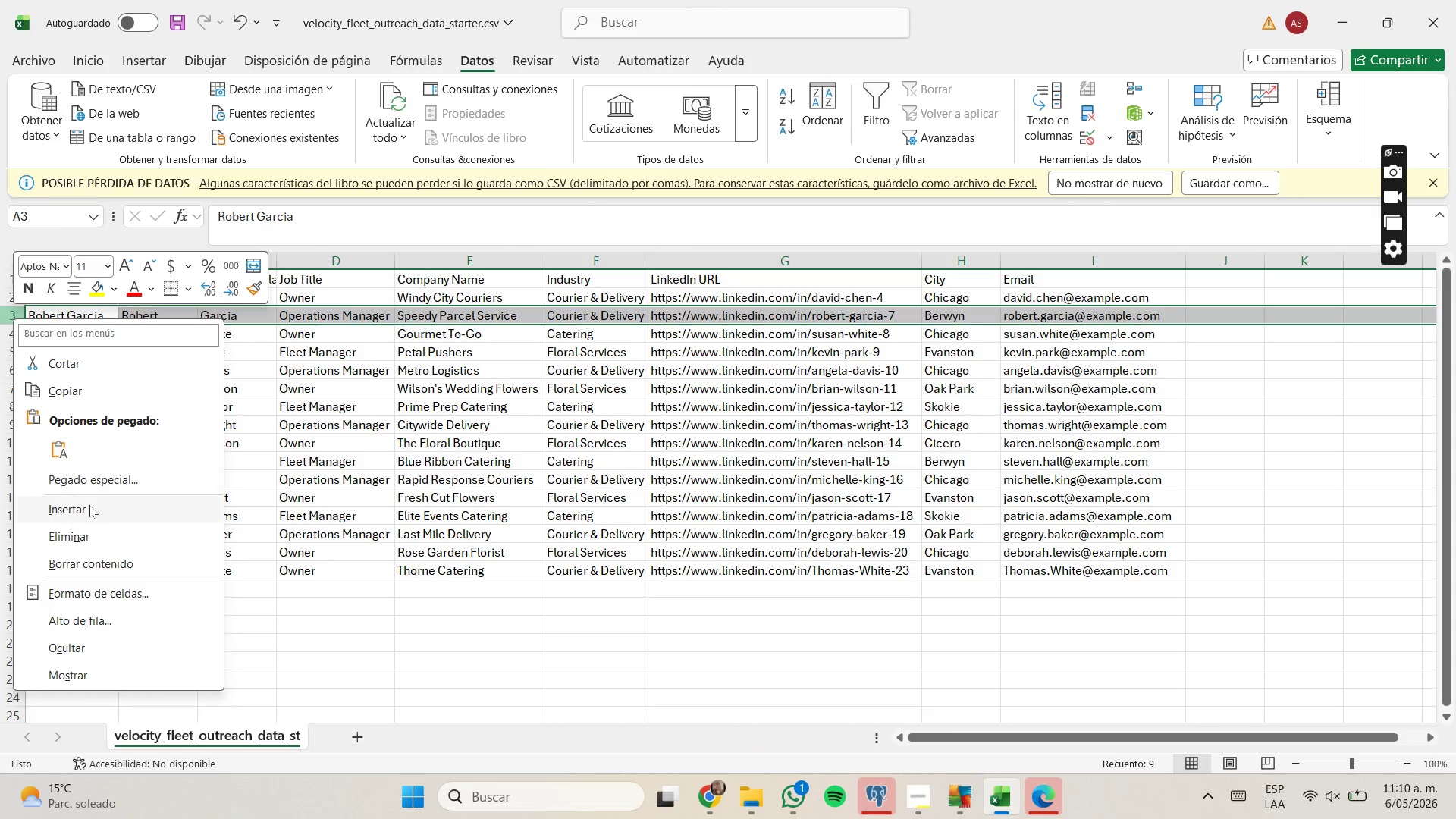 
left_click([89, 529])
 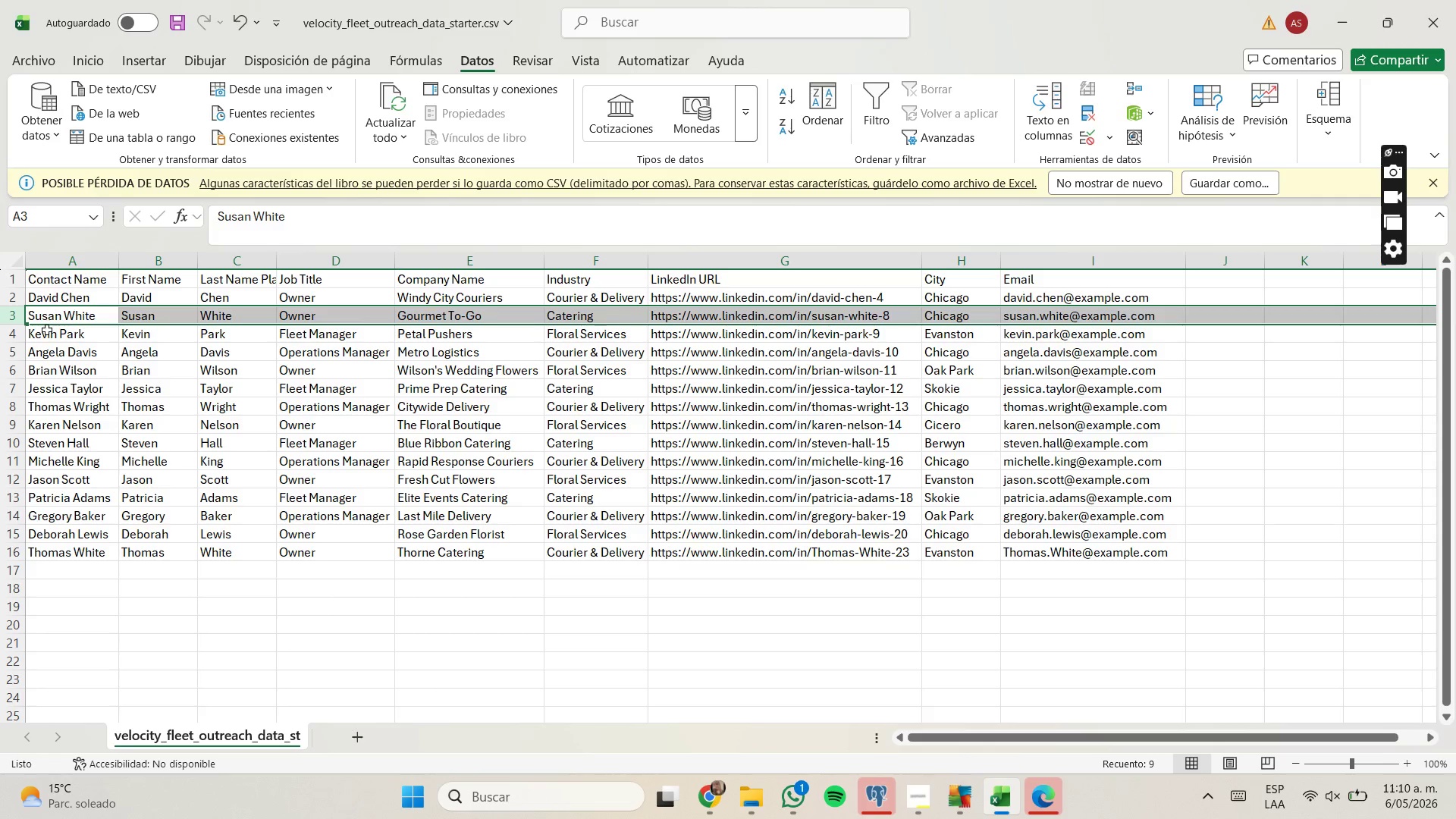 
right_click([17, 337])
 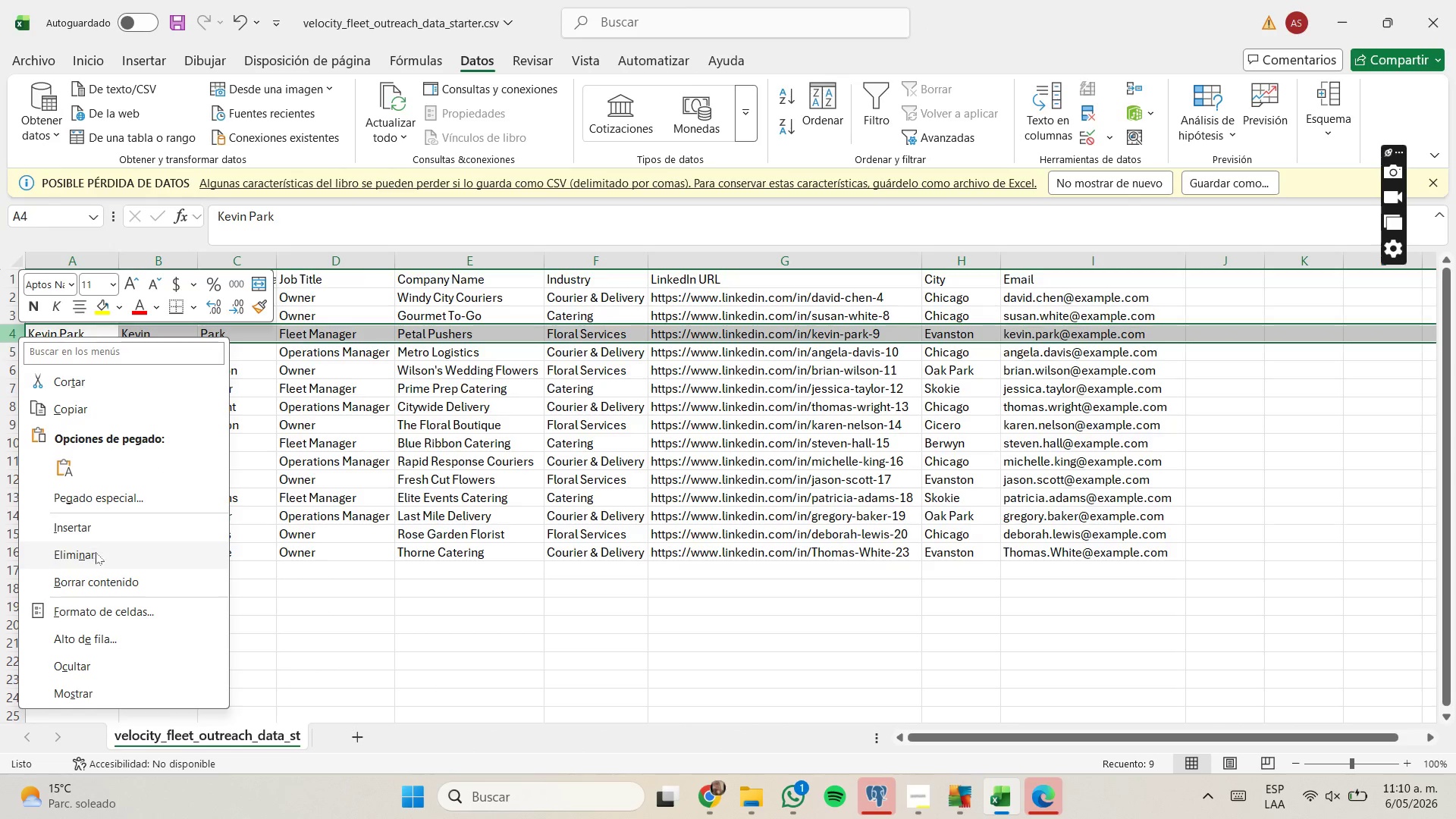 
left_click([99, 556])
 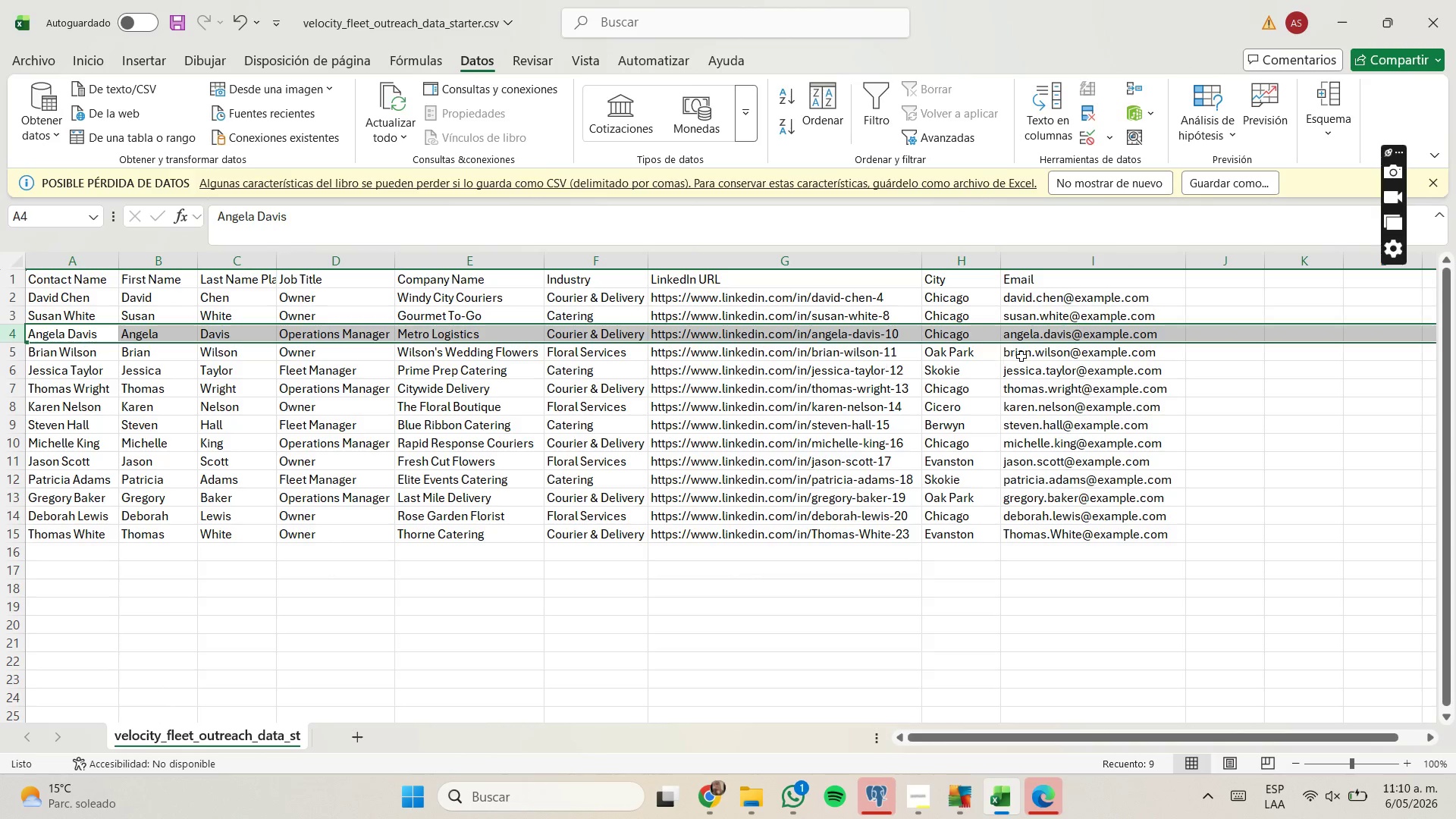 
left_click([994, 350])
 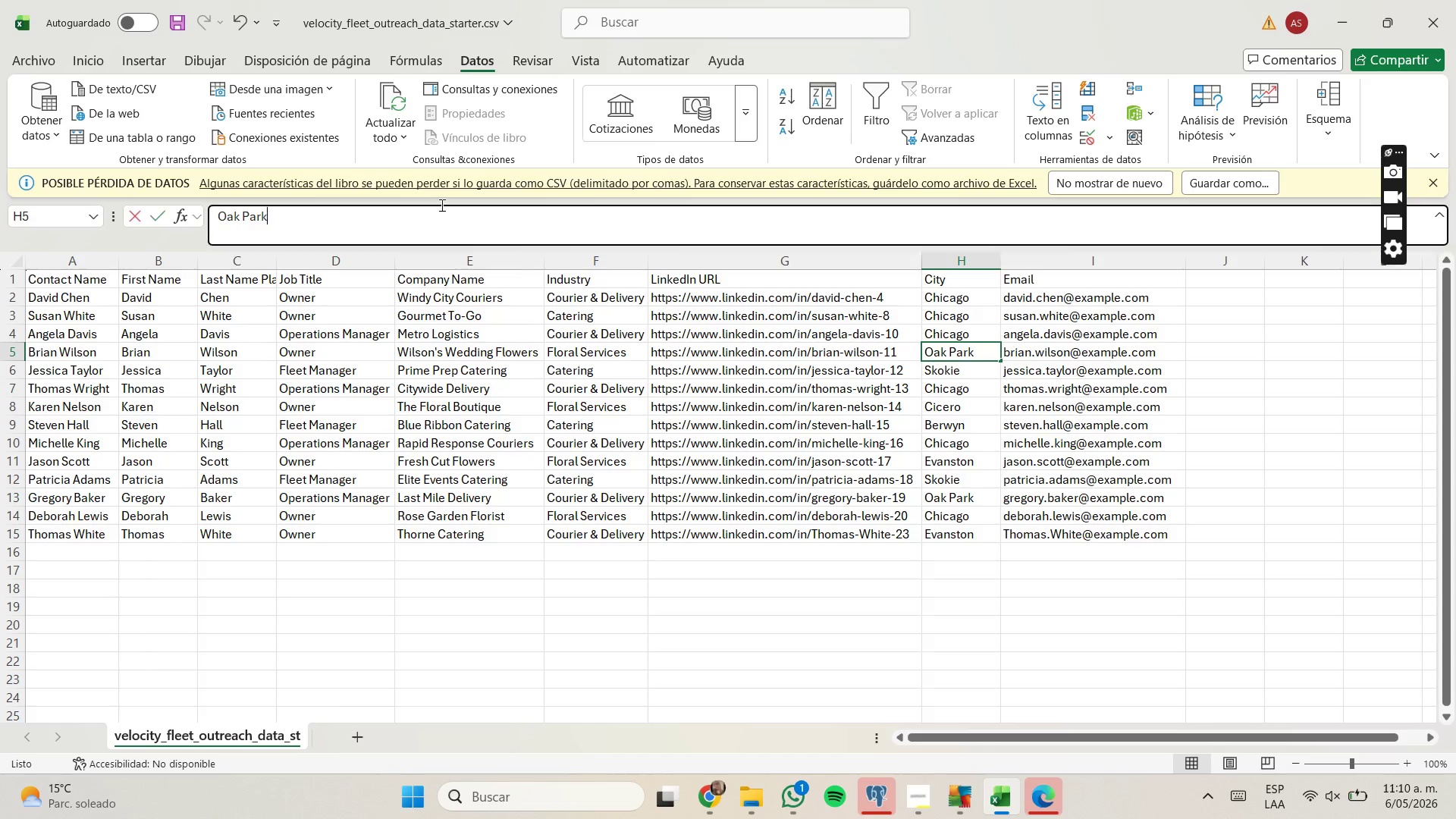 
double_click([441, 205])
 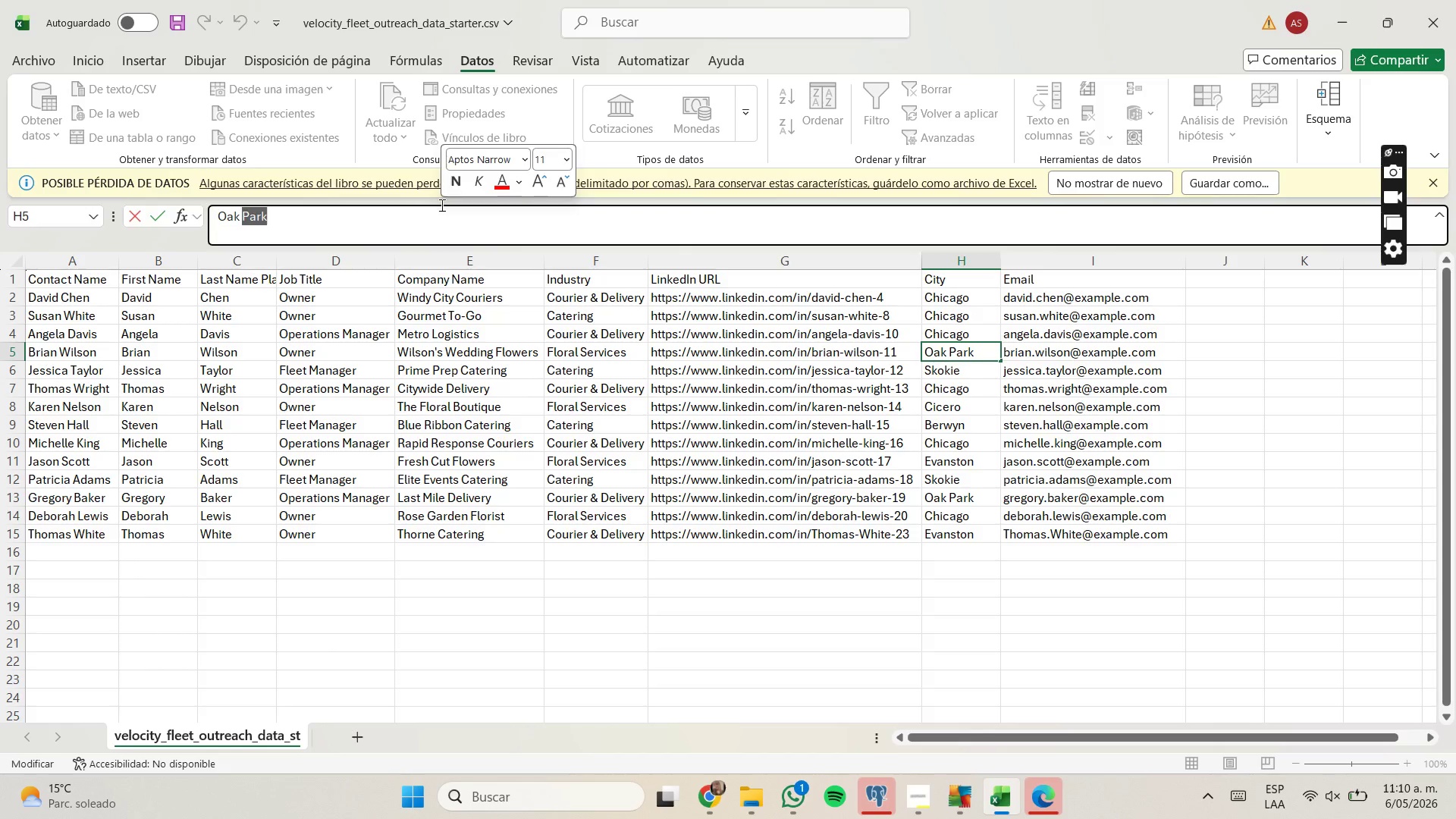 
triple_click([441, 205])
 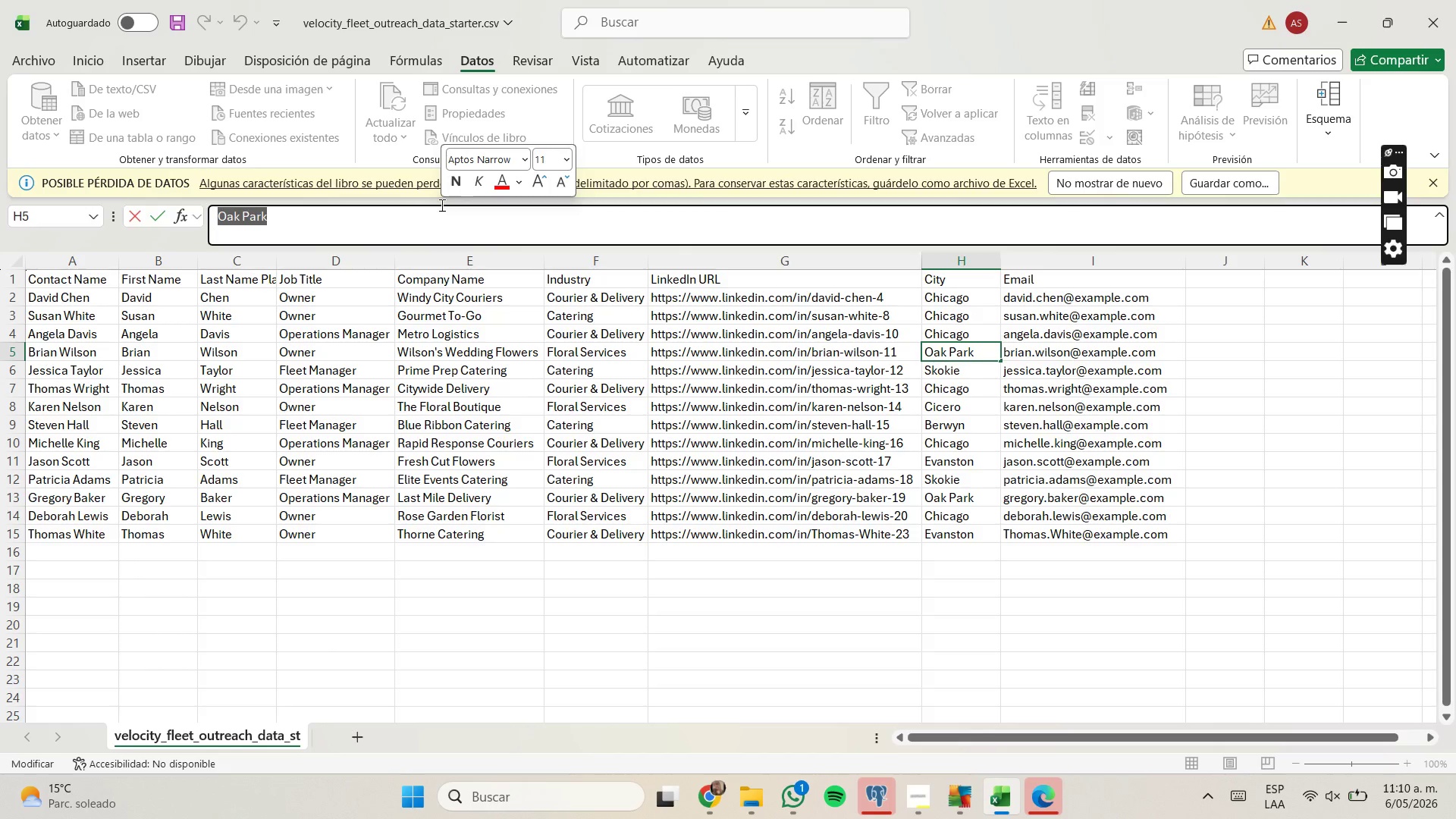 
key(Control+C)
 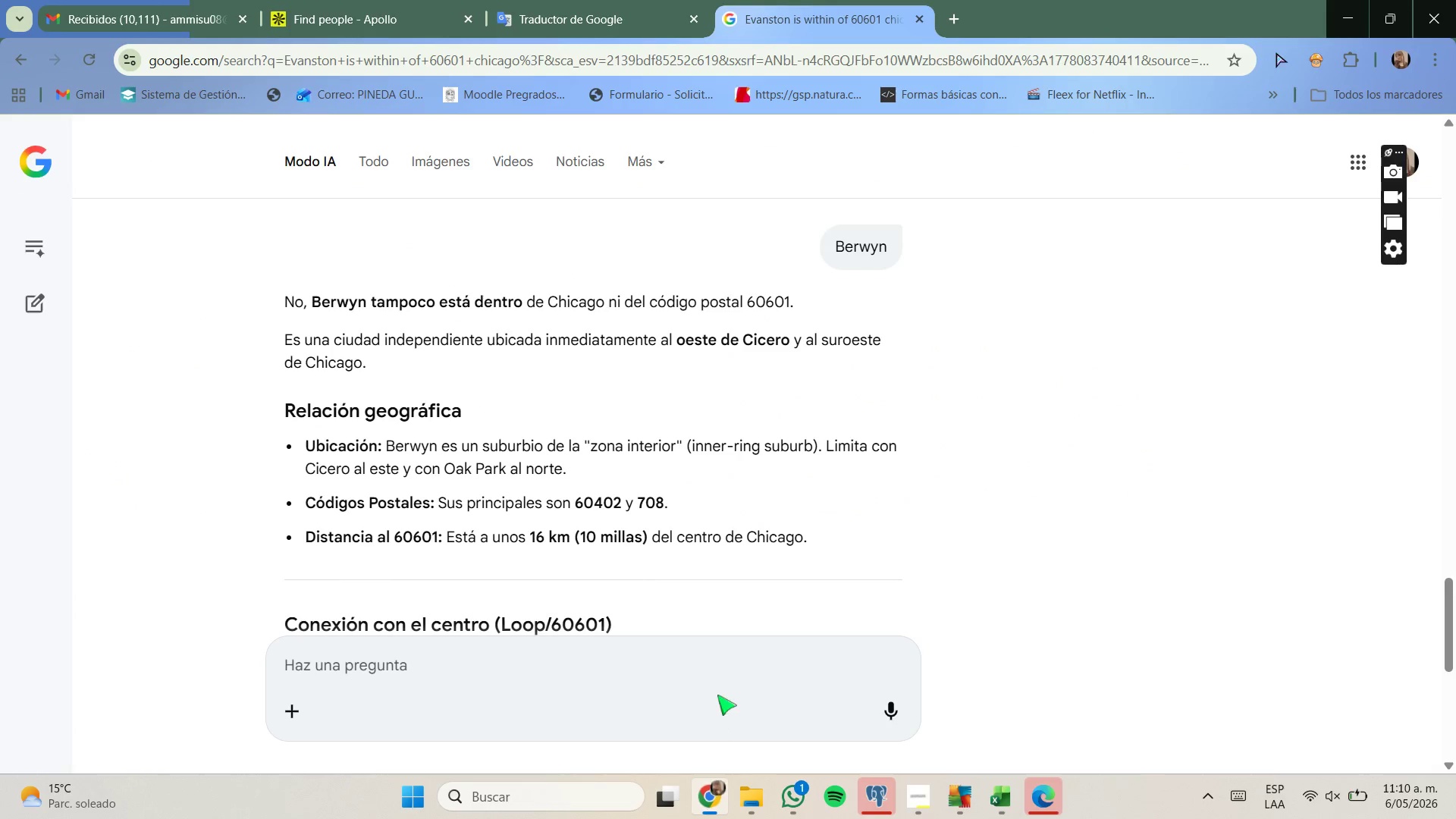 
left_click([714, 669])
 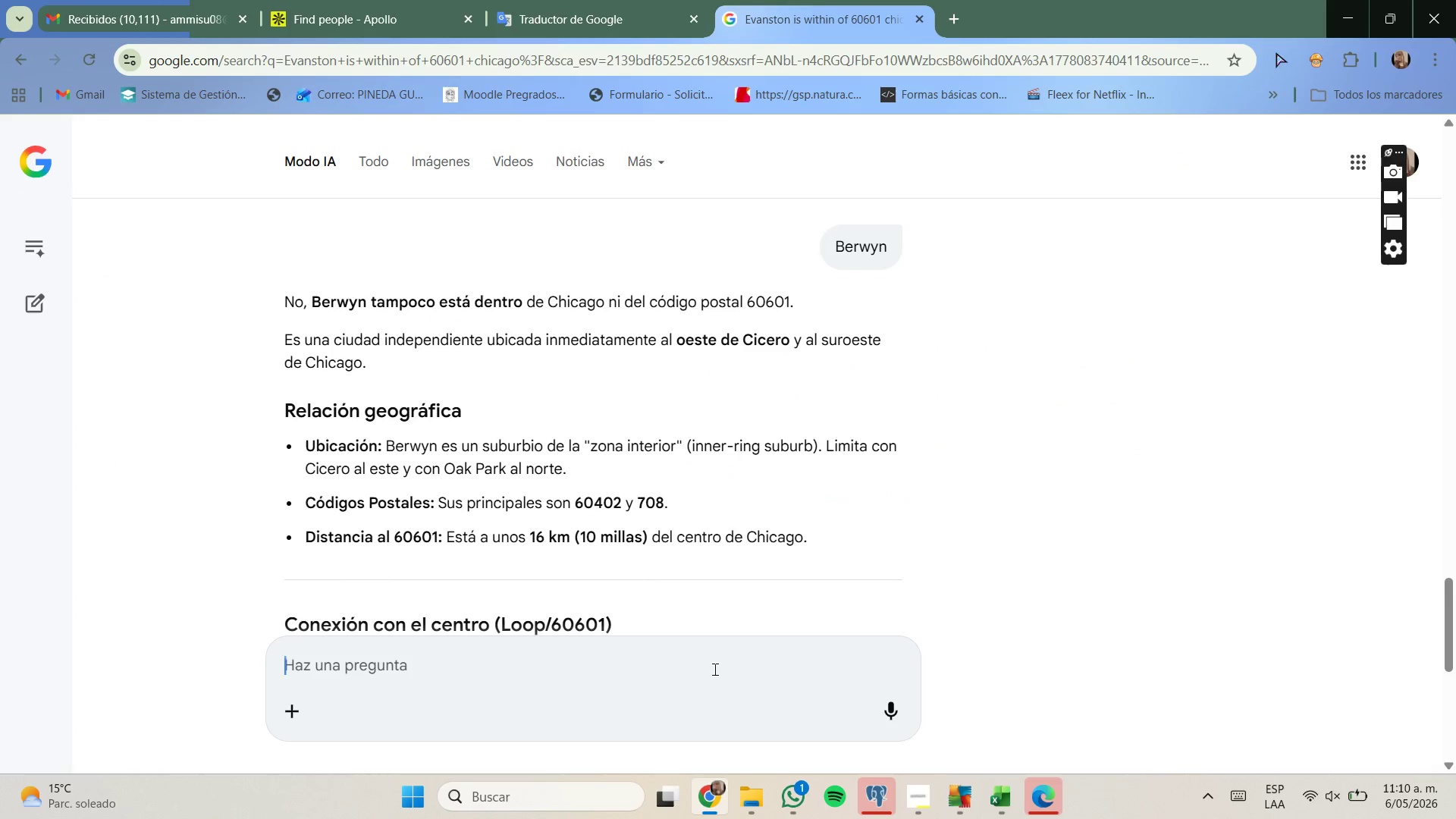 
key(Control+V)
 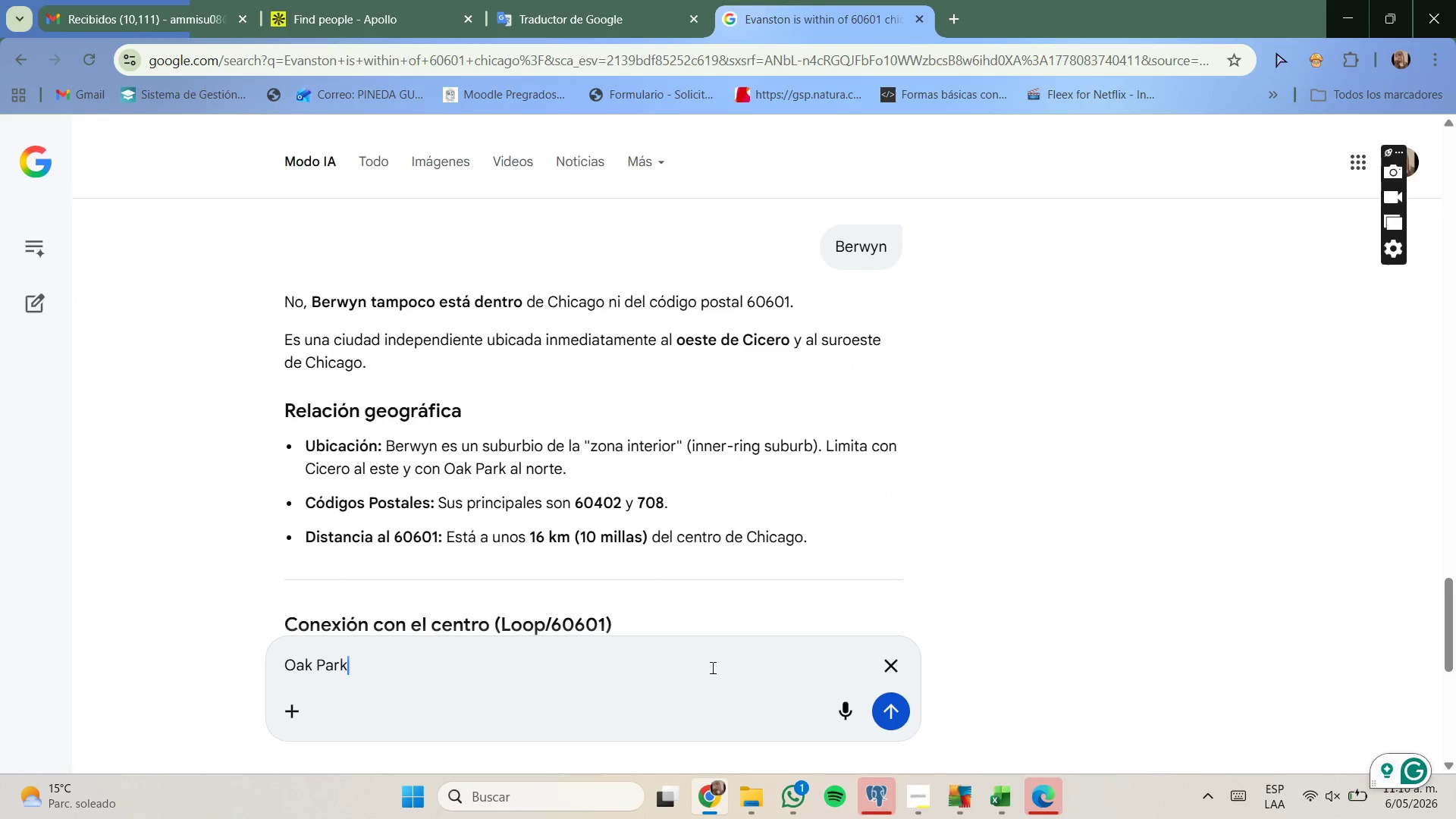 
key(Enter)
 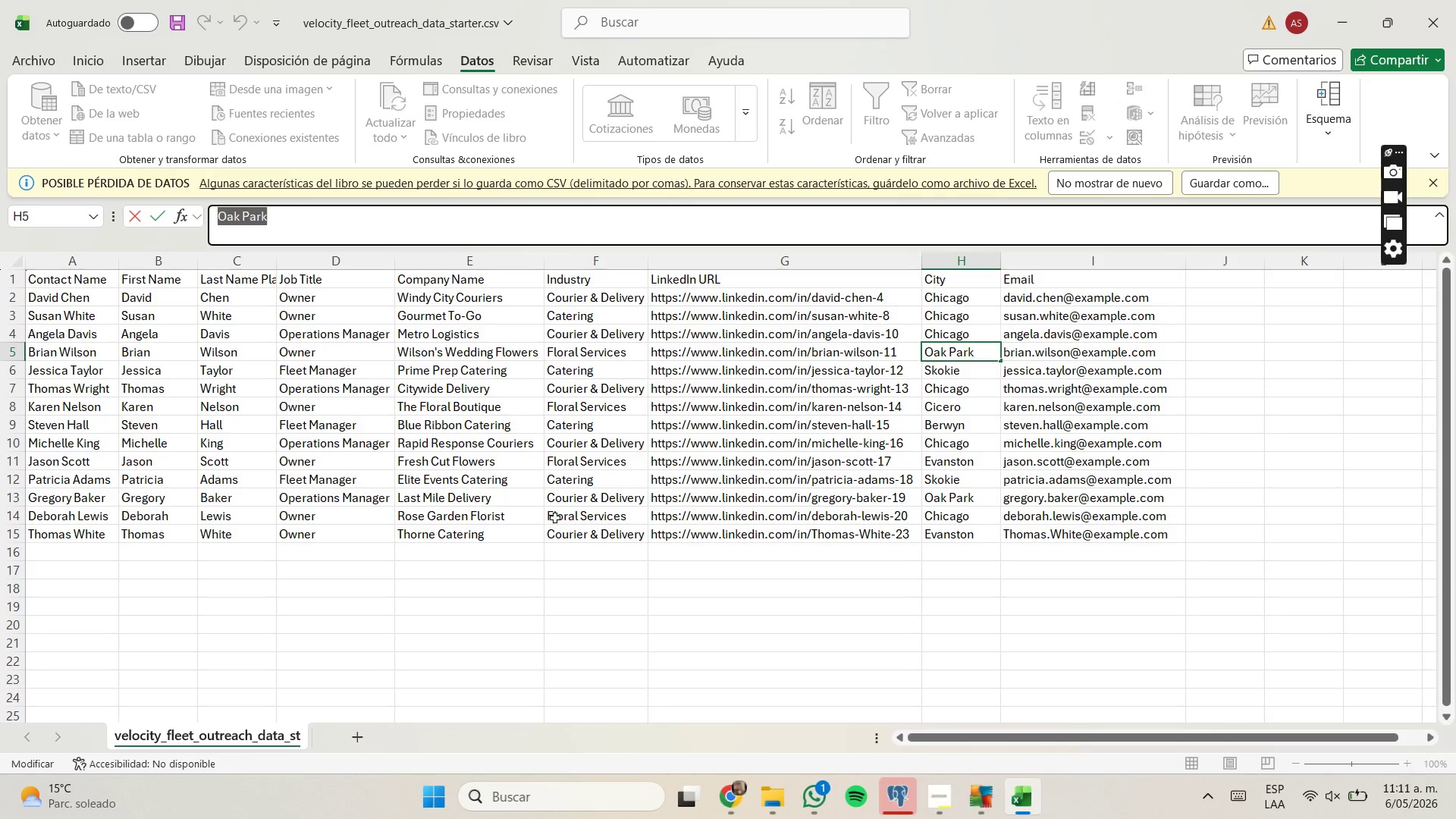 
right_click([19, 354])
 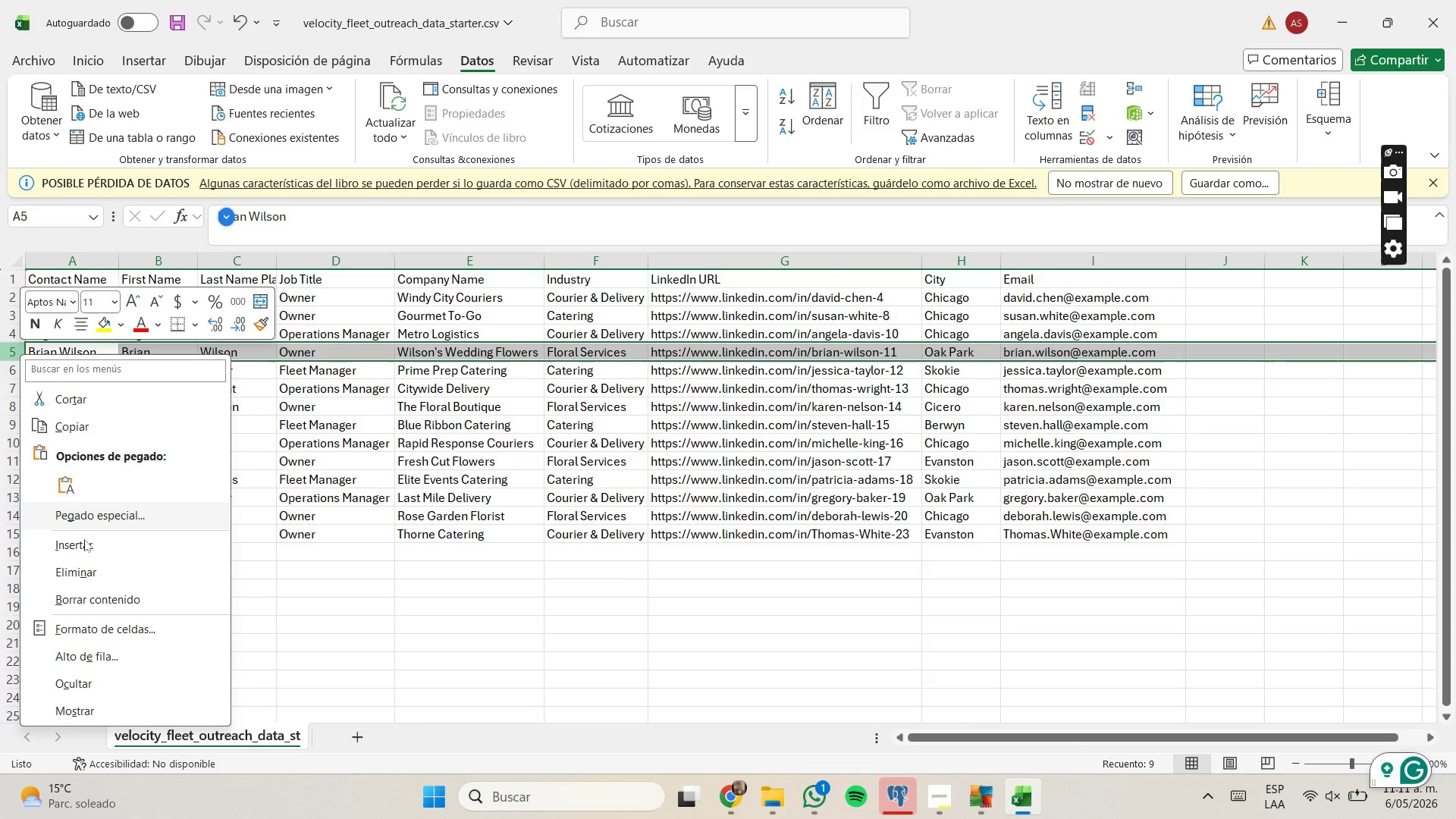 
left_click([91, 570])
 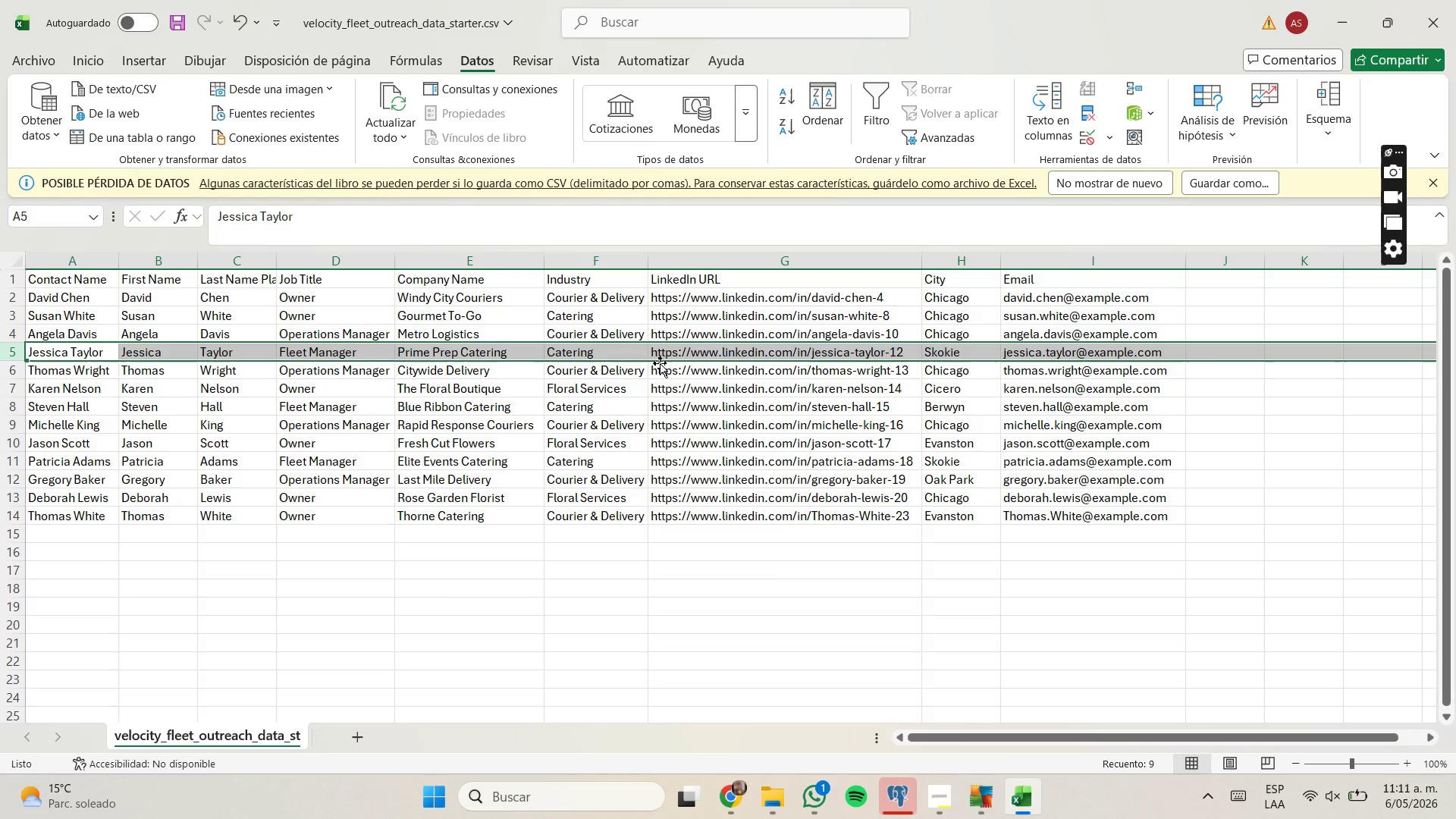 
left_click([941, 350])
 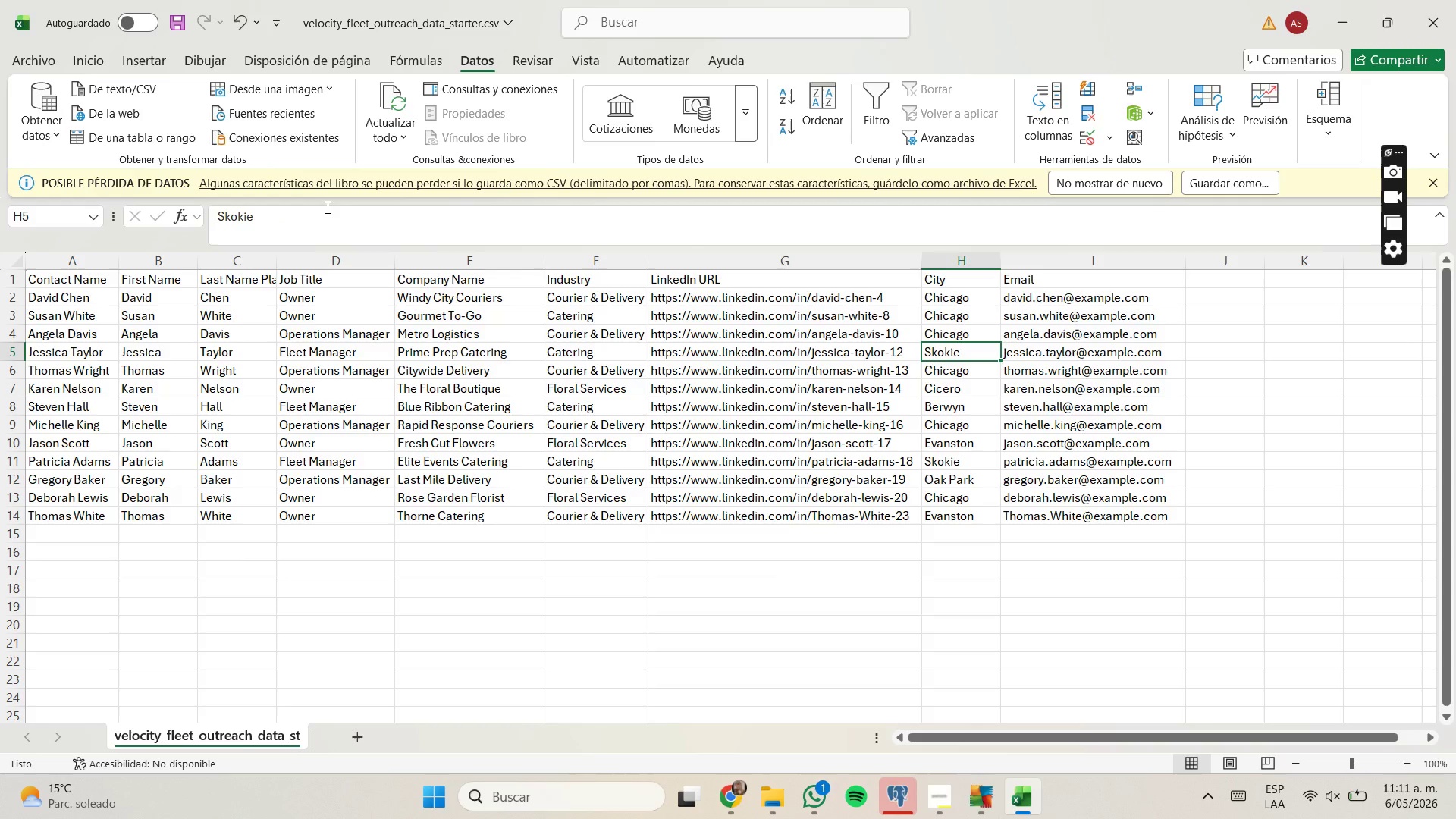 
double_click([326, 207])
 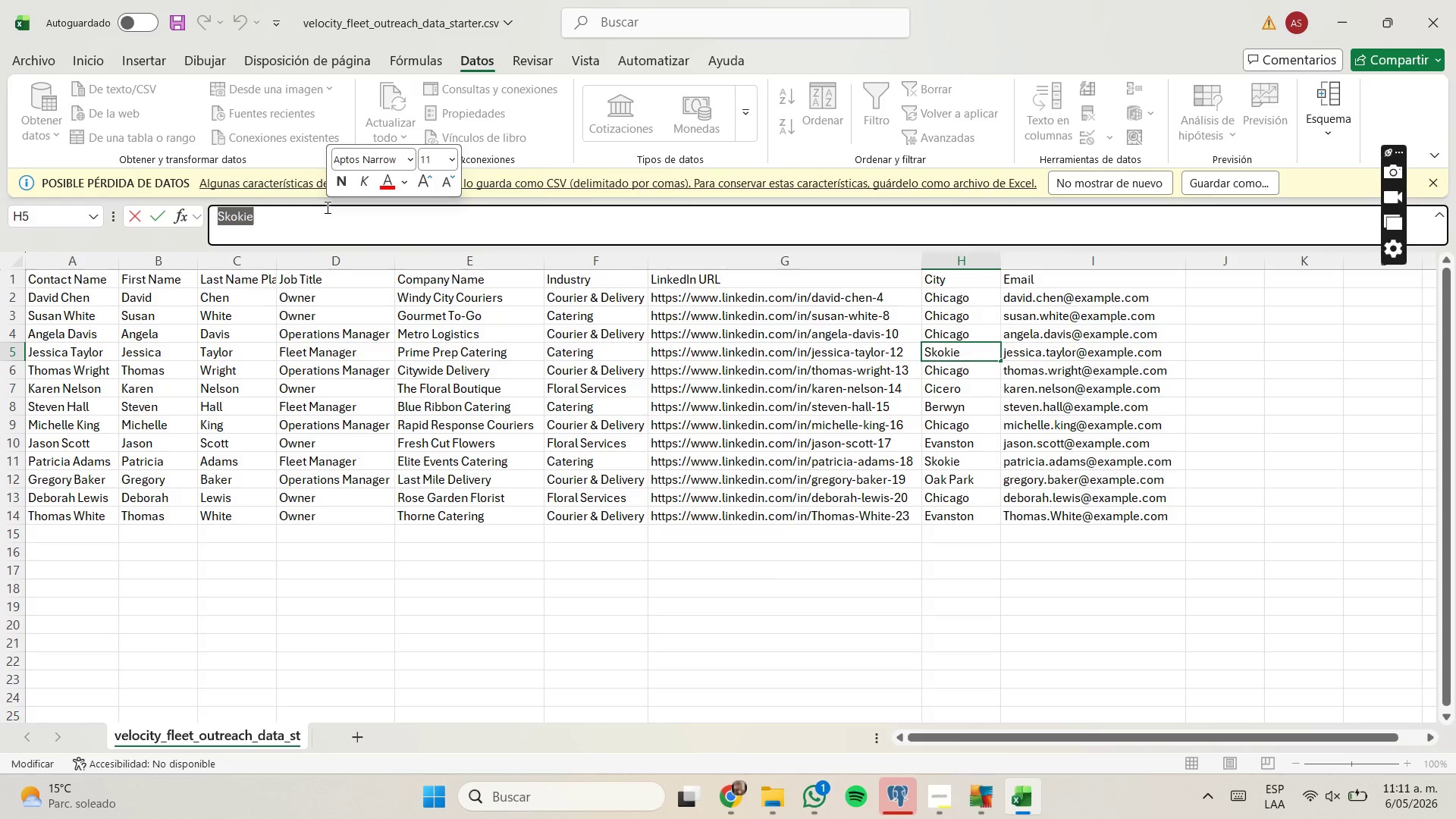 
key(Control+C)
 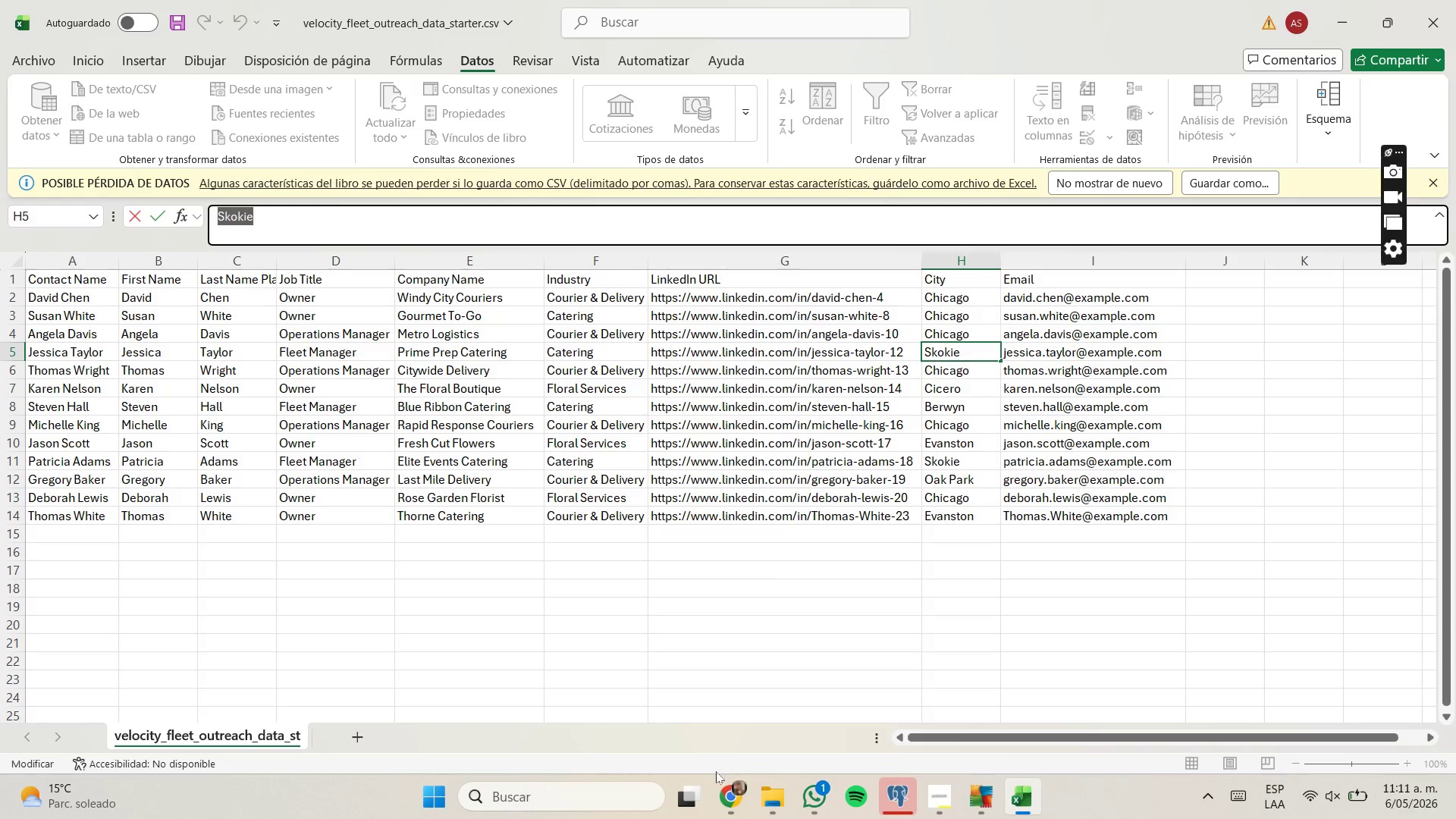 
left_click([719, 780])
 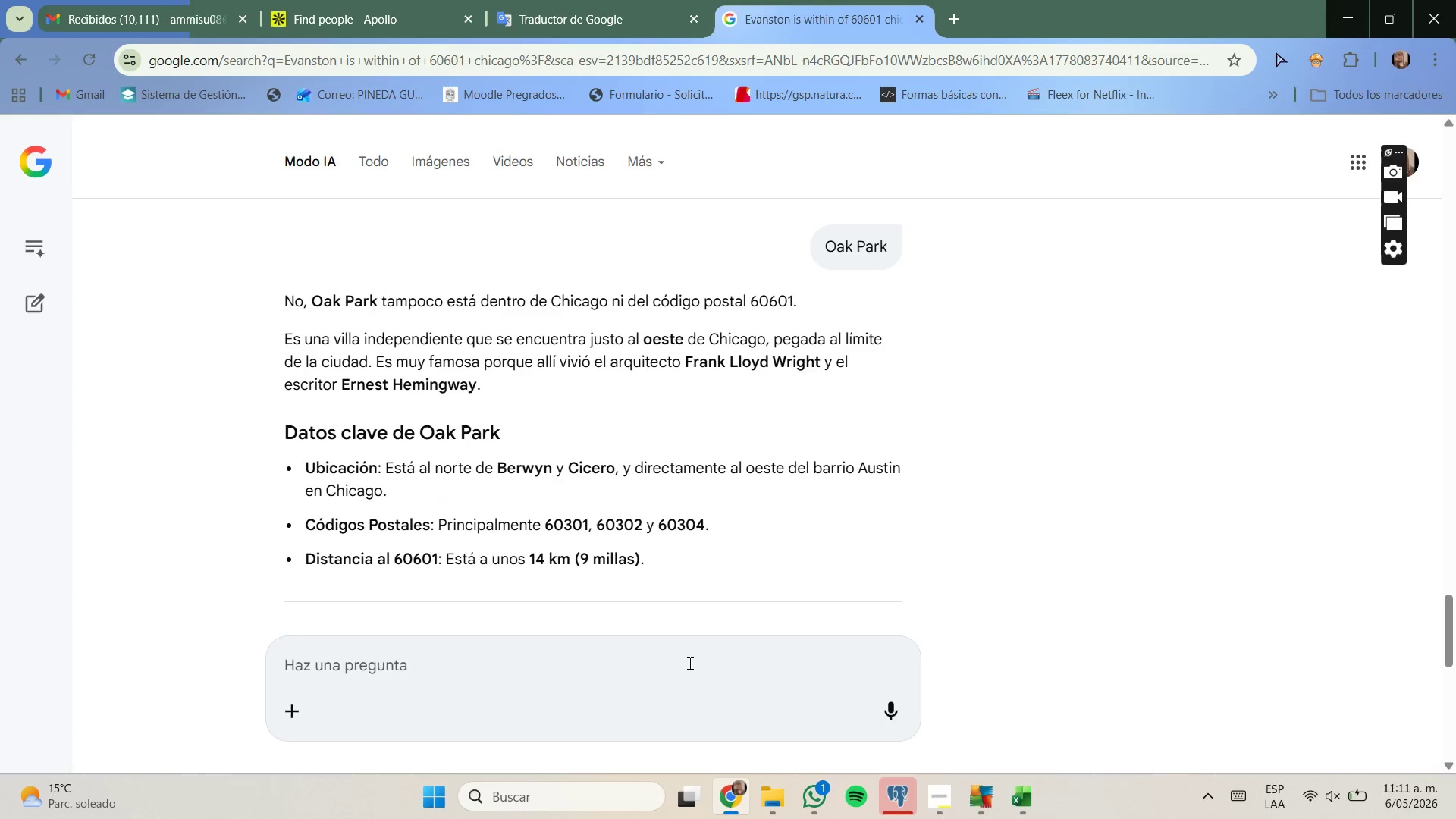 
key(Control+V)
 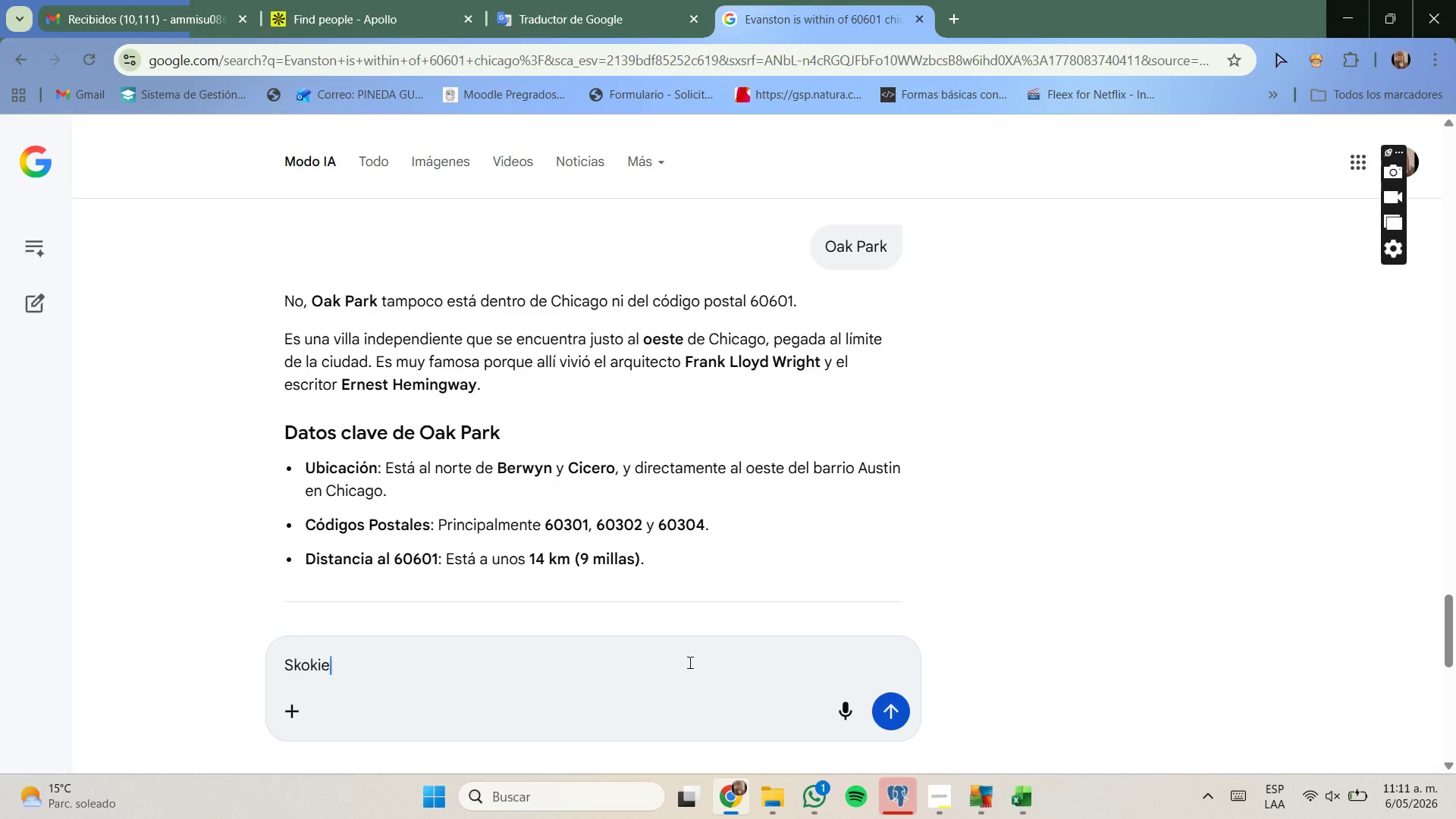 
key(Enter)
 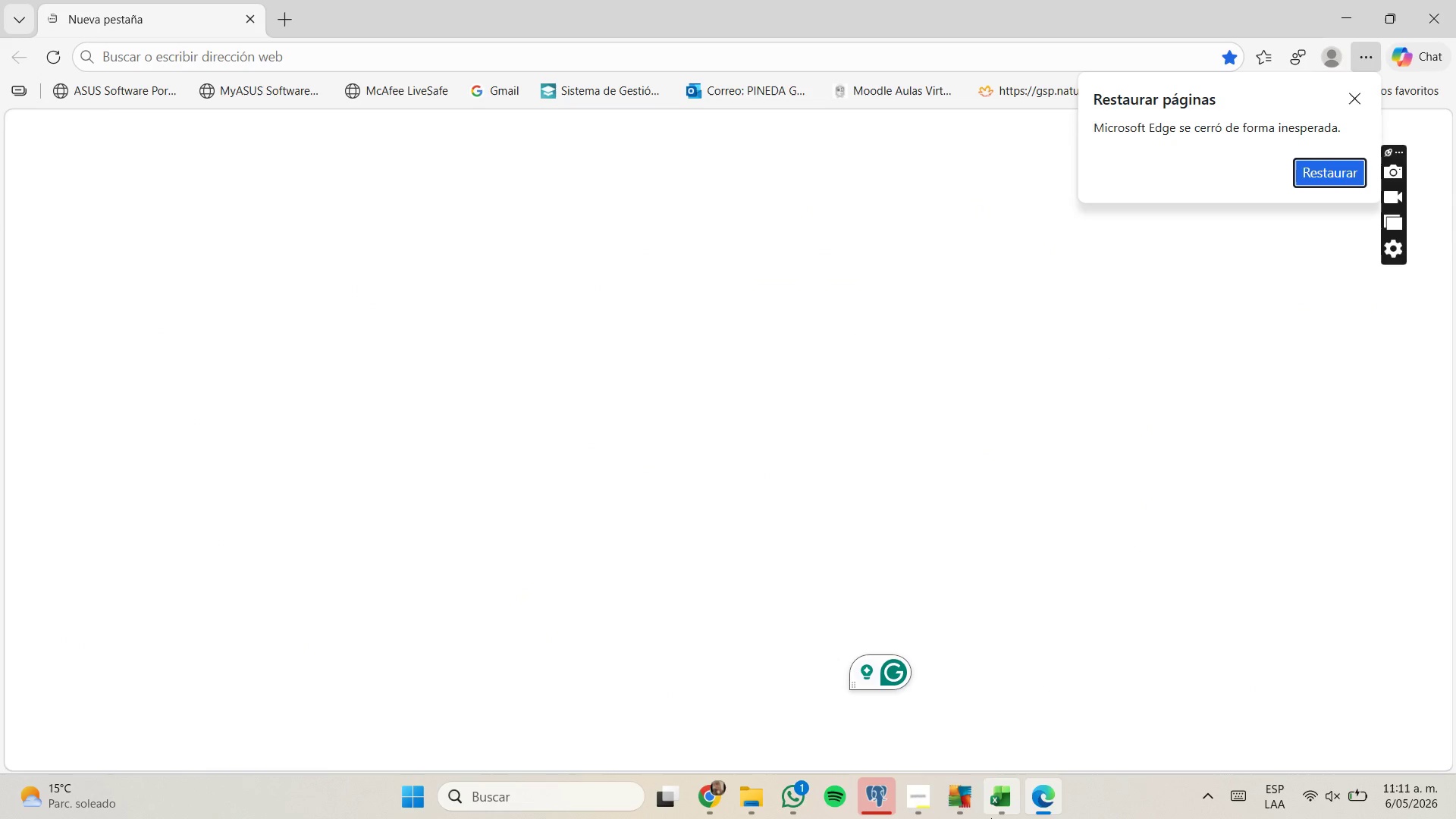 
wait(5.91)
 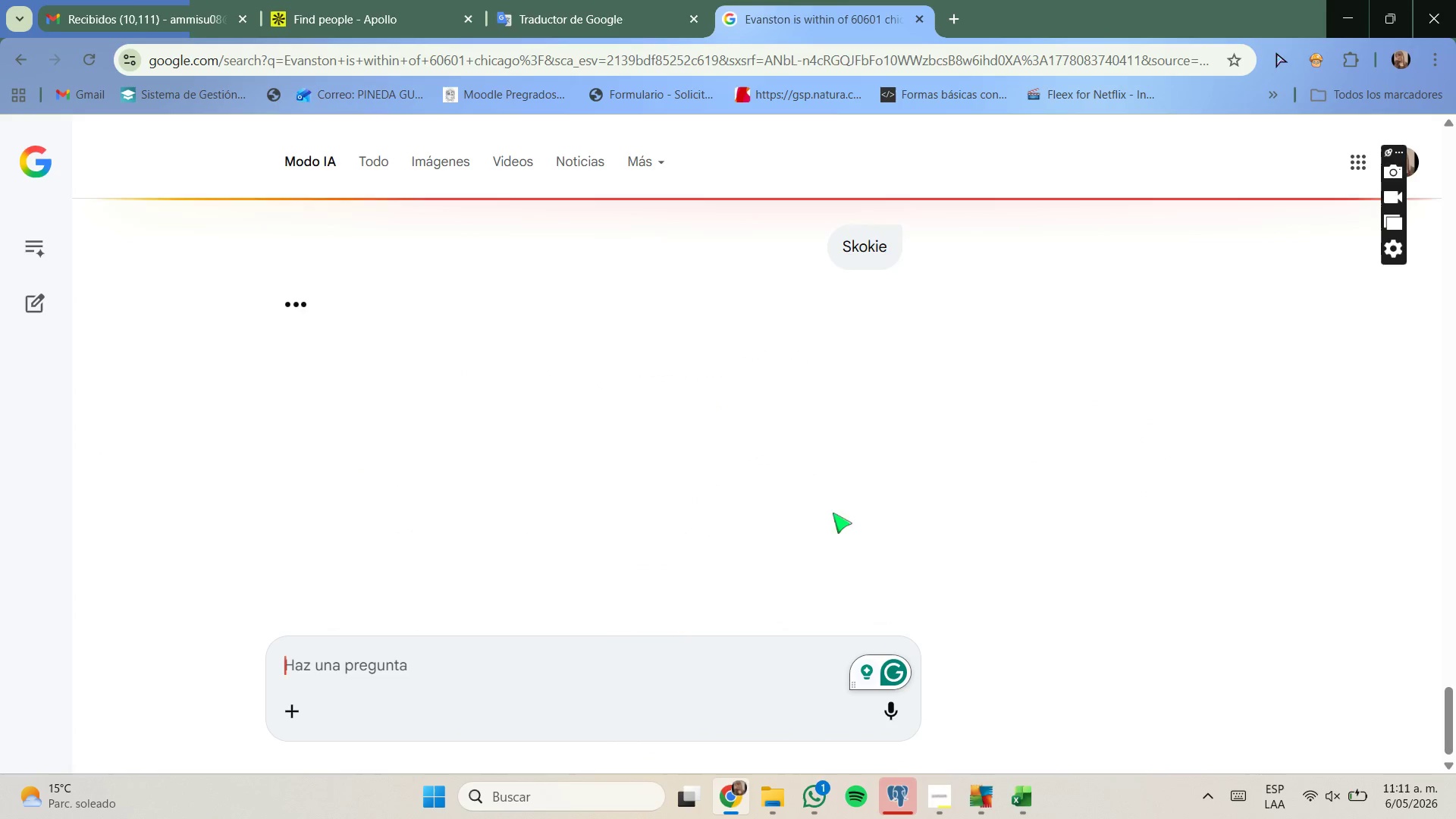 
left_click([726, 734])
 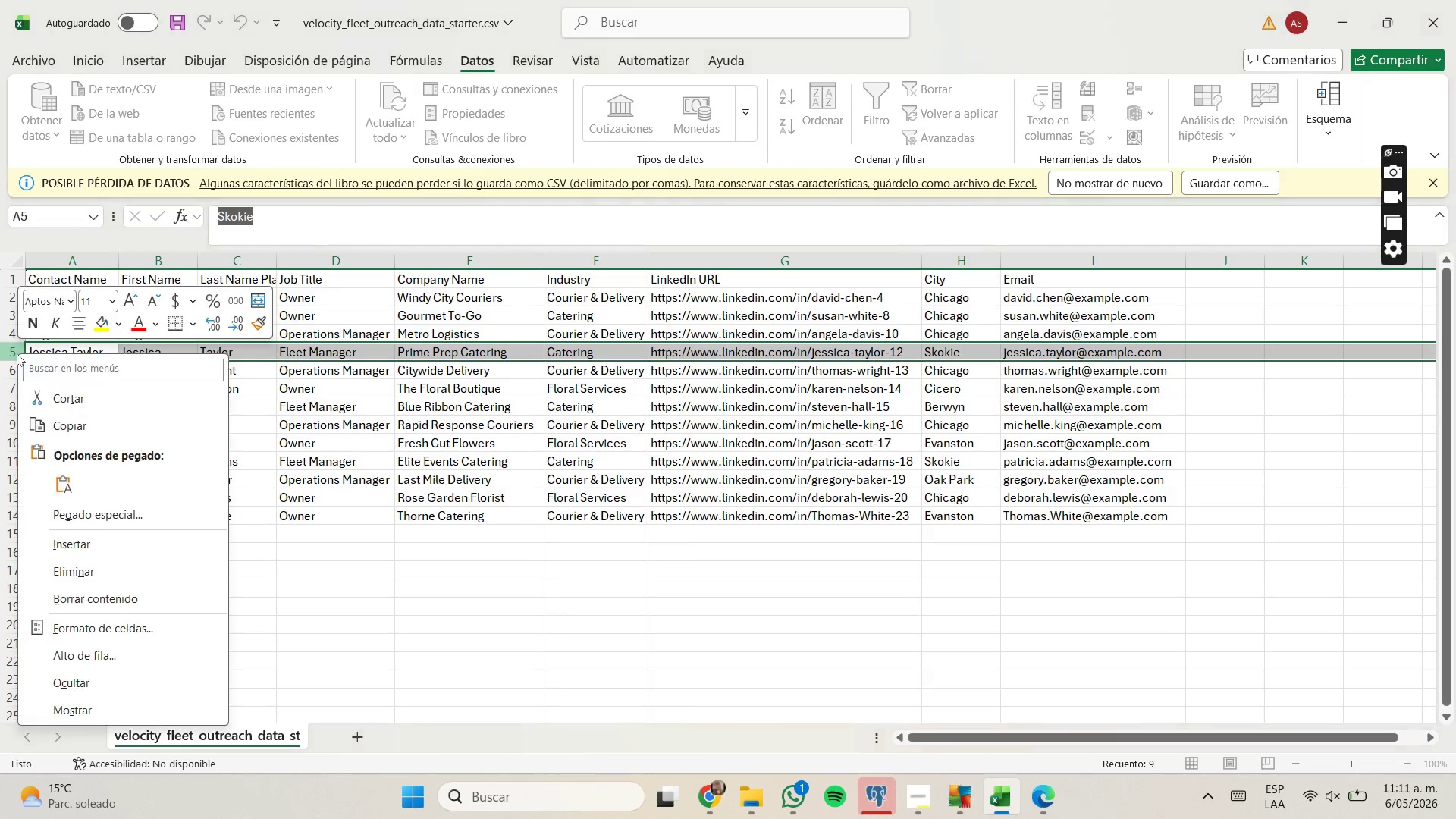 
left_click([94, 578])
 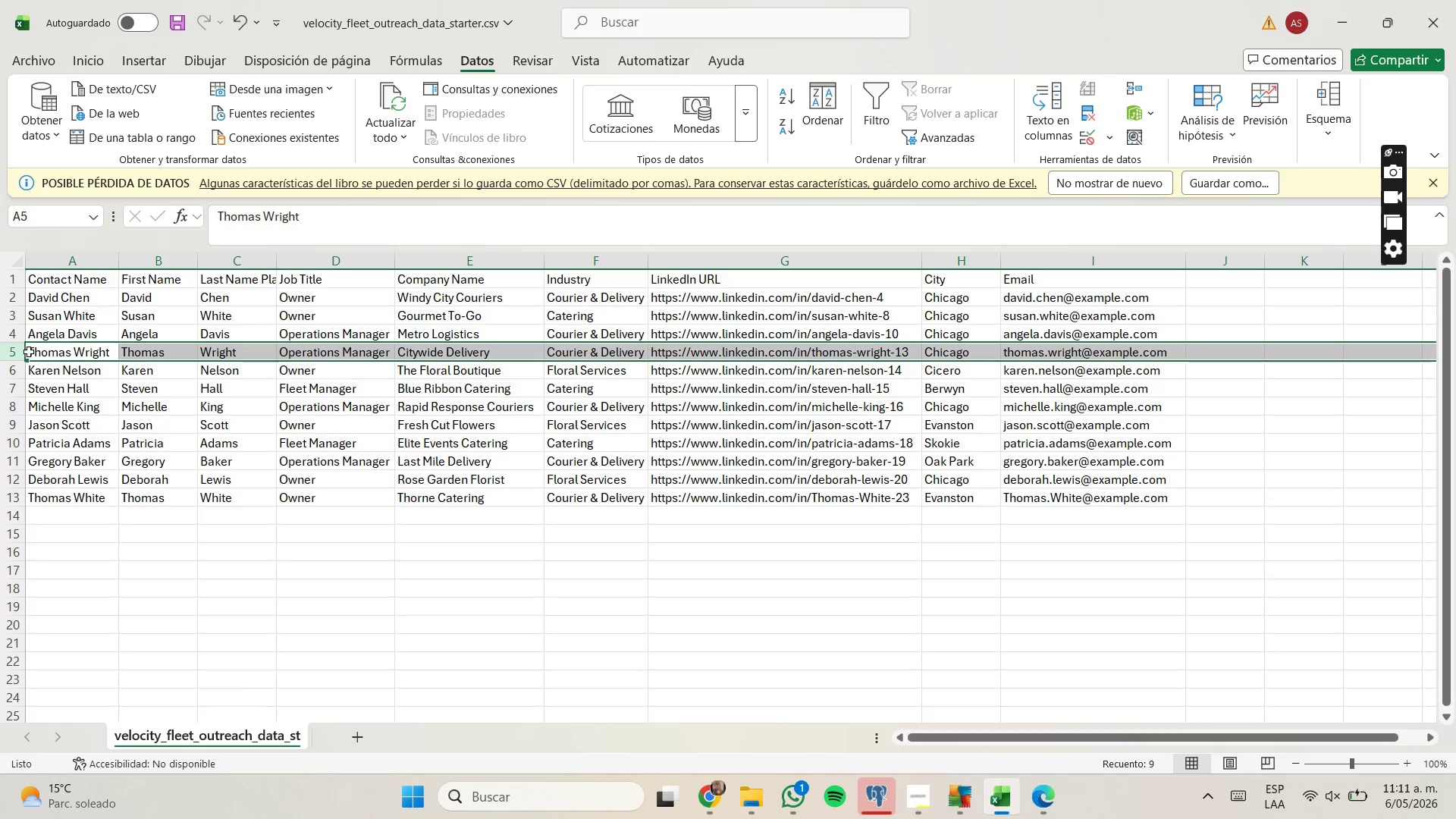 
right_click([23, 350])
 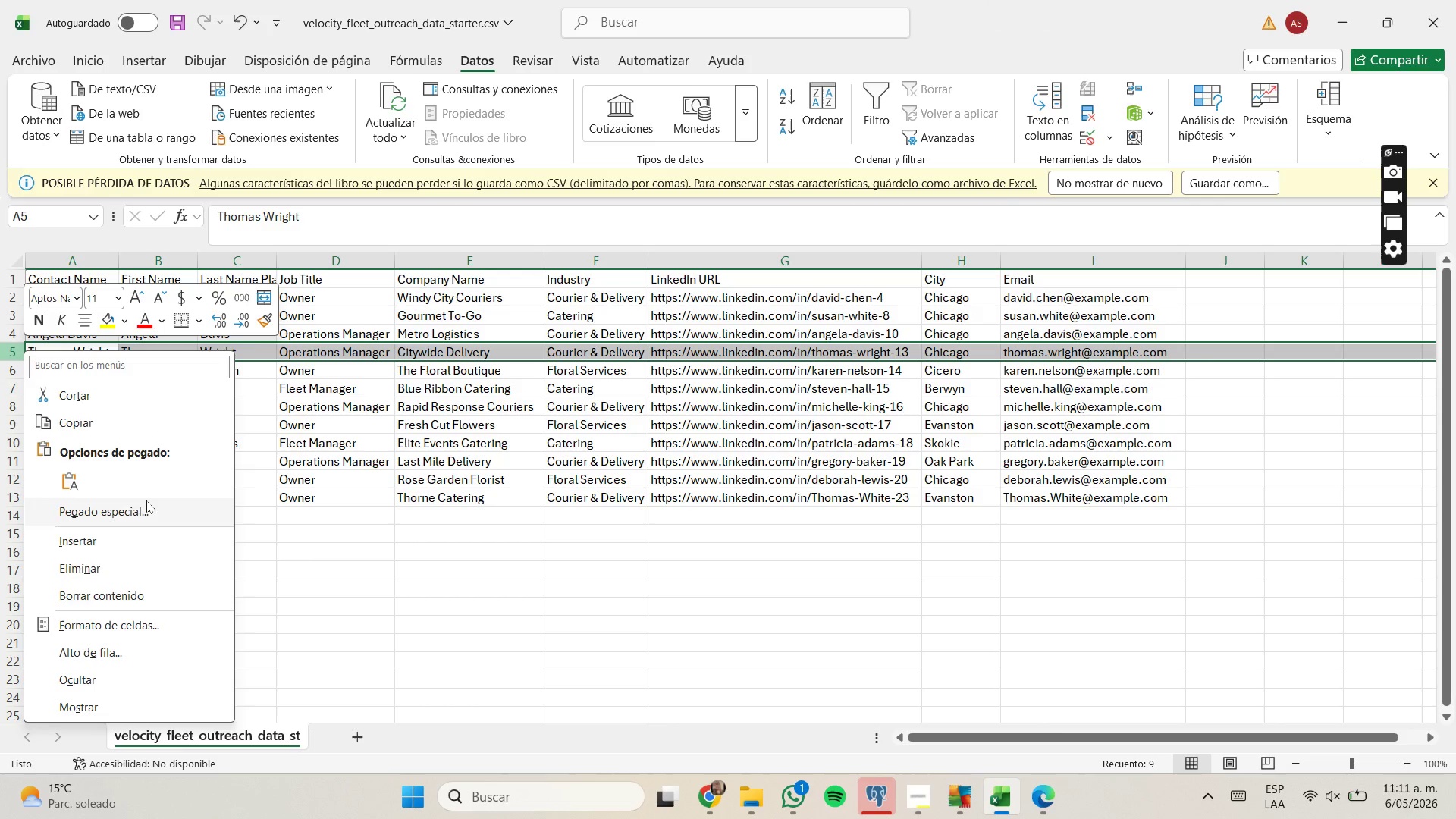 
left_click([327, 485])
 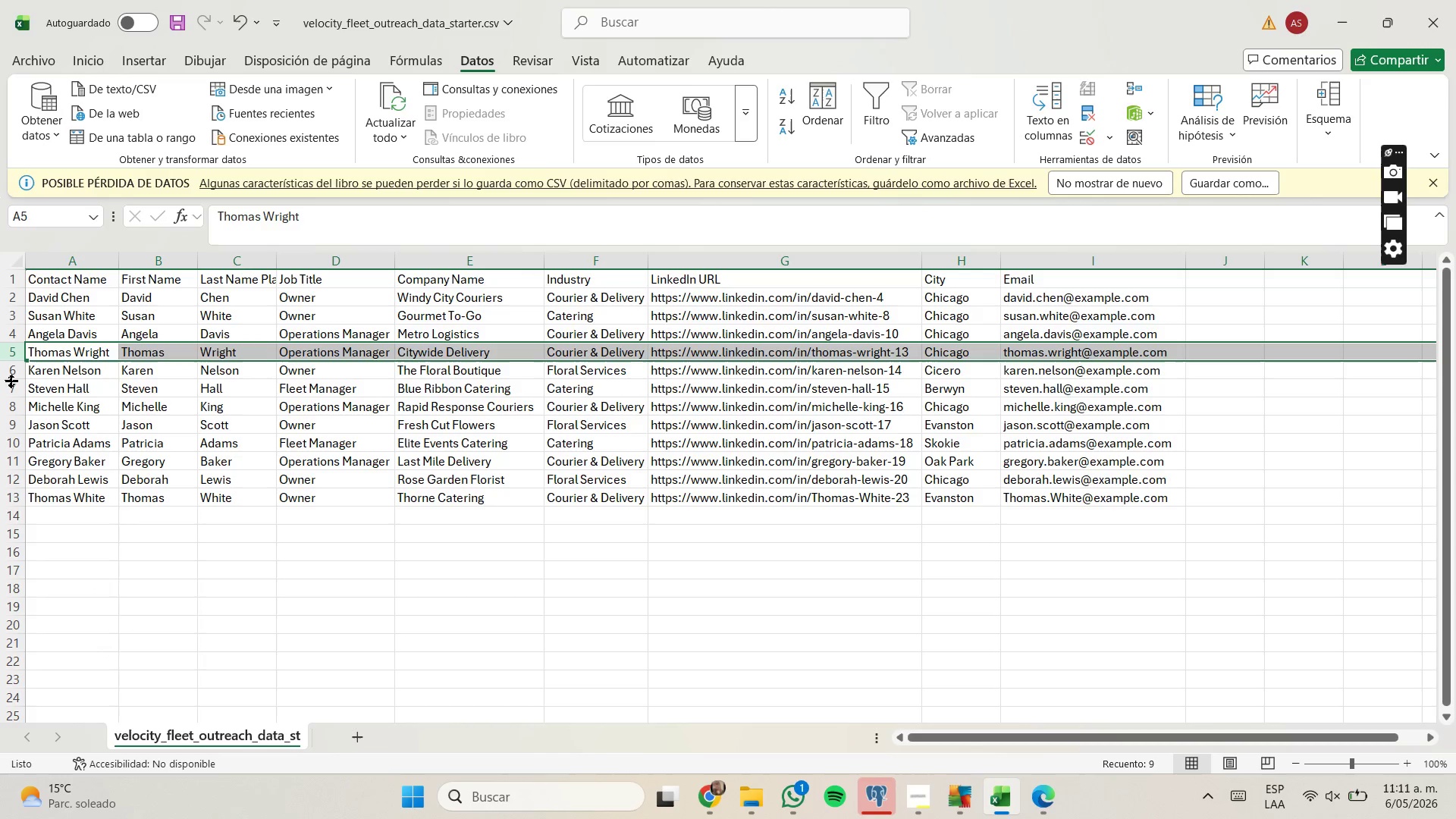 
right_click([16, 371])
 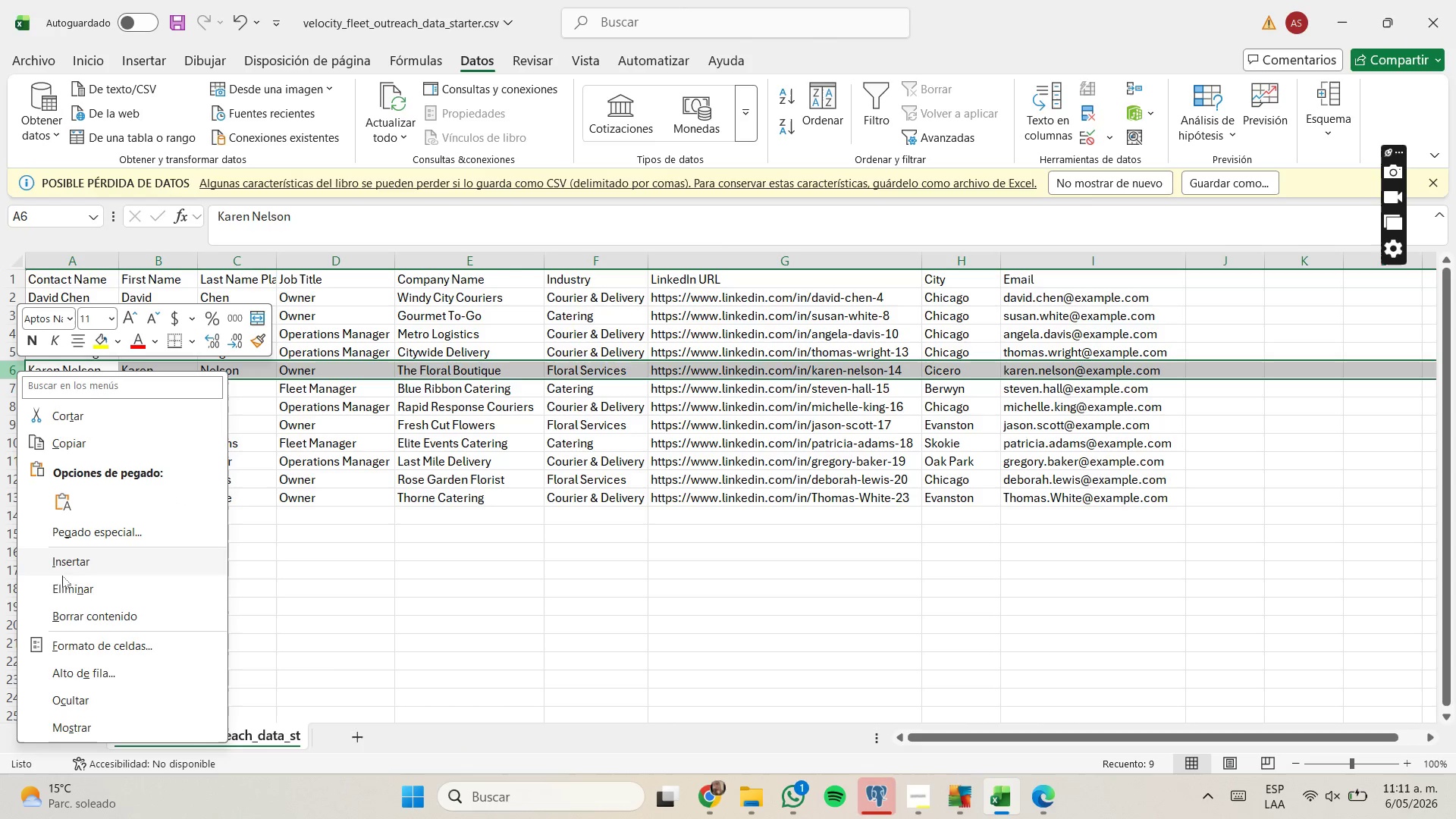 
left_click([66, 581])
 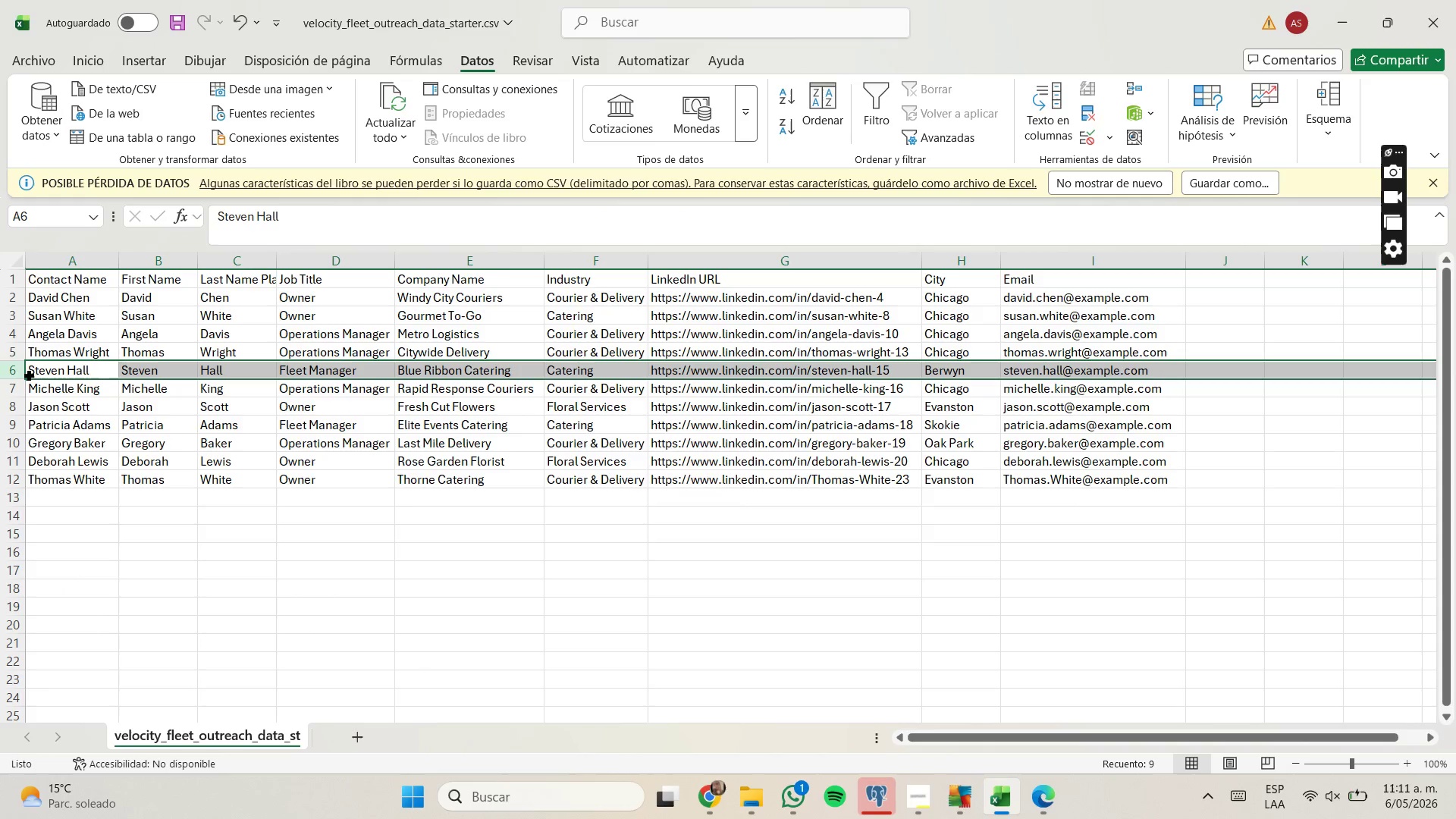 
right_click([16, 369])
 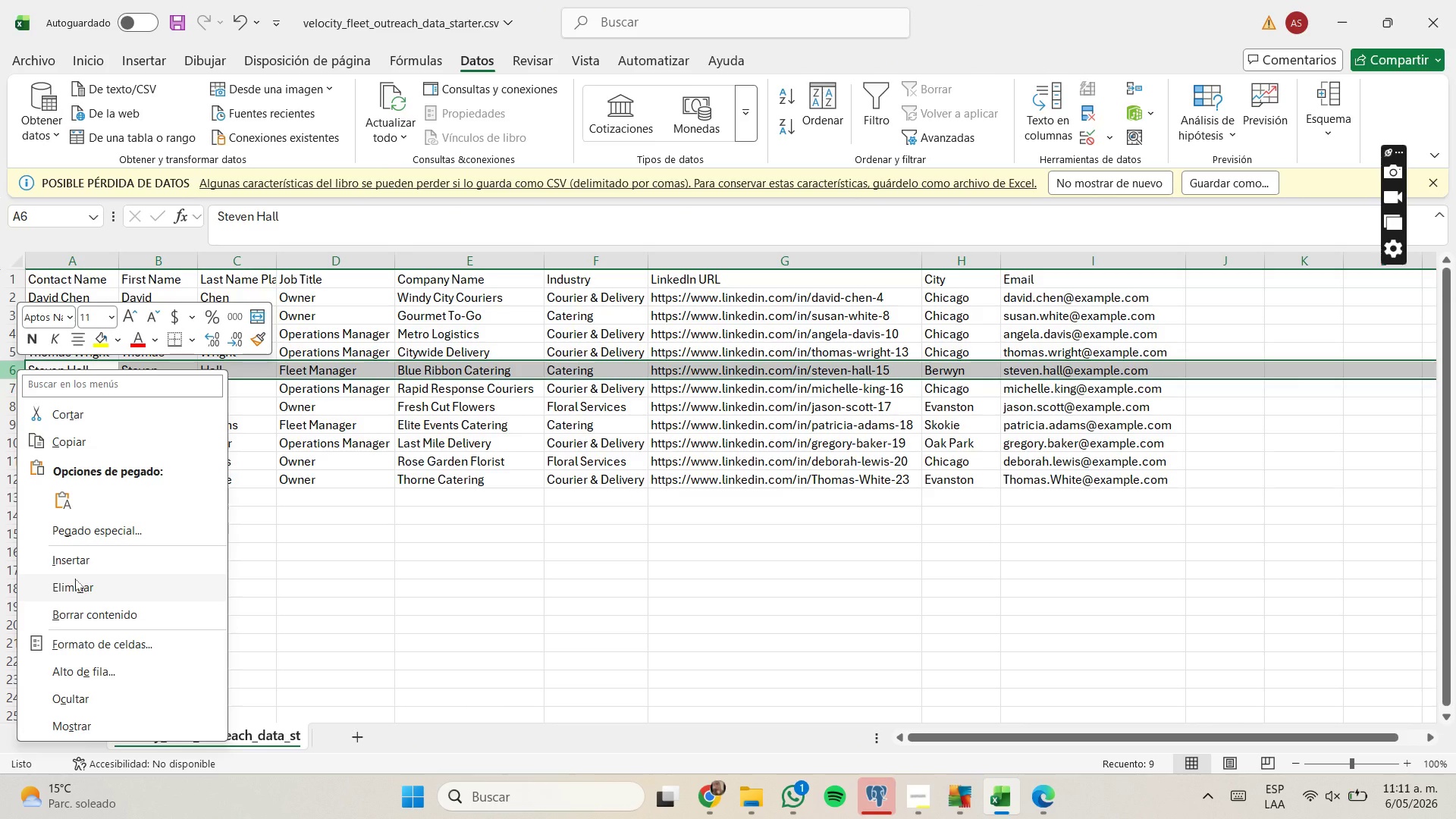 
left_click([75, 579])
 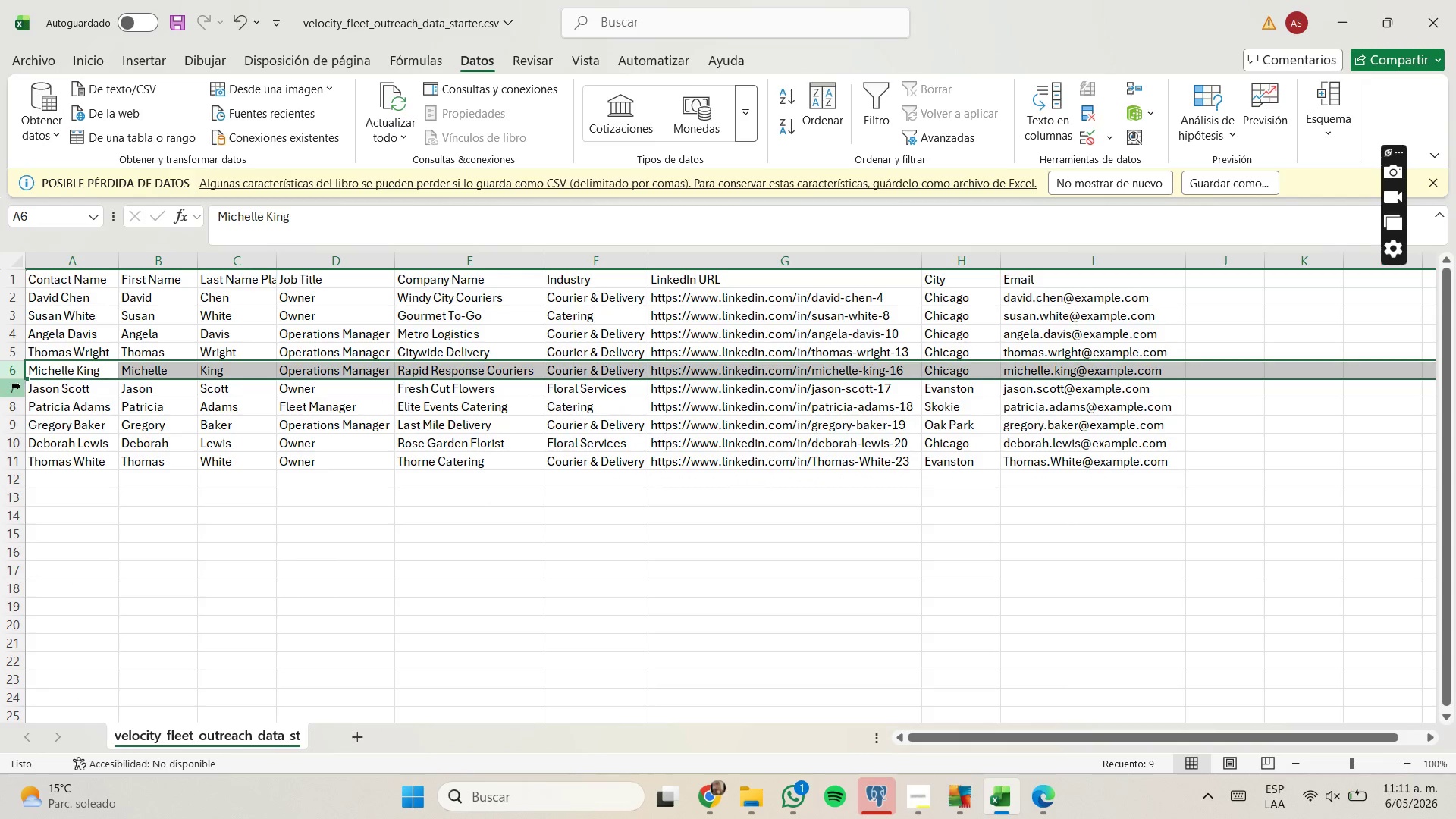 
right_click([20, 385])
 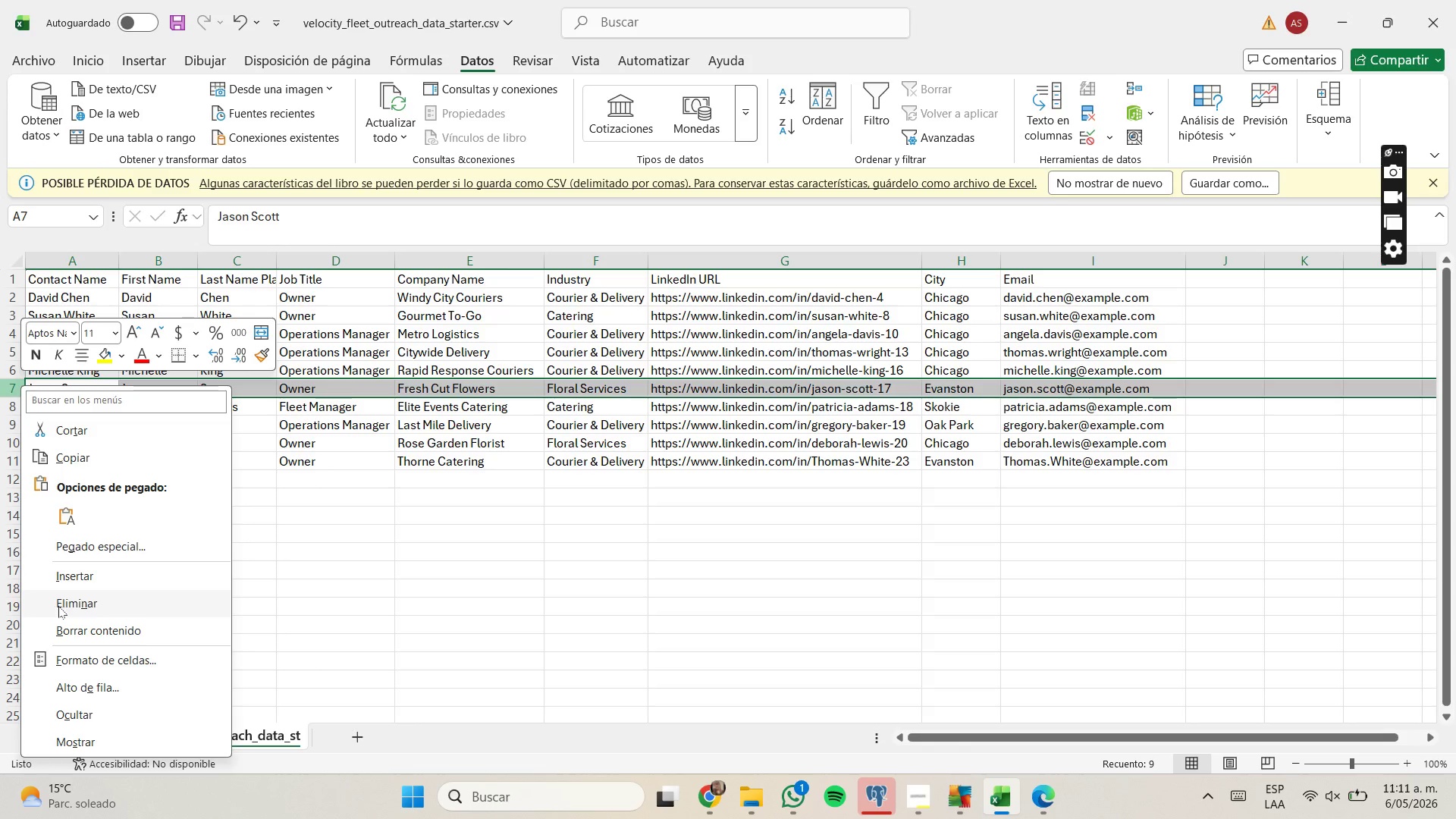 
left_click([59, 607])
 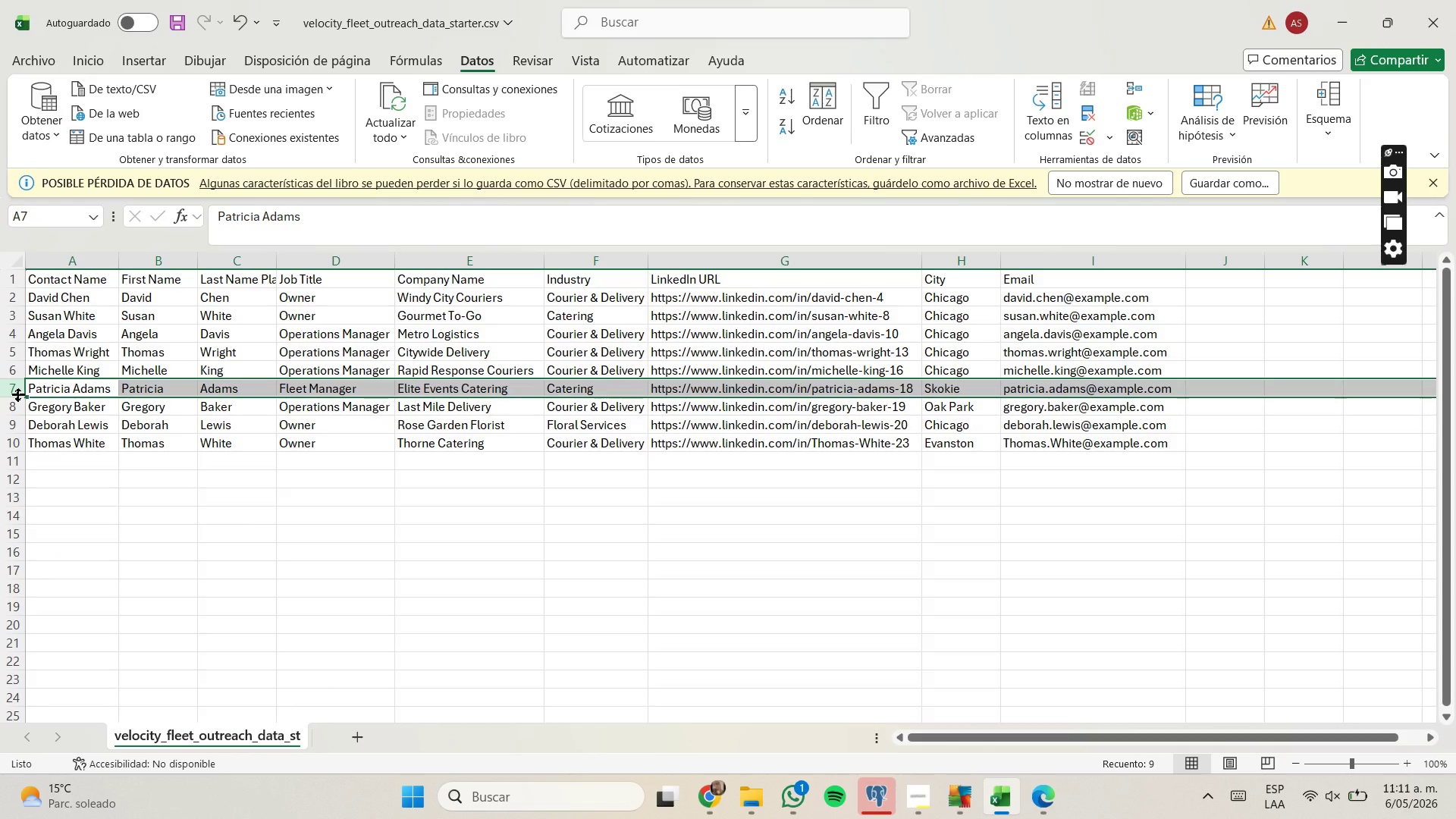 
left_click([18, 395])
 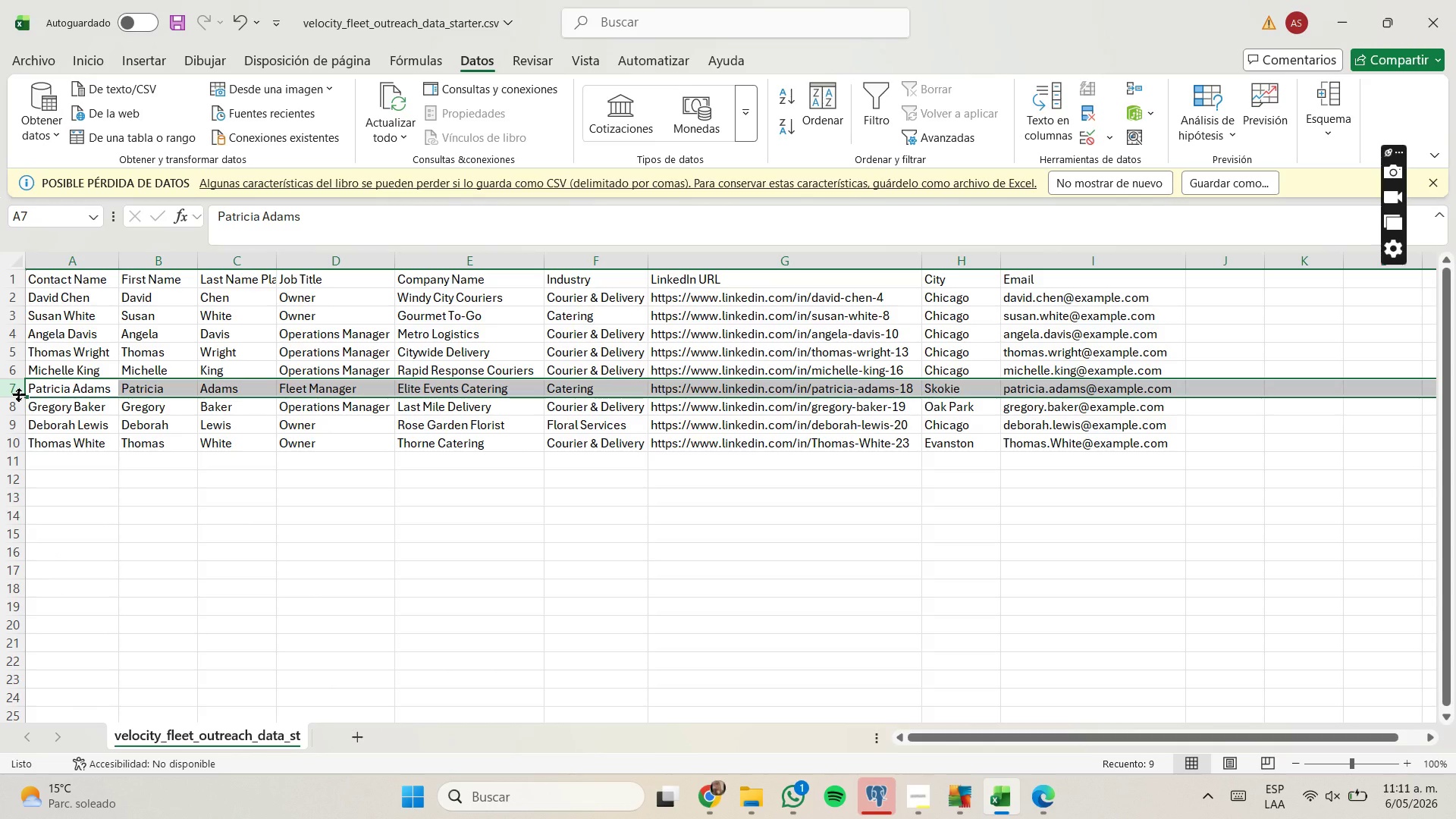 
key(Shift+ArrowDown)
 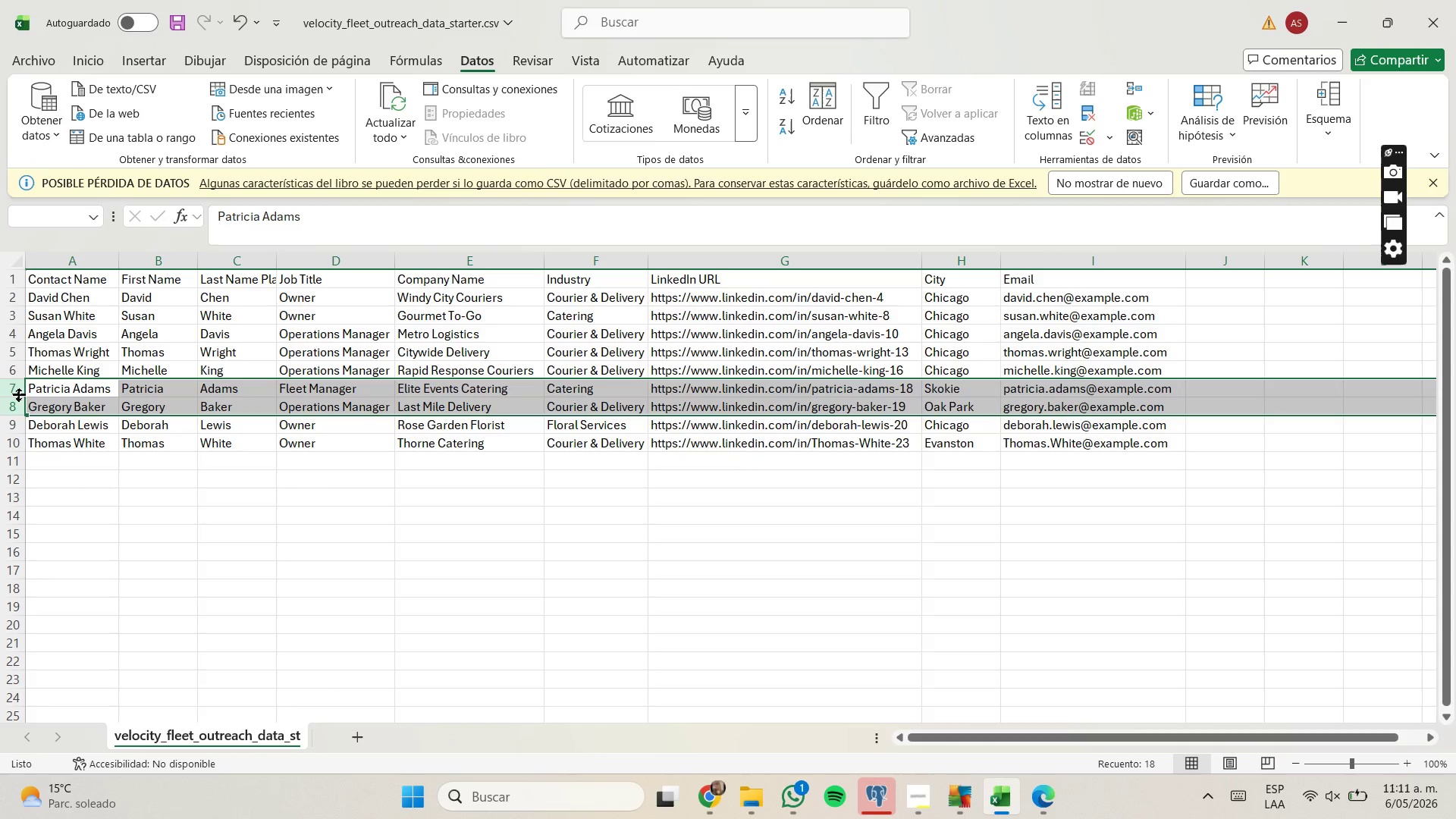 
right_click([13, 394])
 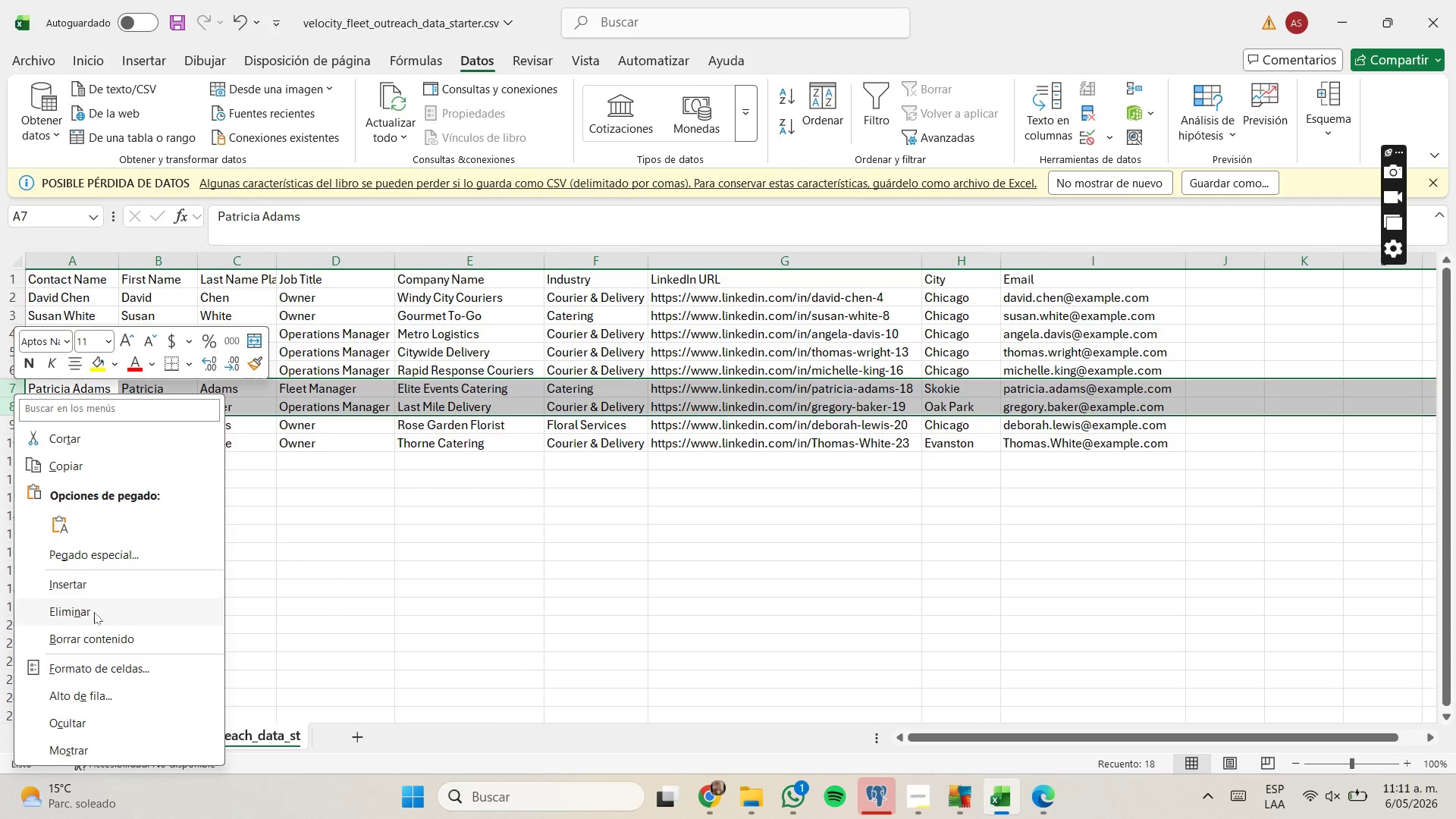 
left_click([94, 612])
 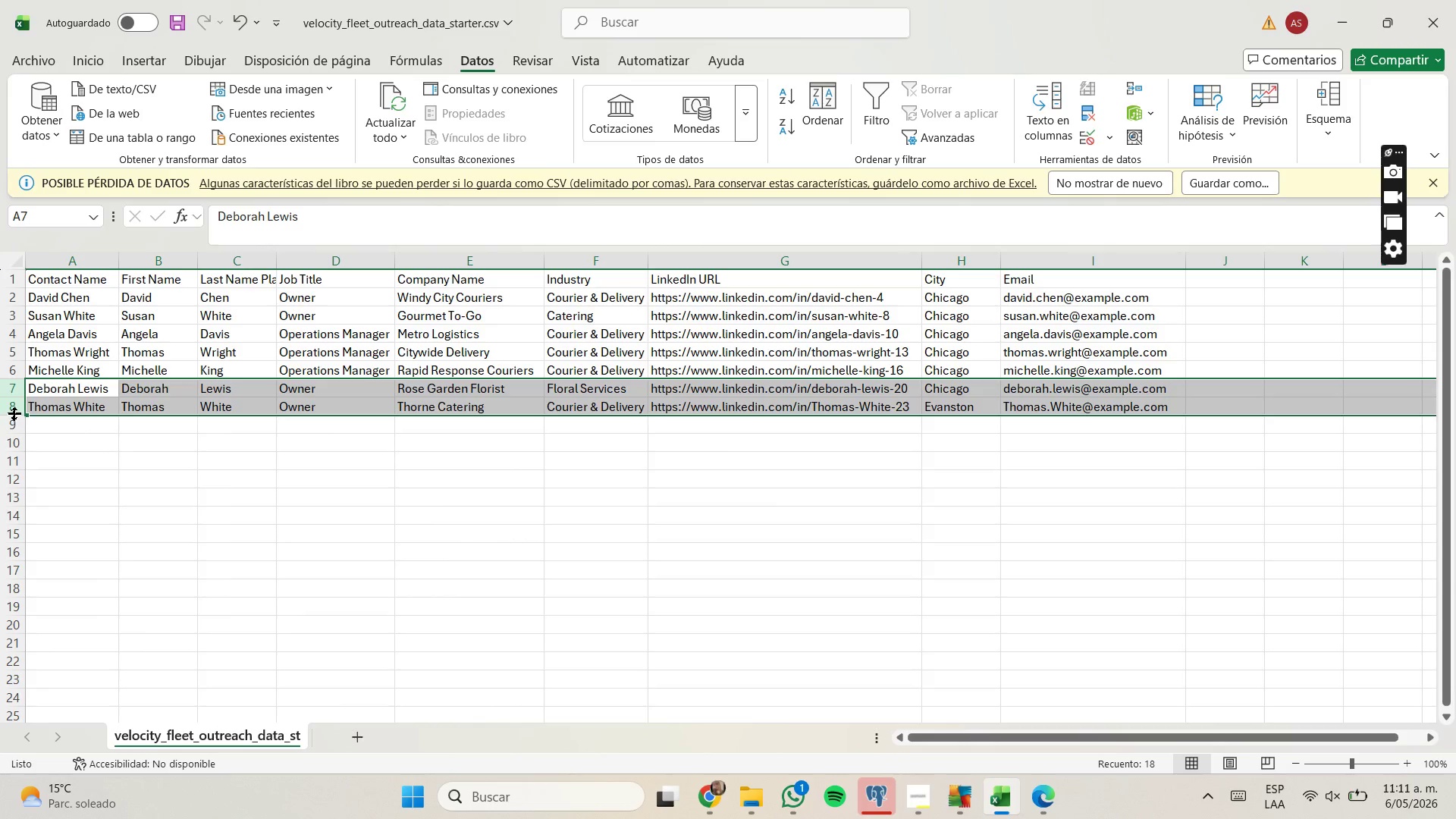 
left_click([15, 409])
 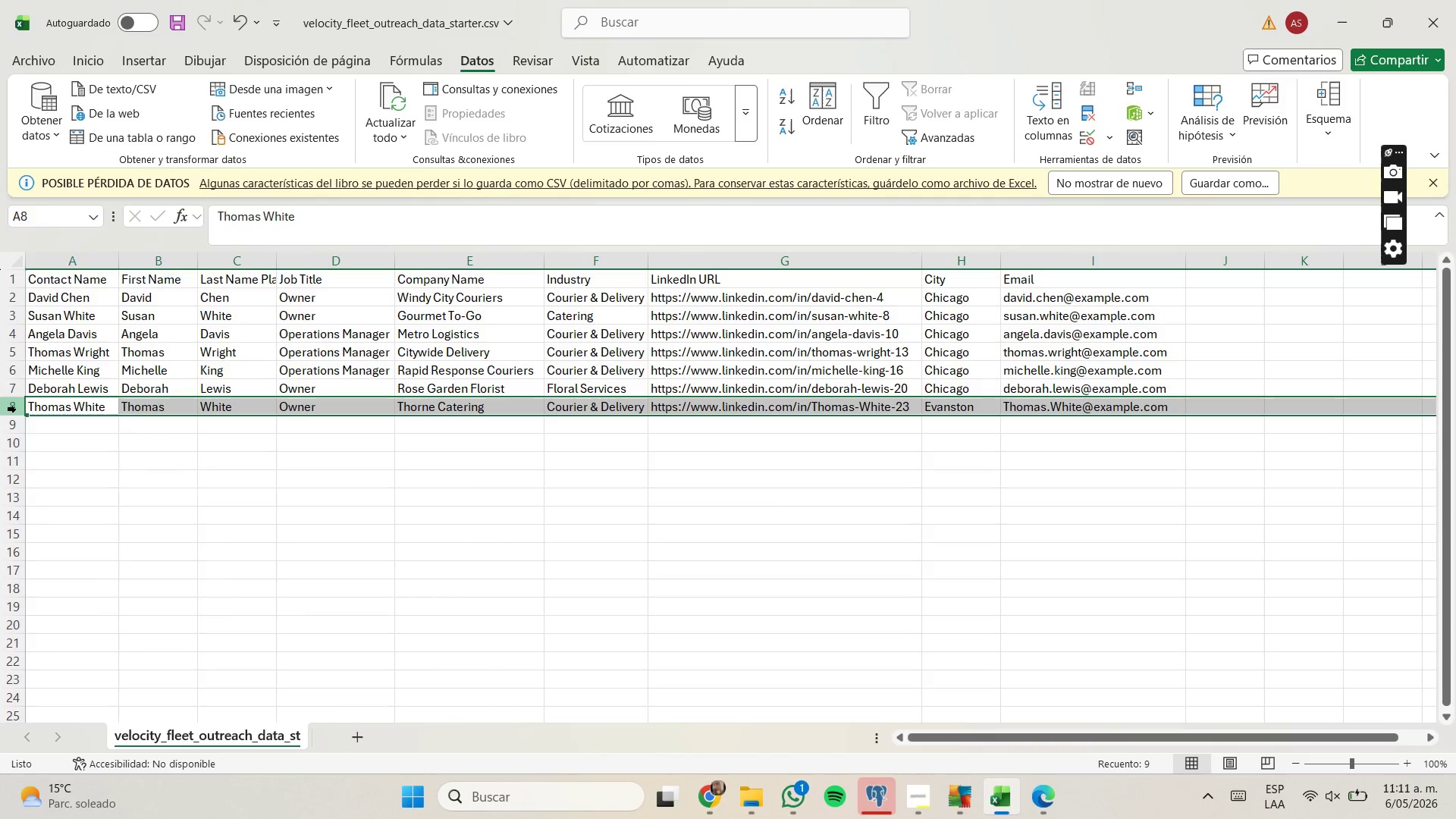 
right_click([15, 409])
 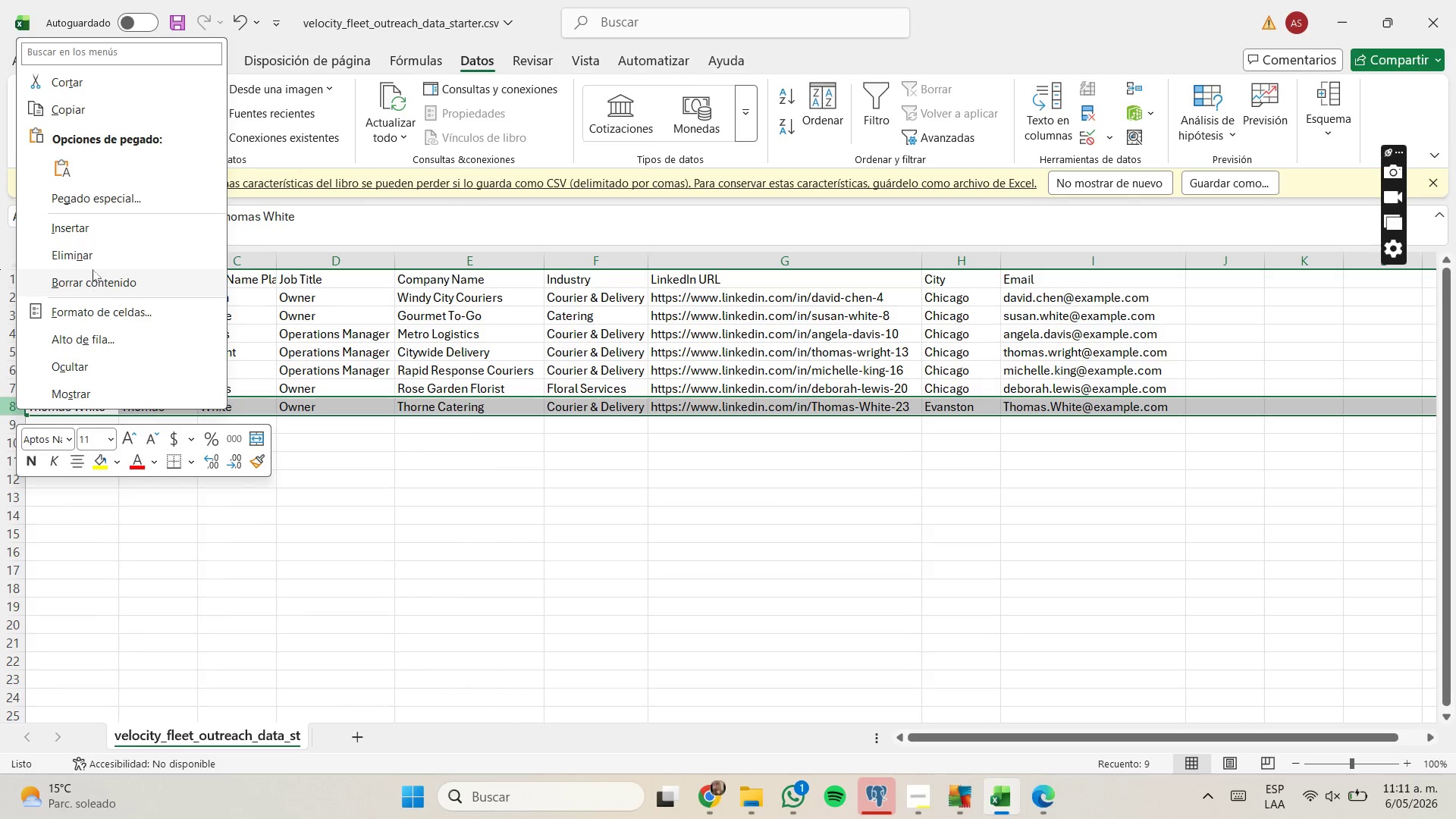 
left_click([101, 252])
 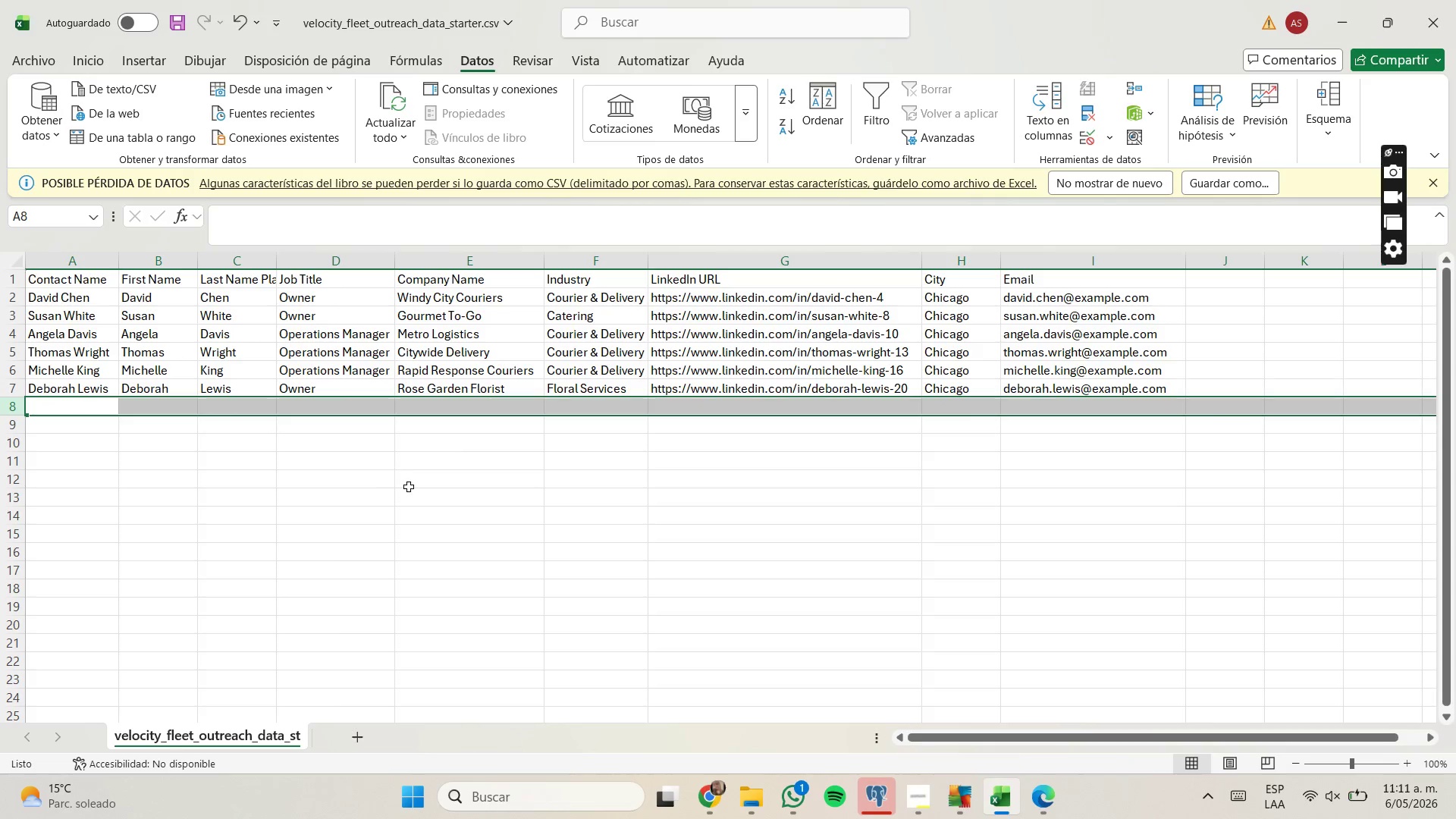 
left_click([409, 487])
 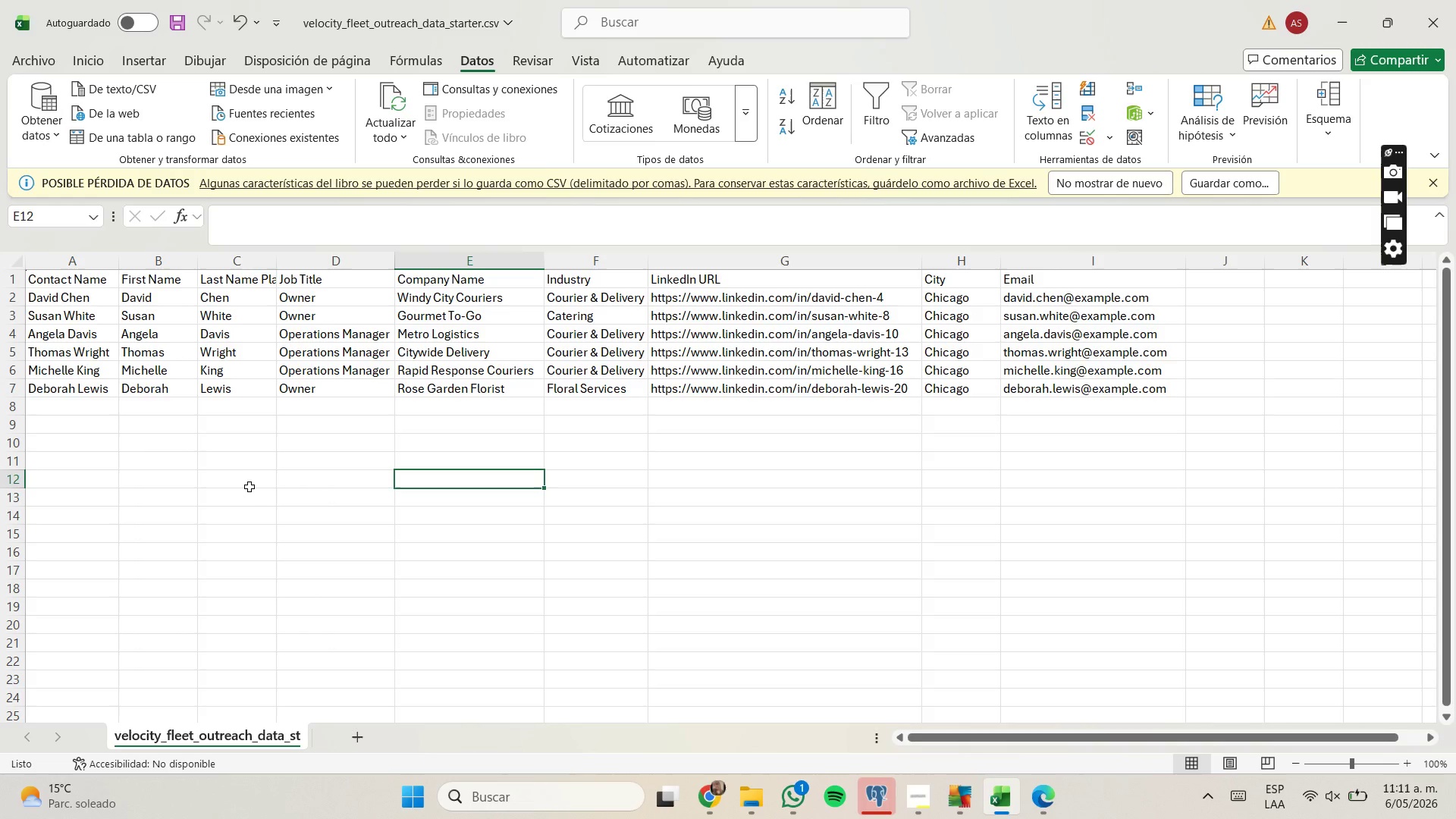 
scroll: coordinate [239, 488], scroll_direction: up, amount: 2.0
 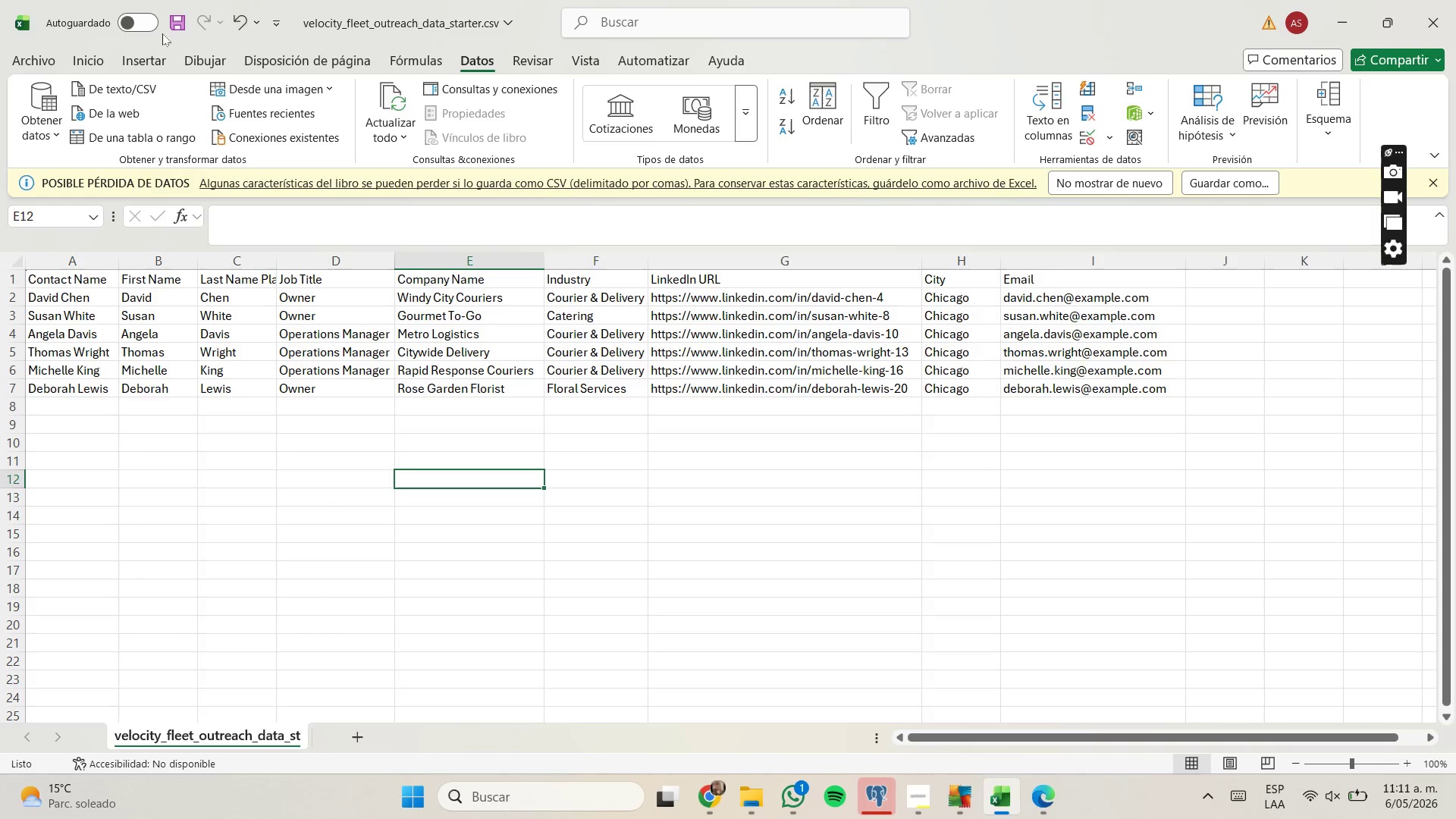 
left_click([177, 24])
 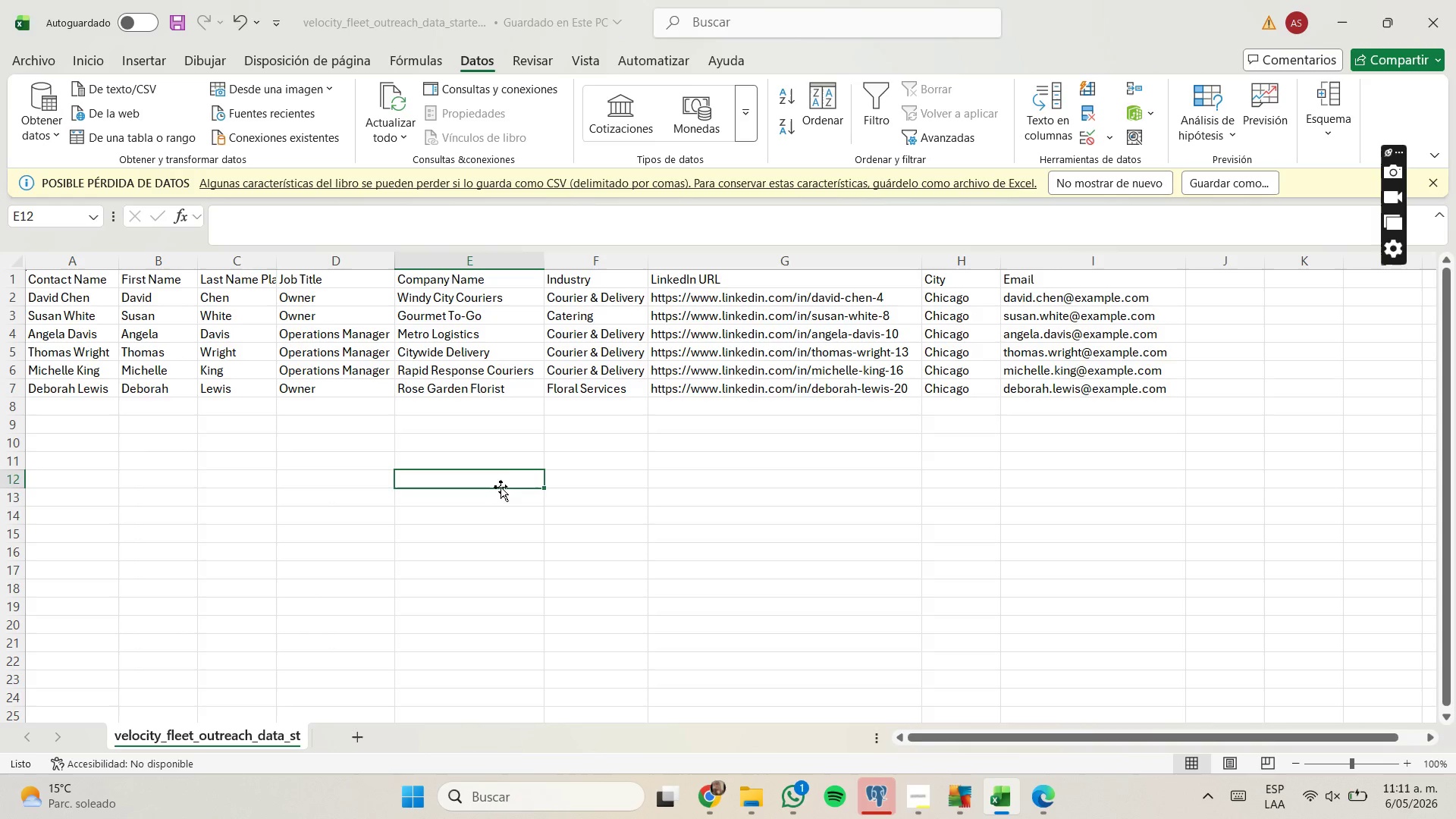 
scroll: coordinate [508, 488], scroll_direction: up, amount: 1.0
 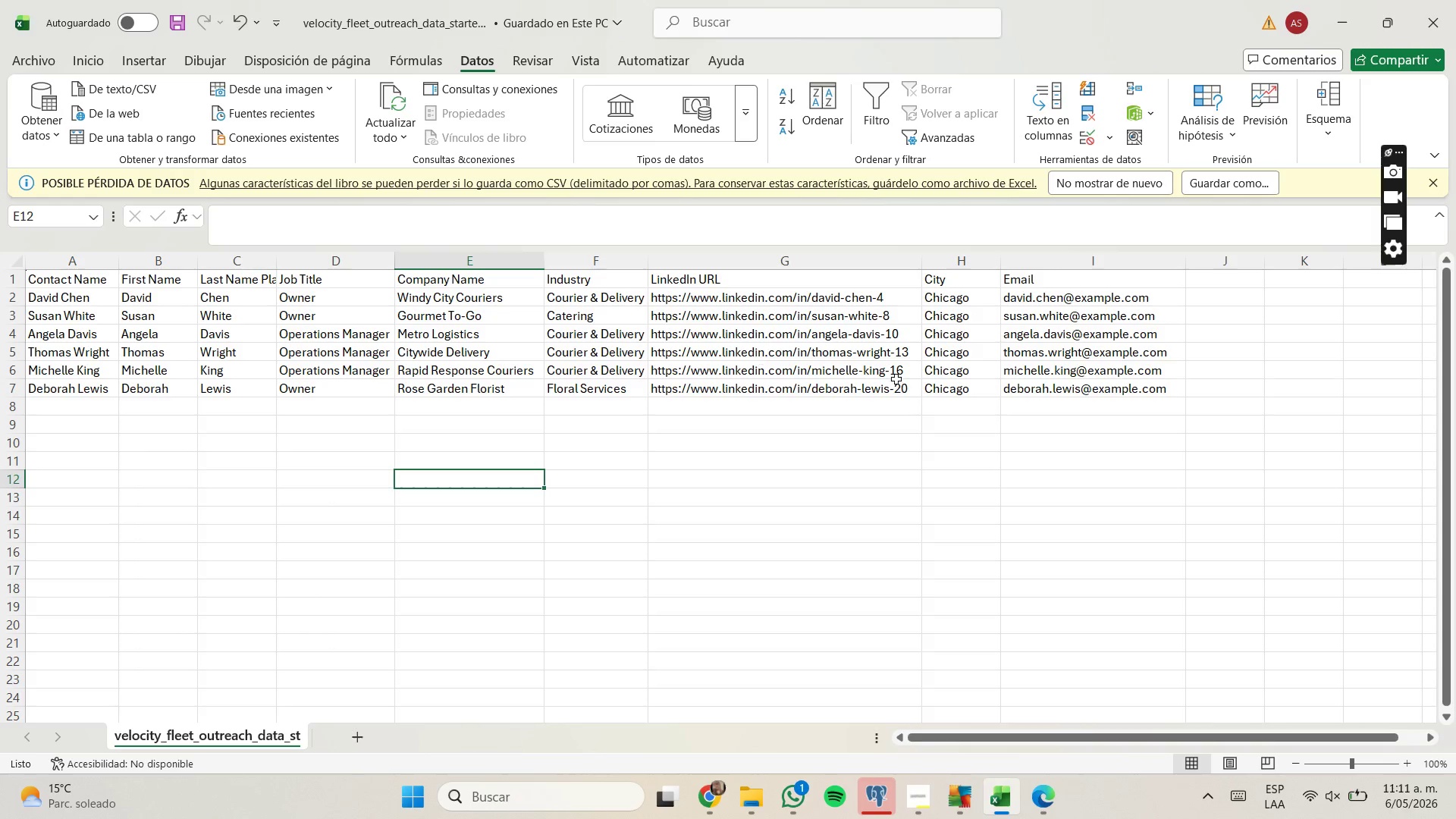 
left_click([719, 780])
 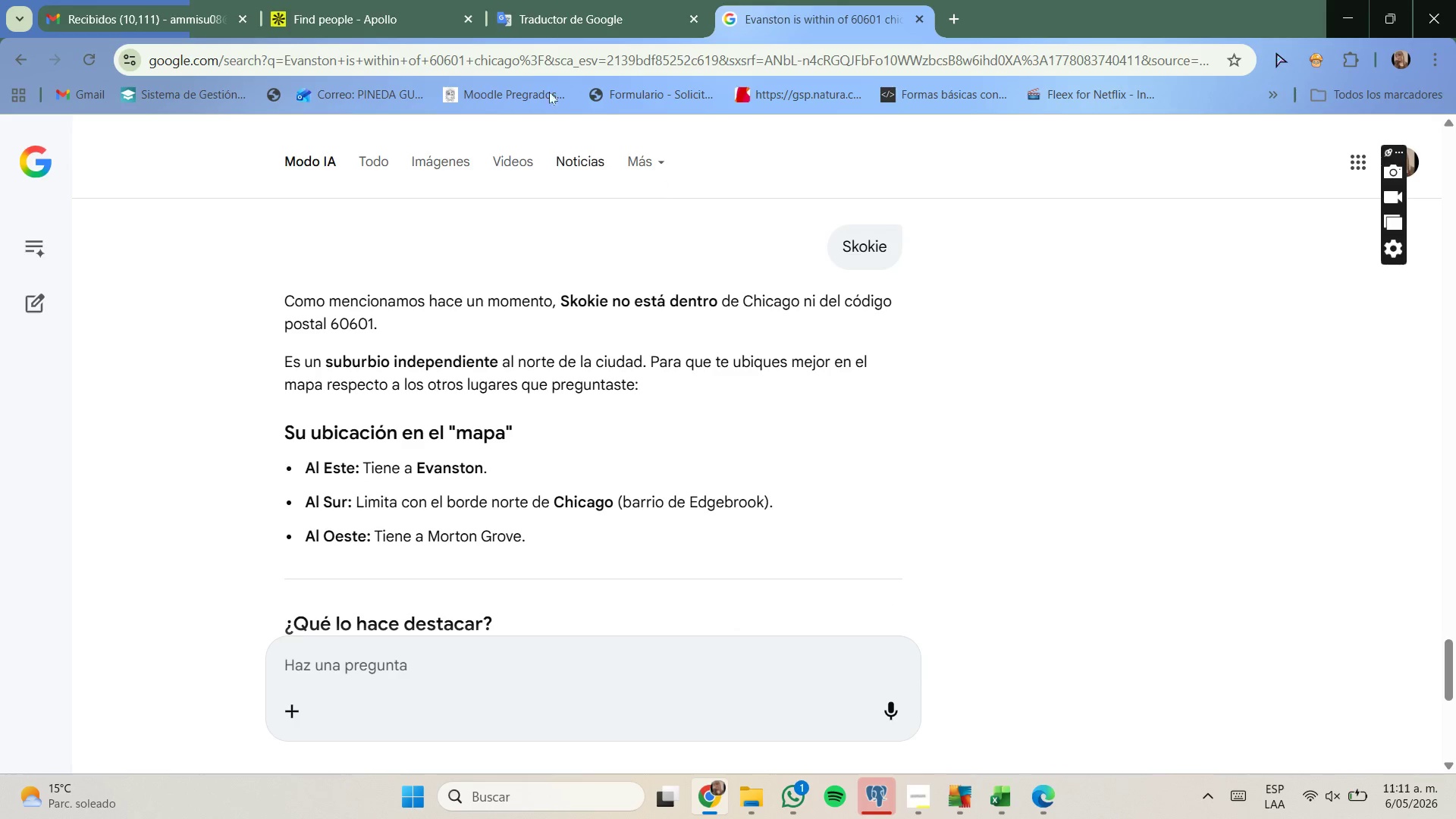 
left_click([443, 0])
 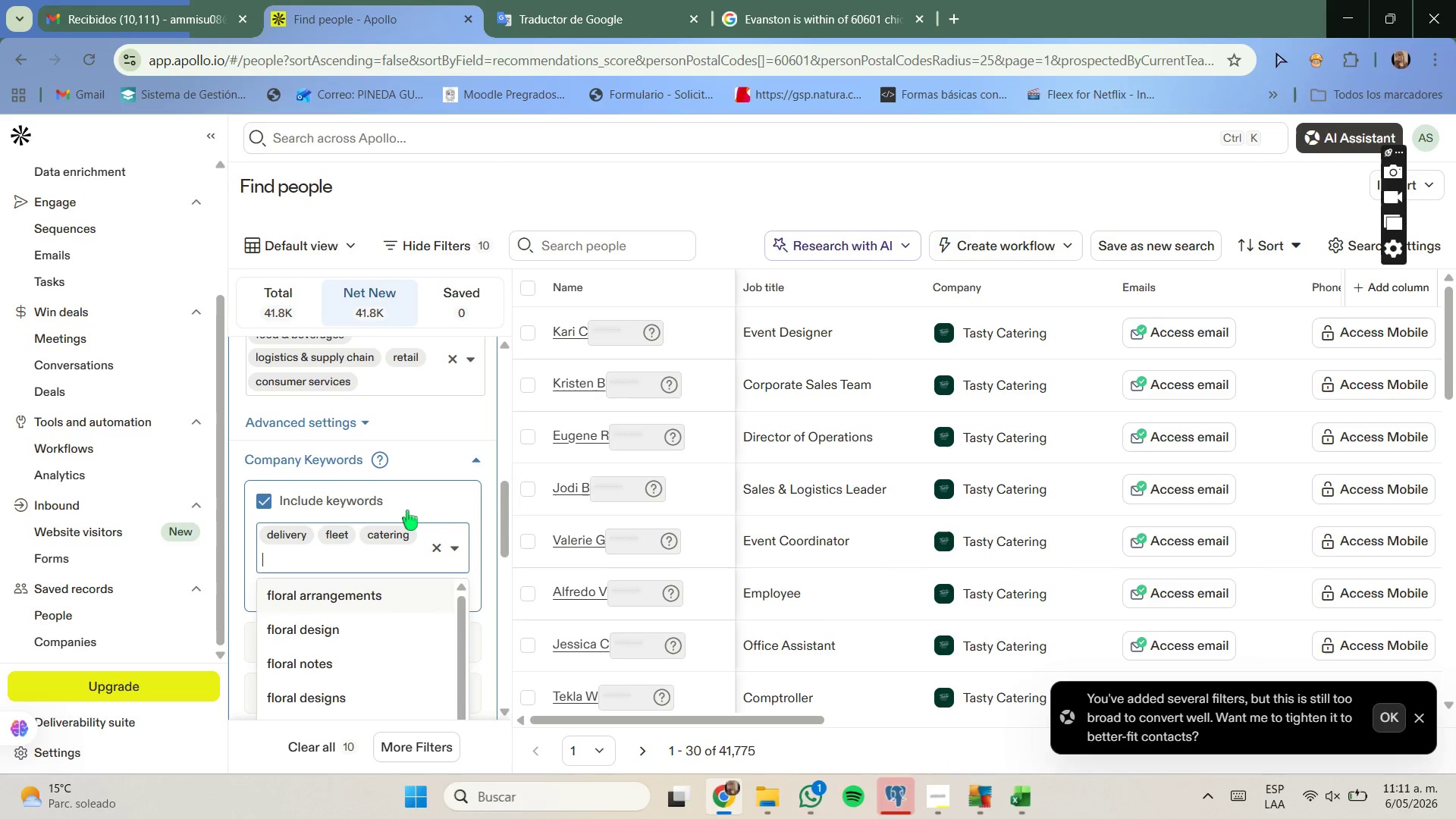 
type(courier)
 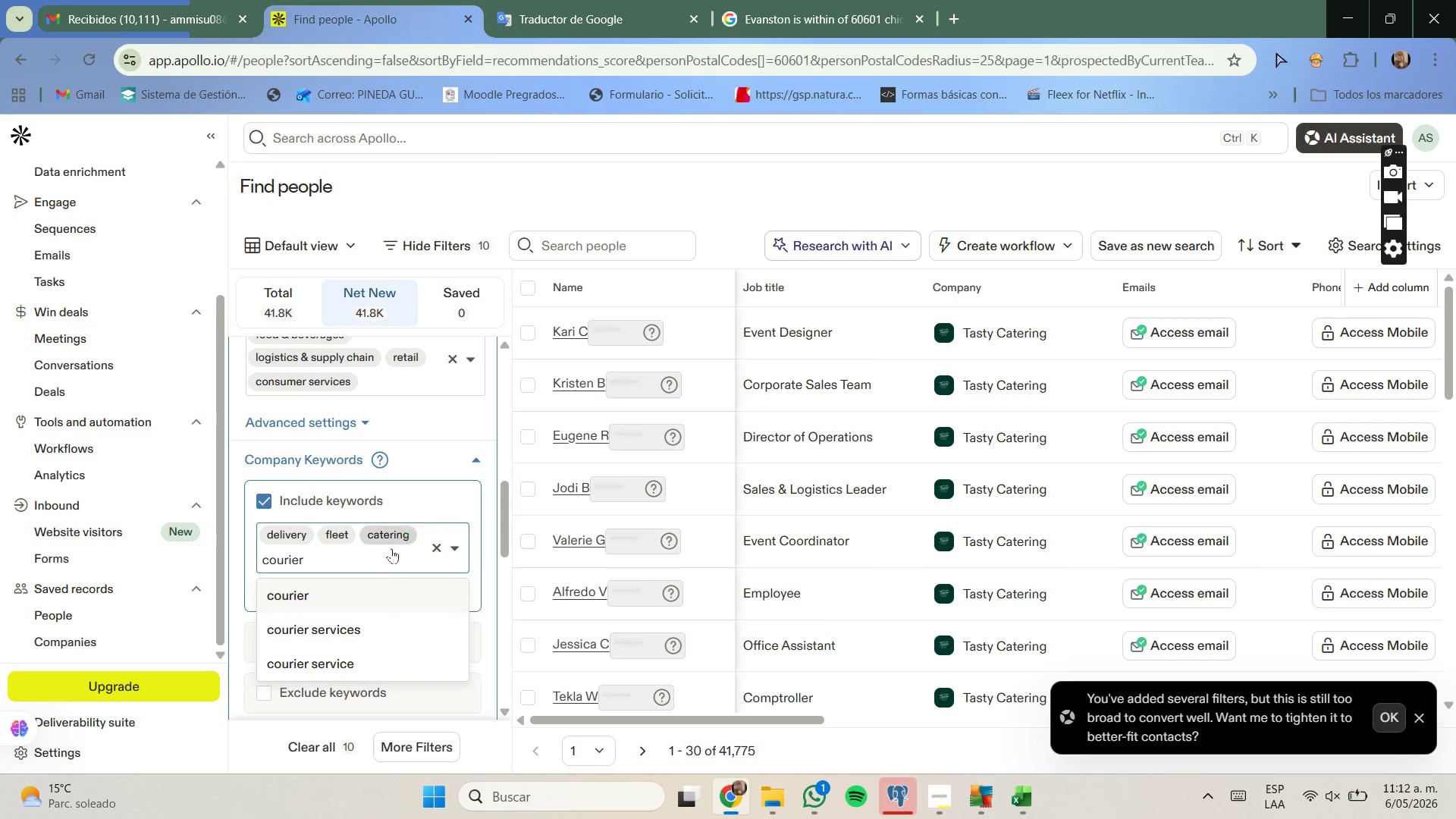 
left_click([378, 582])
 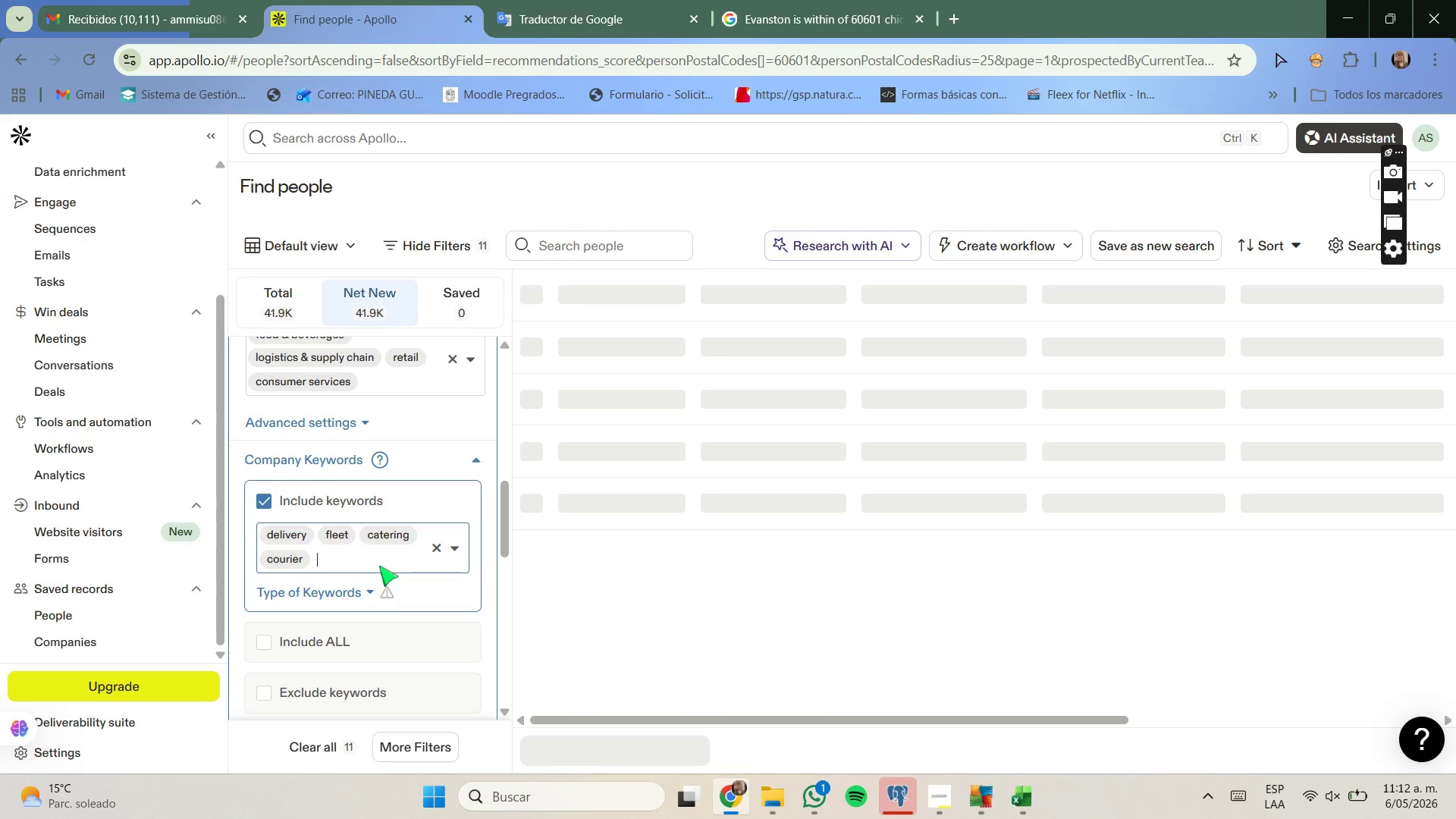 
type(floral)
 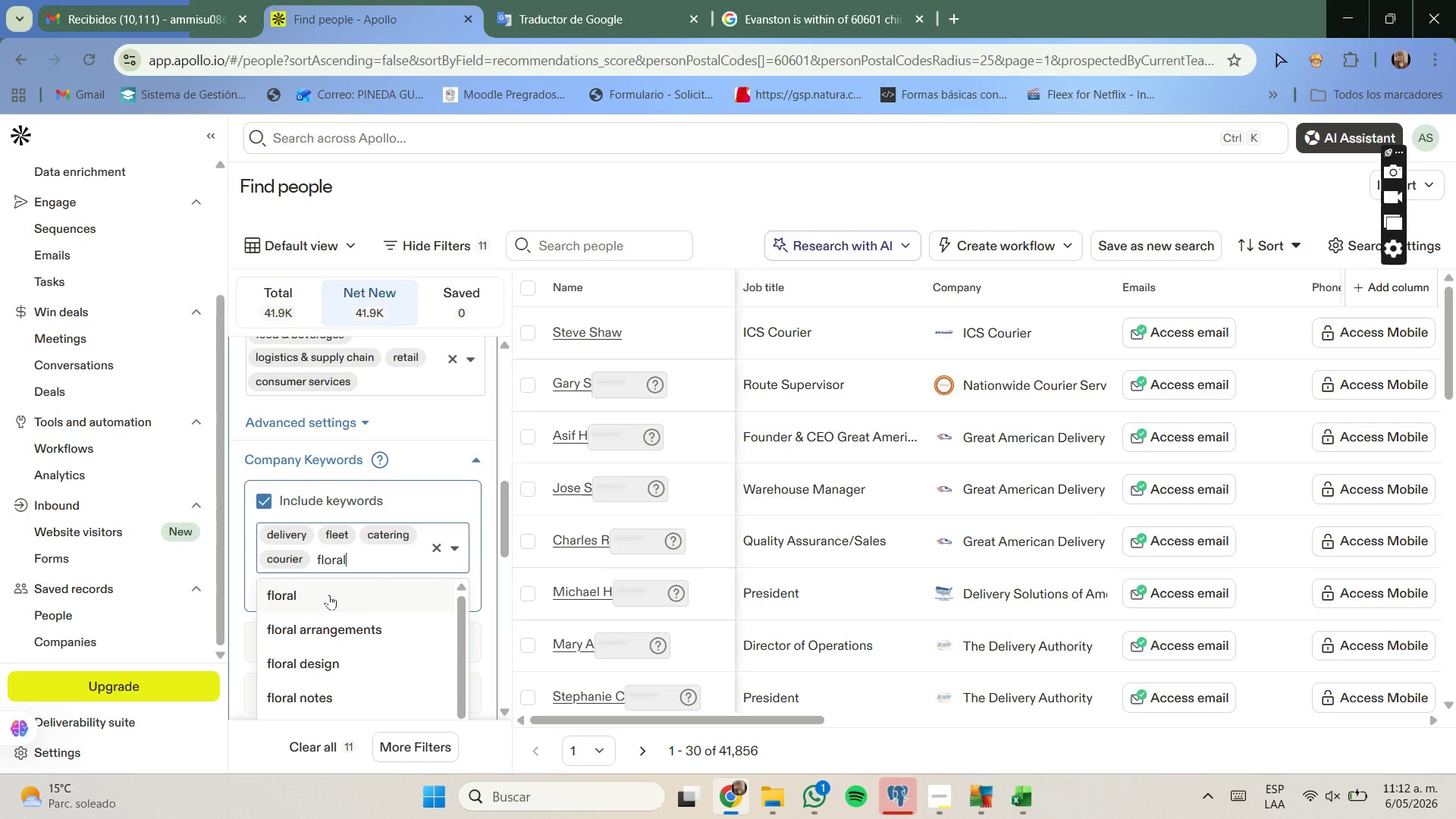 
left_click([329, 595])
 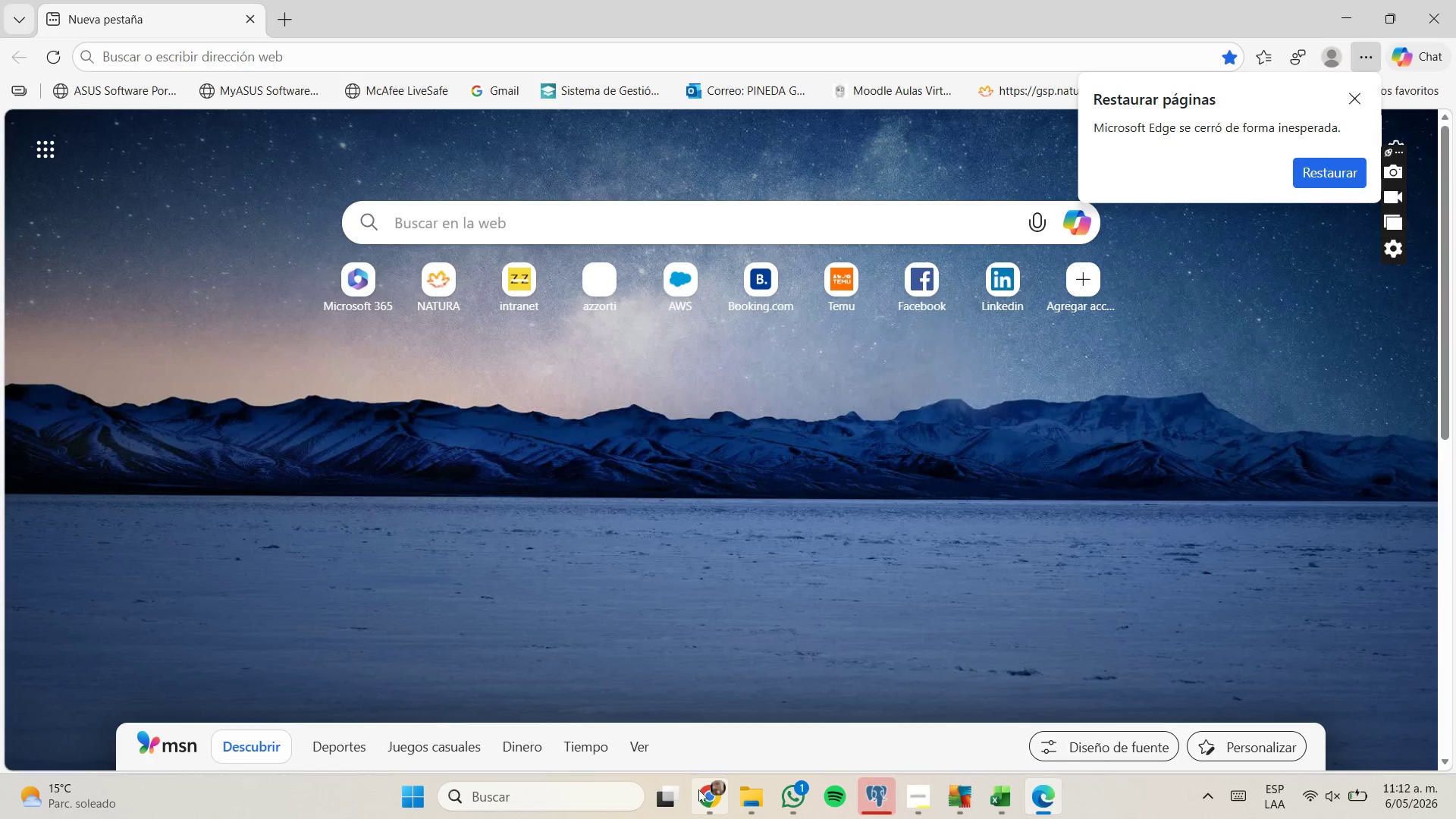 
left_click([699, 731])
 